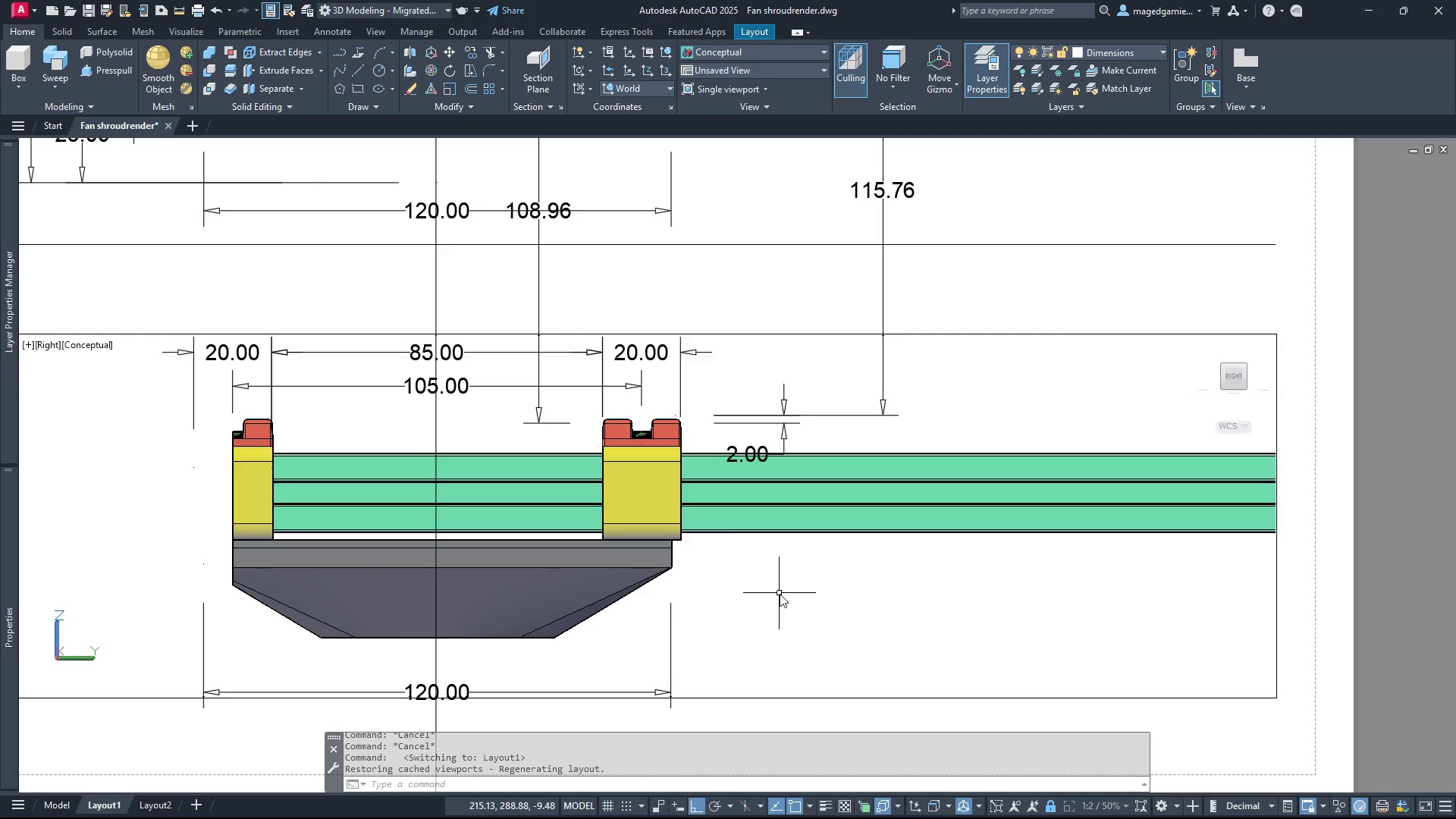 
left_click([1051, 807])
 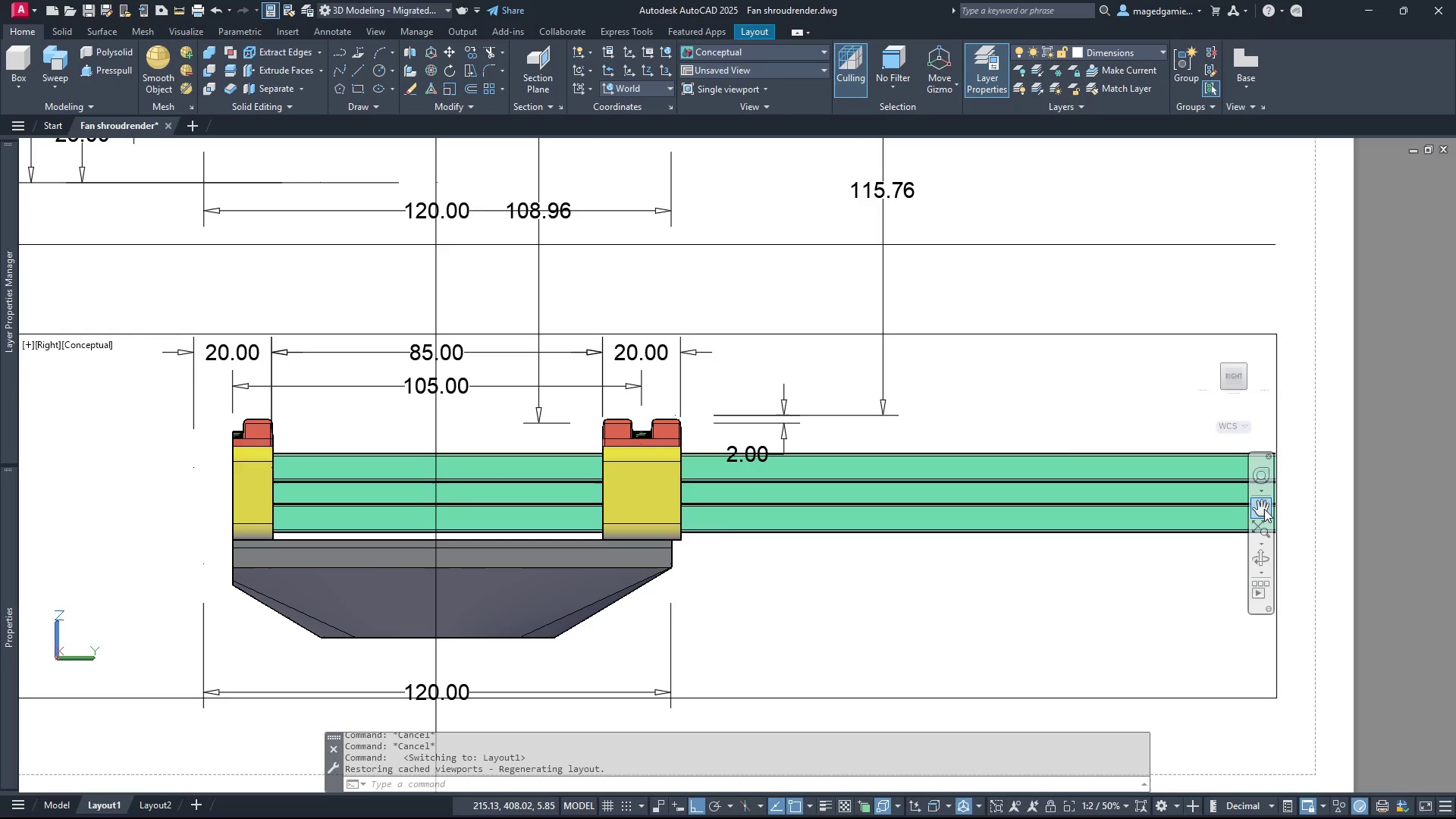 
left_click([1264, 509])
 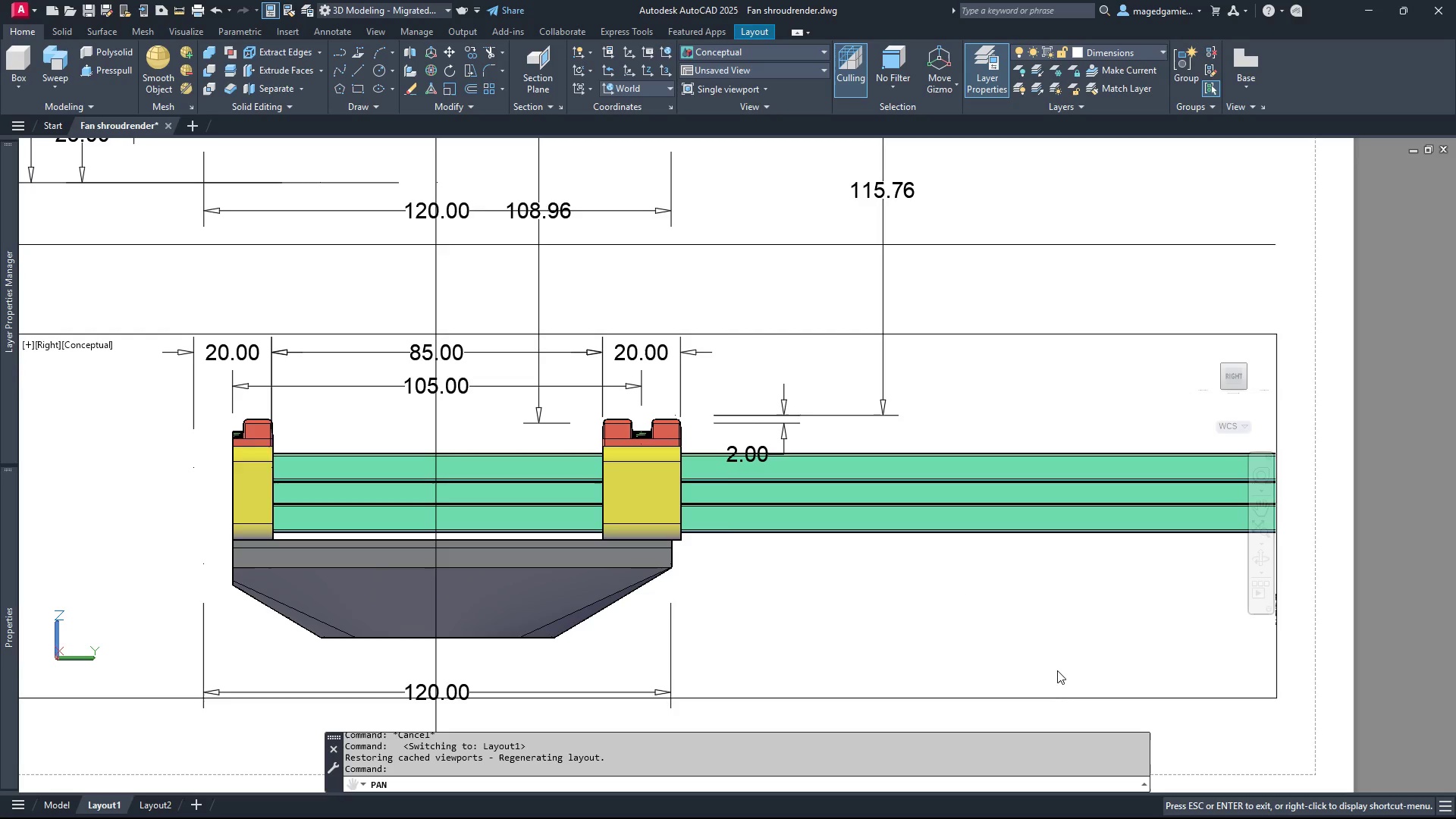 
left_click([850, 639])
 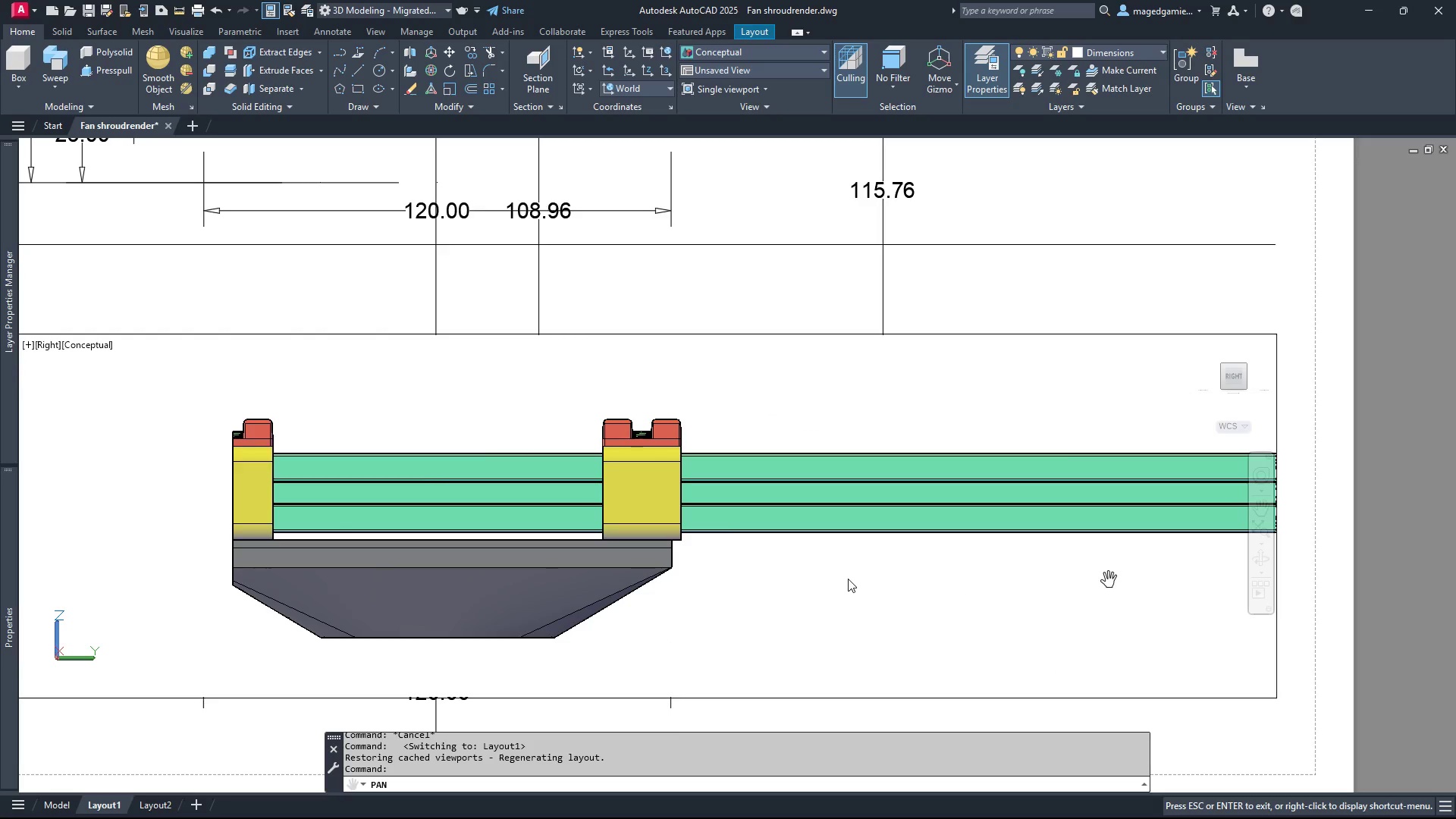 
left_click_drag(start_coordinate=[848, 593], to_coordinate=[849, 135])
 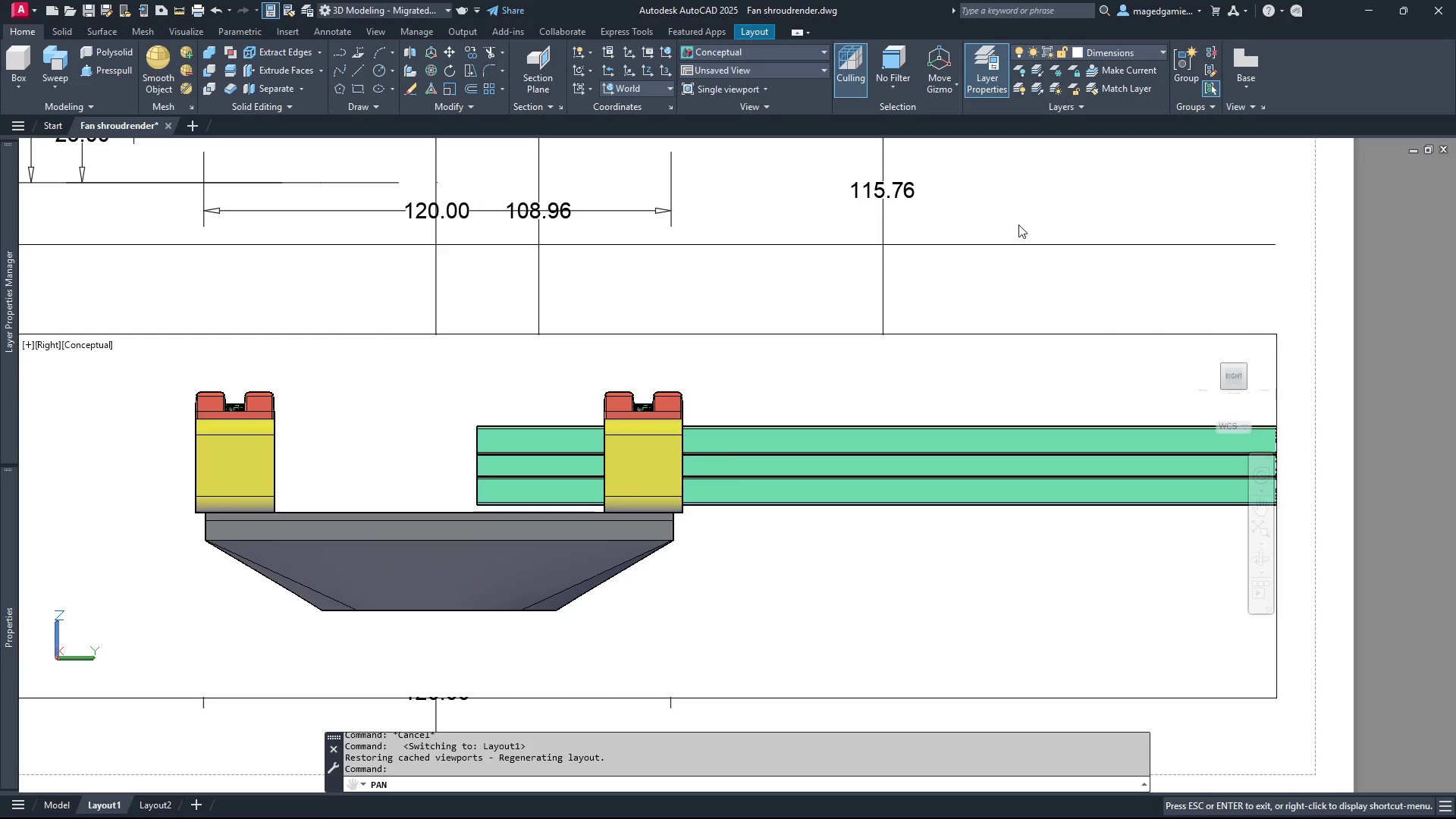 
right_click([1018, 224])
 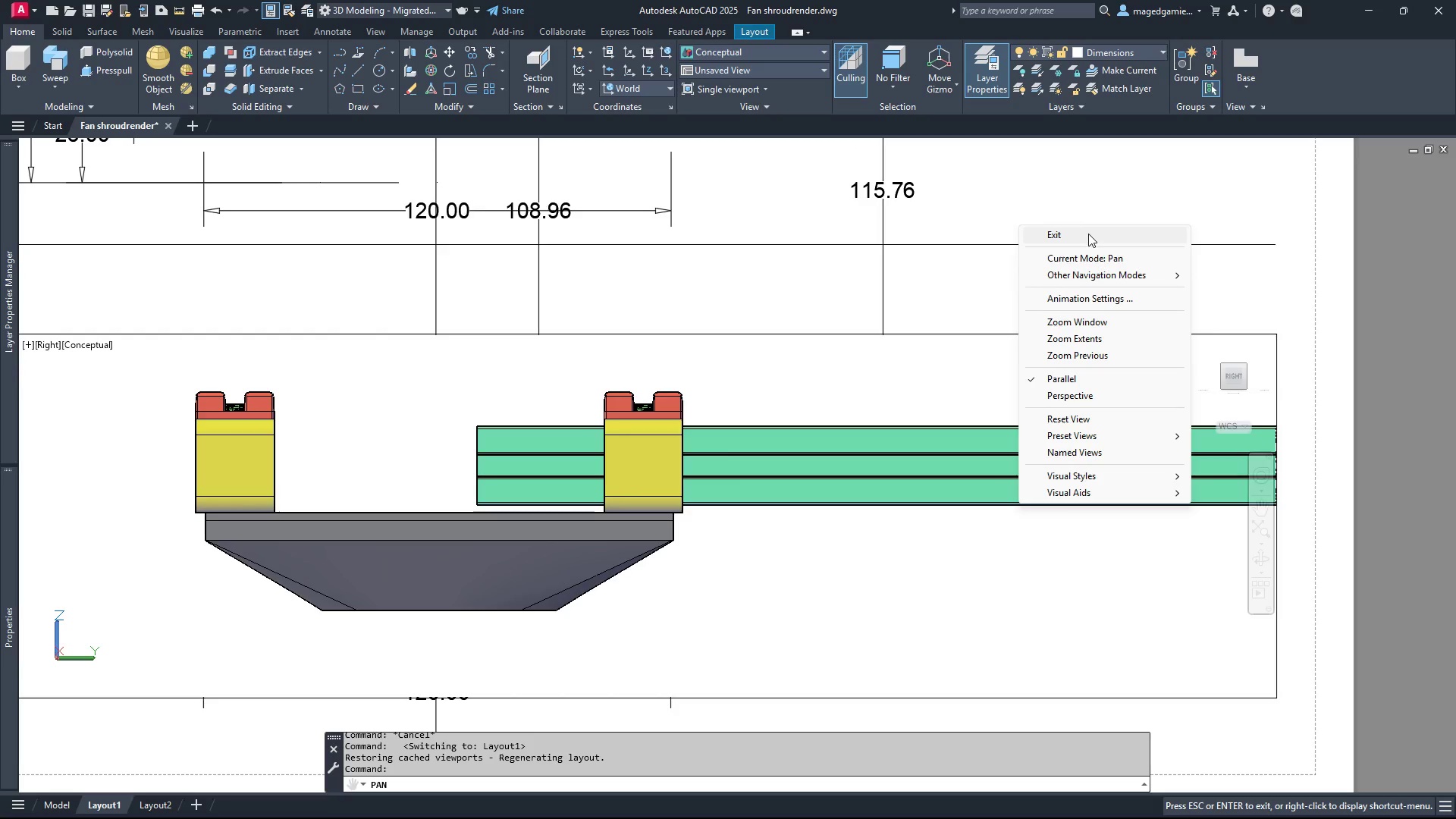 
left_click([1088, 232])
 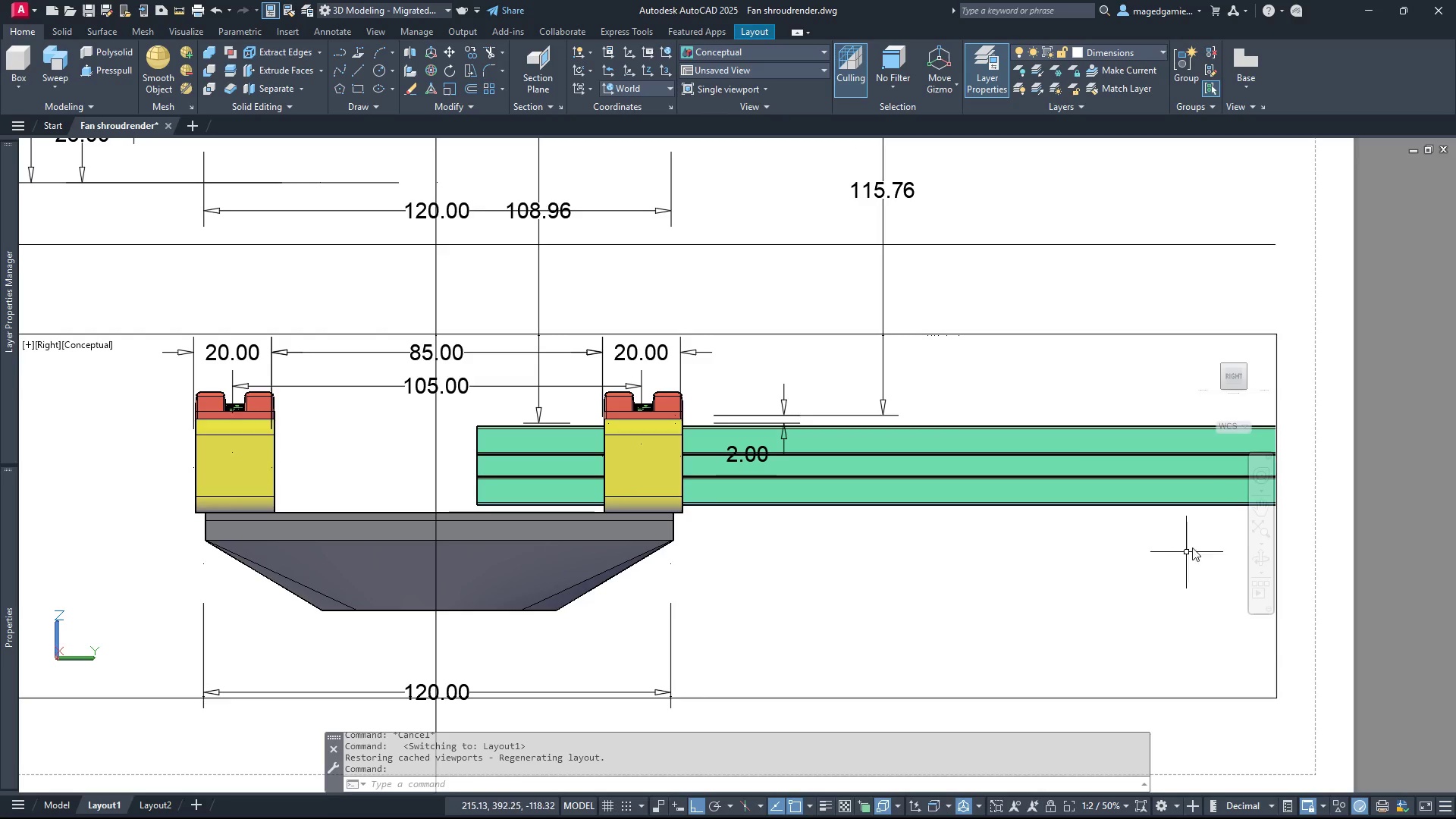 
wait(8.66)
 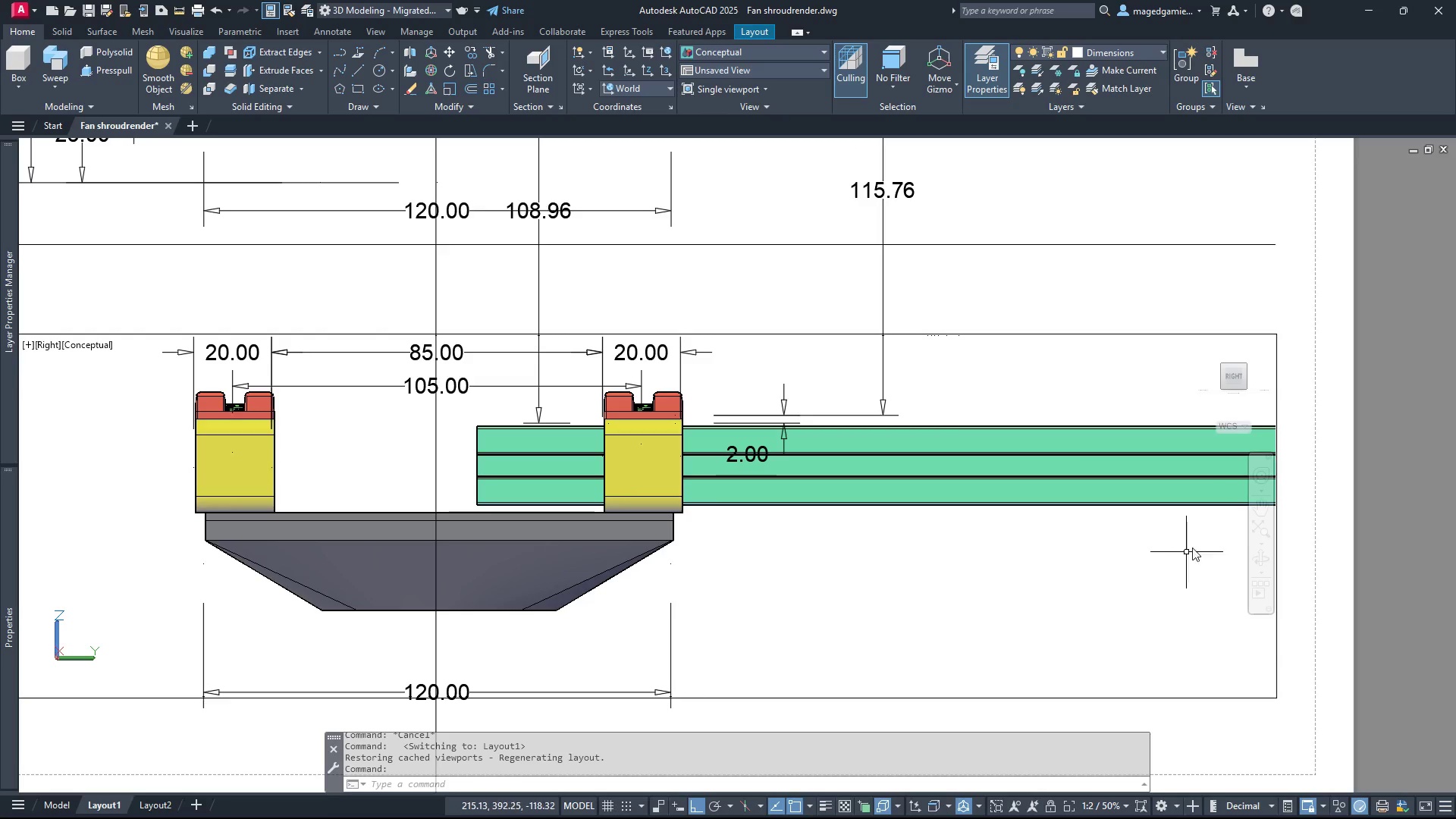 
scroll: coordinate [1029, 570], scroll_direction: down, amount: 1.0
 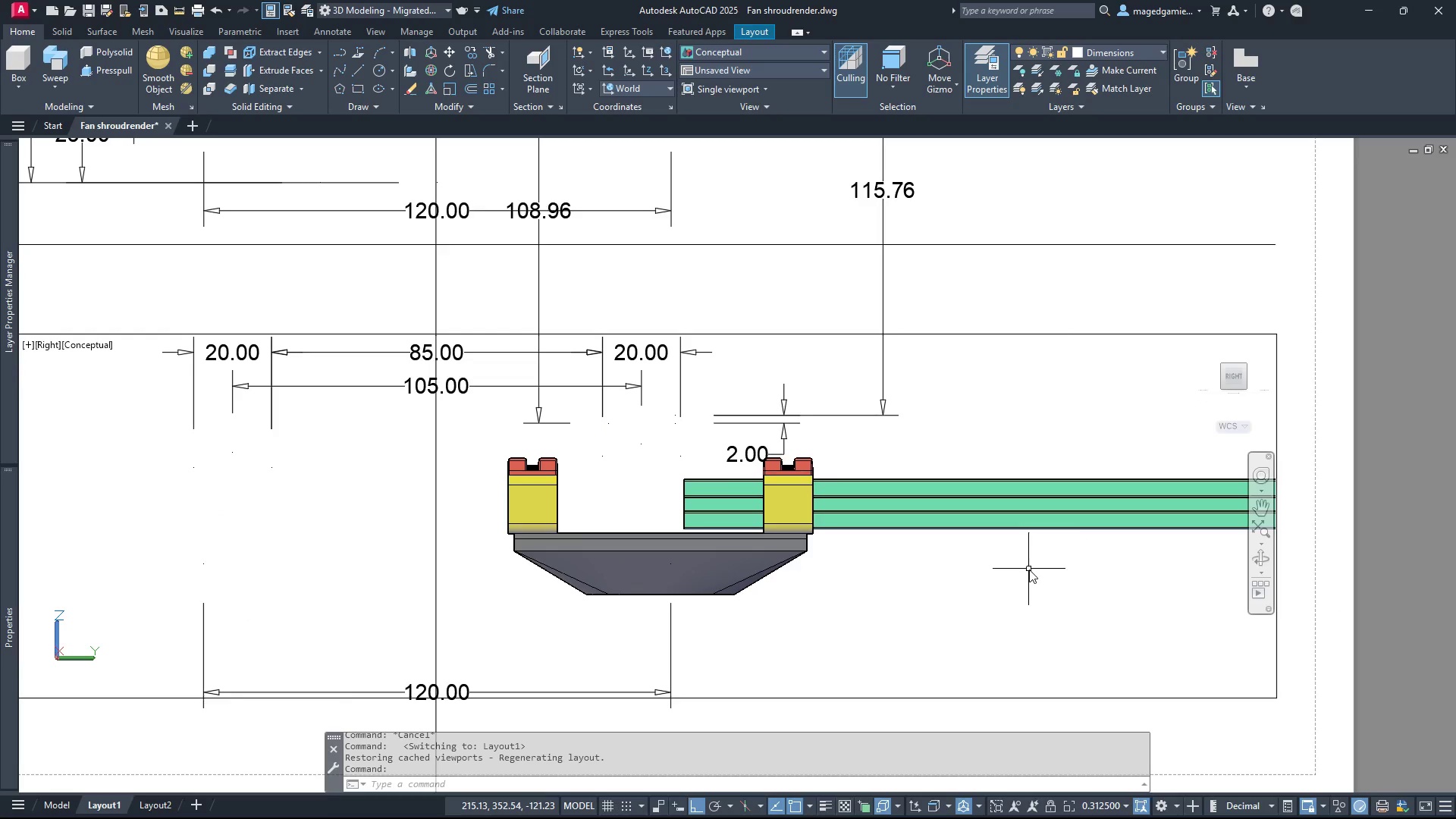 
scroll: coordinate [1029, 570], scroll_direction: up, amount: 1.0
 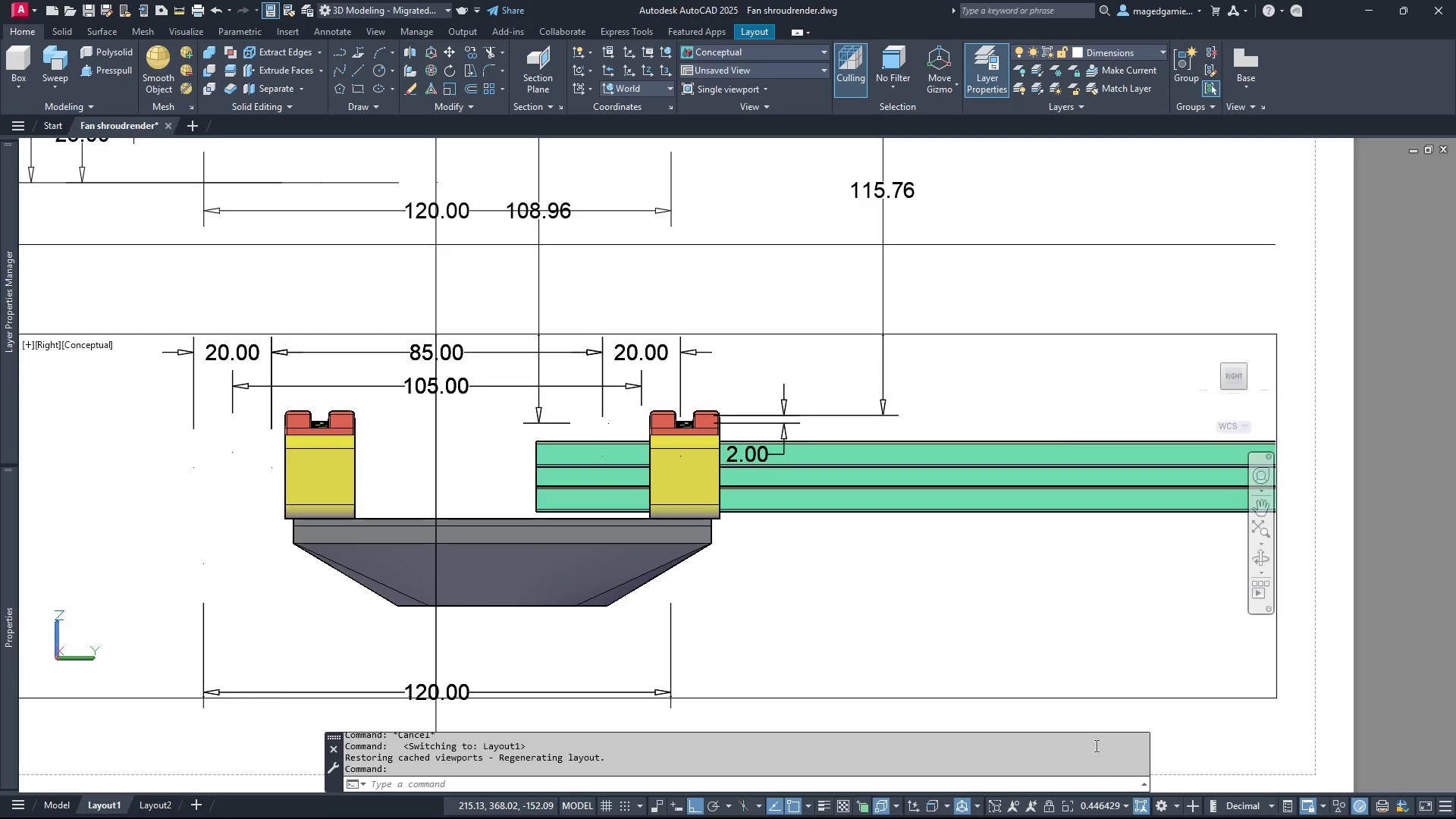 
left_click([1100, 803])
 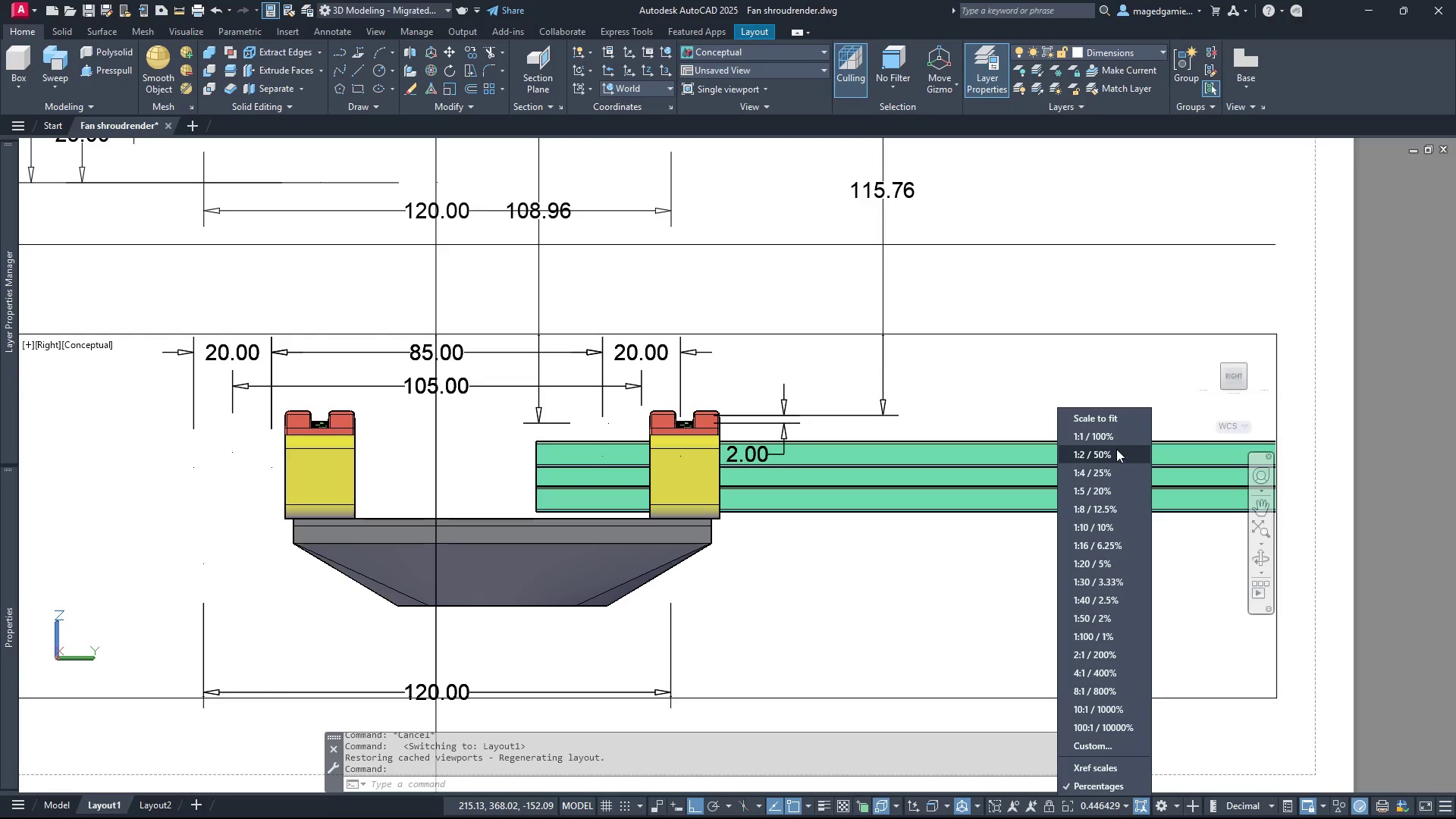 
left_click([1114, 455])
 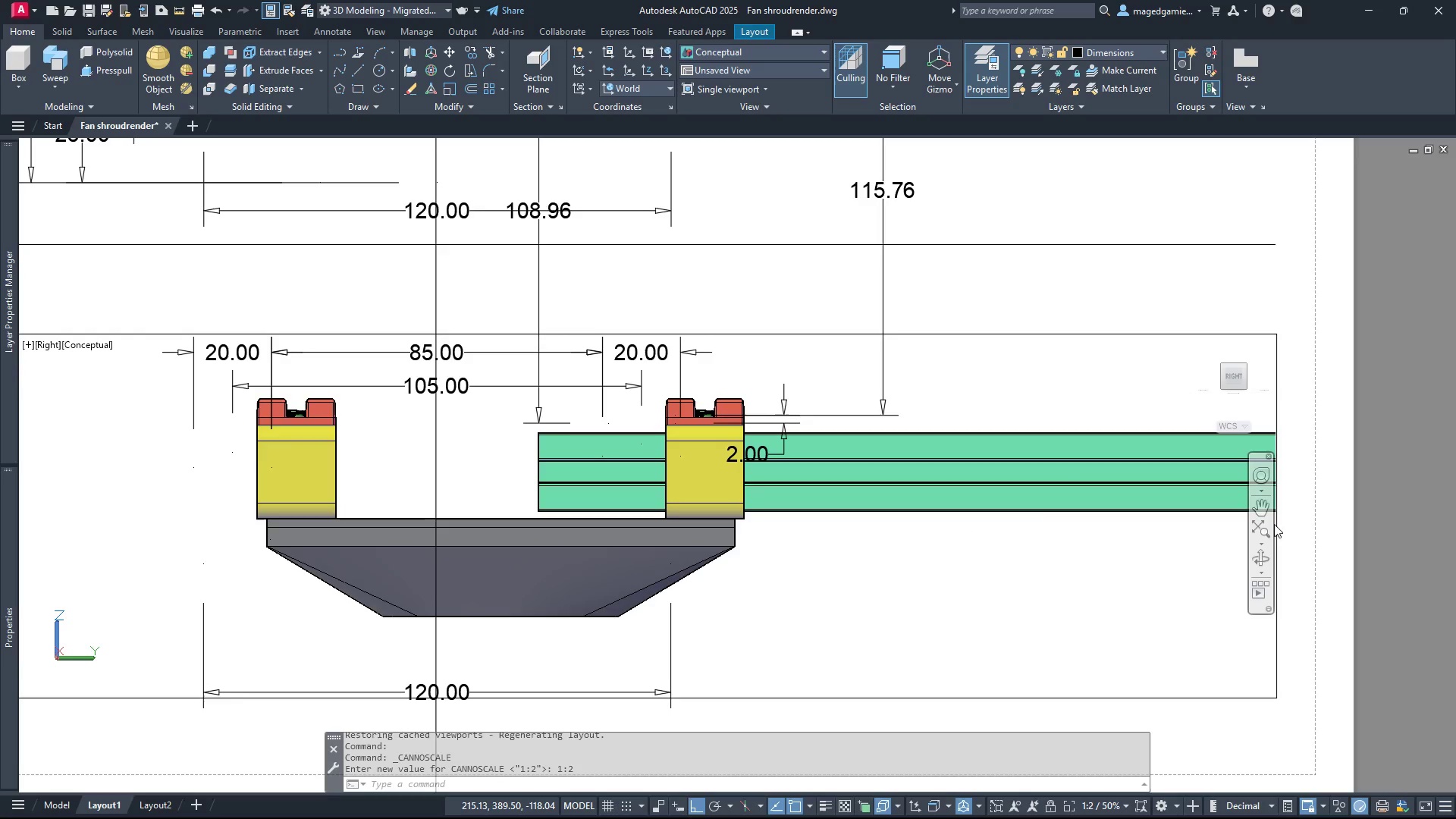 
left_click([1259, 510])
 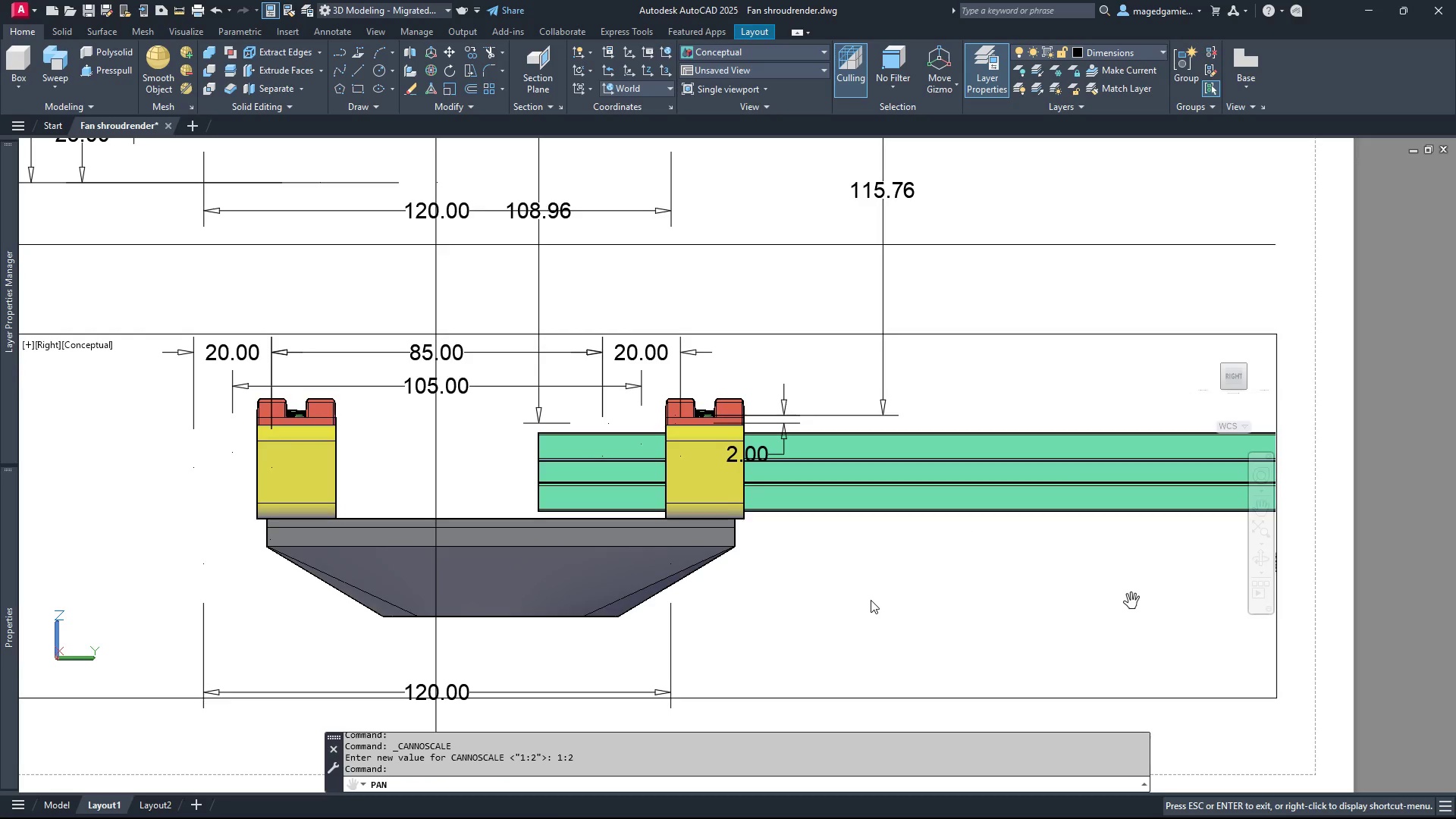 
left_click_drag(start_coordinate=[852, 599], to_coordinate=[790, 610])
 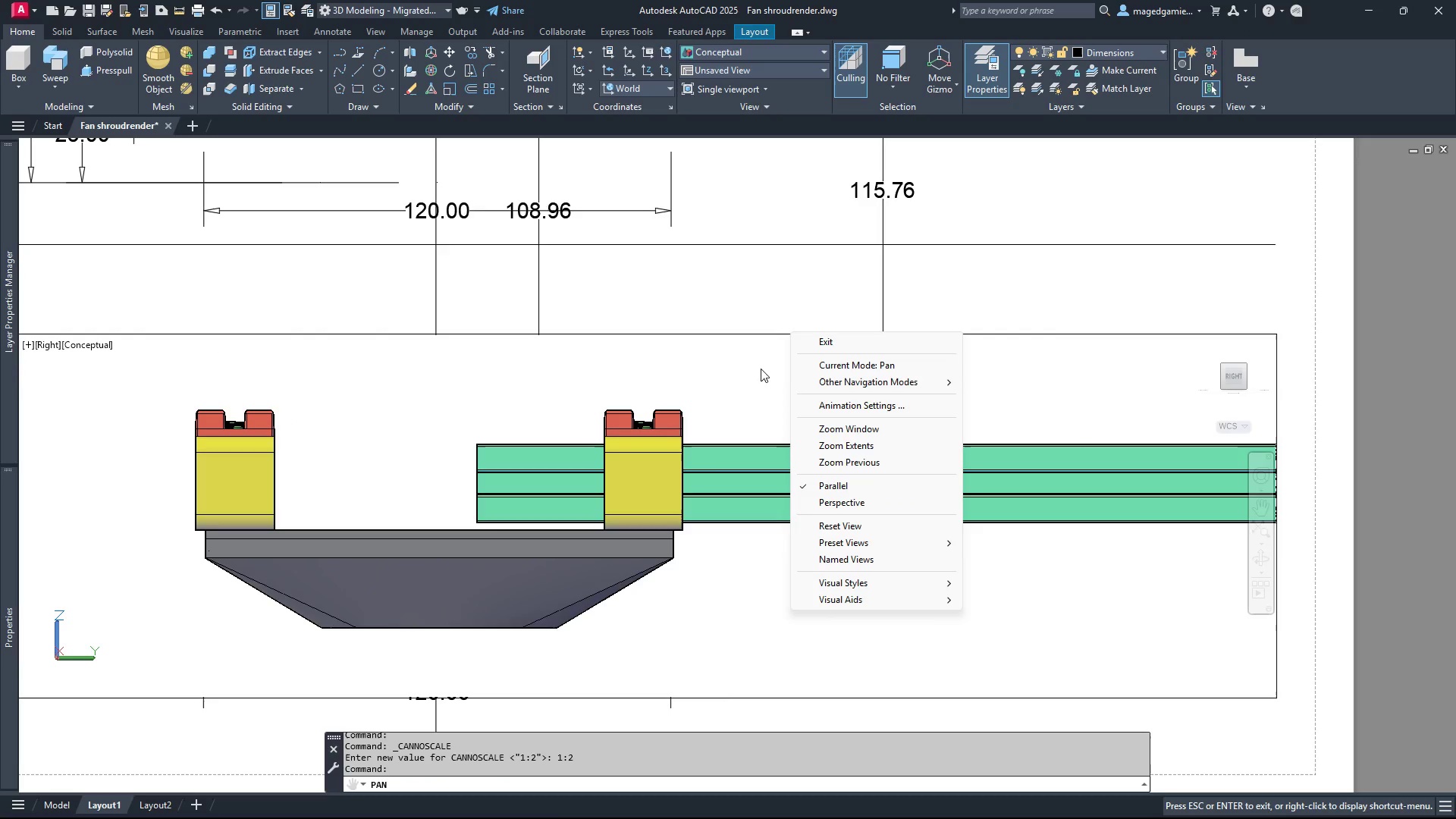 
left_click([832, 340])
 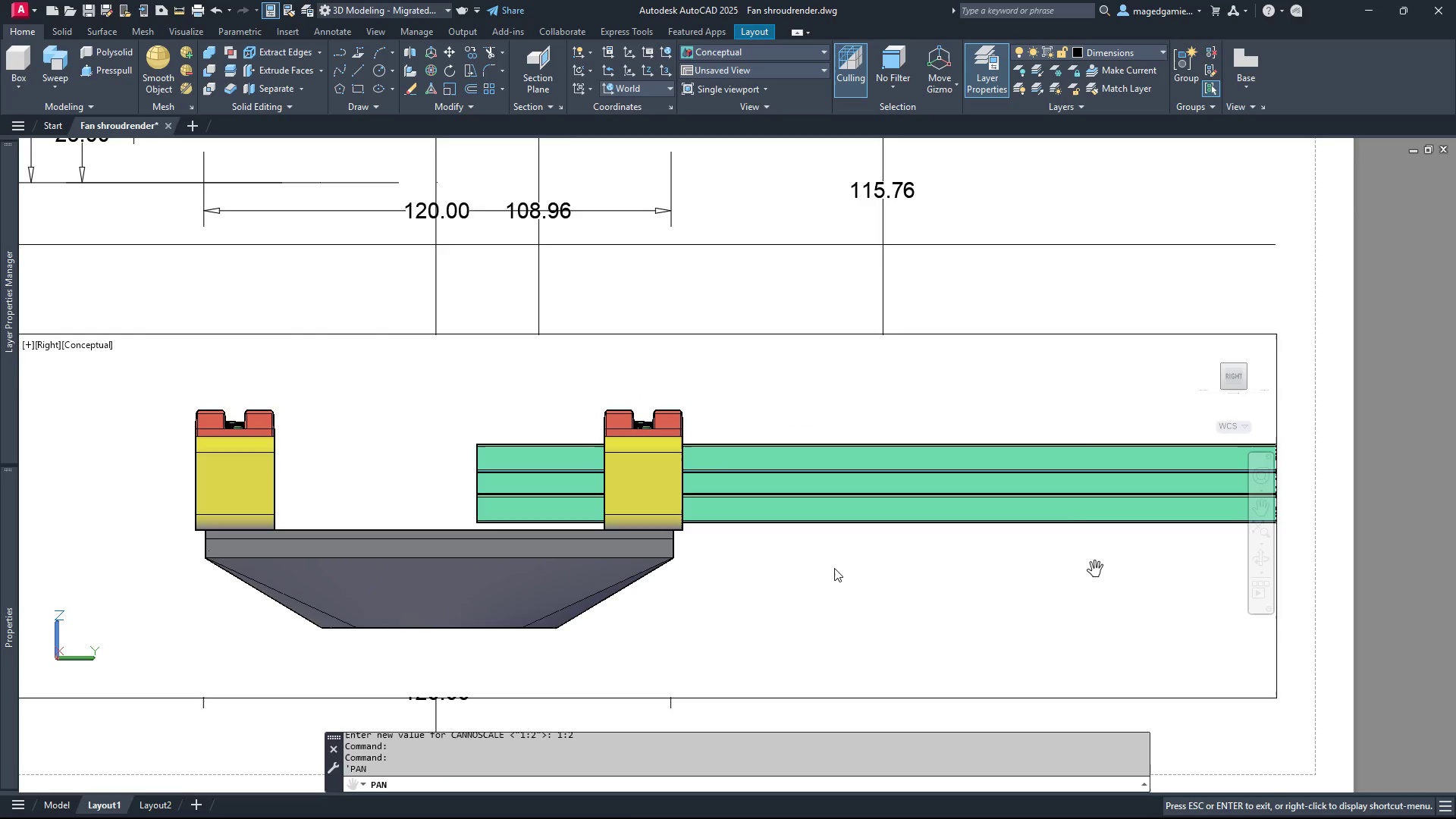 
left_click_drag(start_coordinate=[877, 588], to_coordinate=[875, 600])
 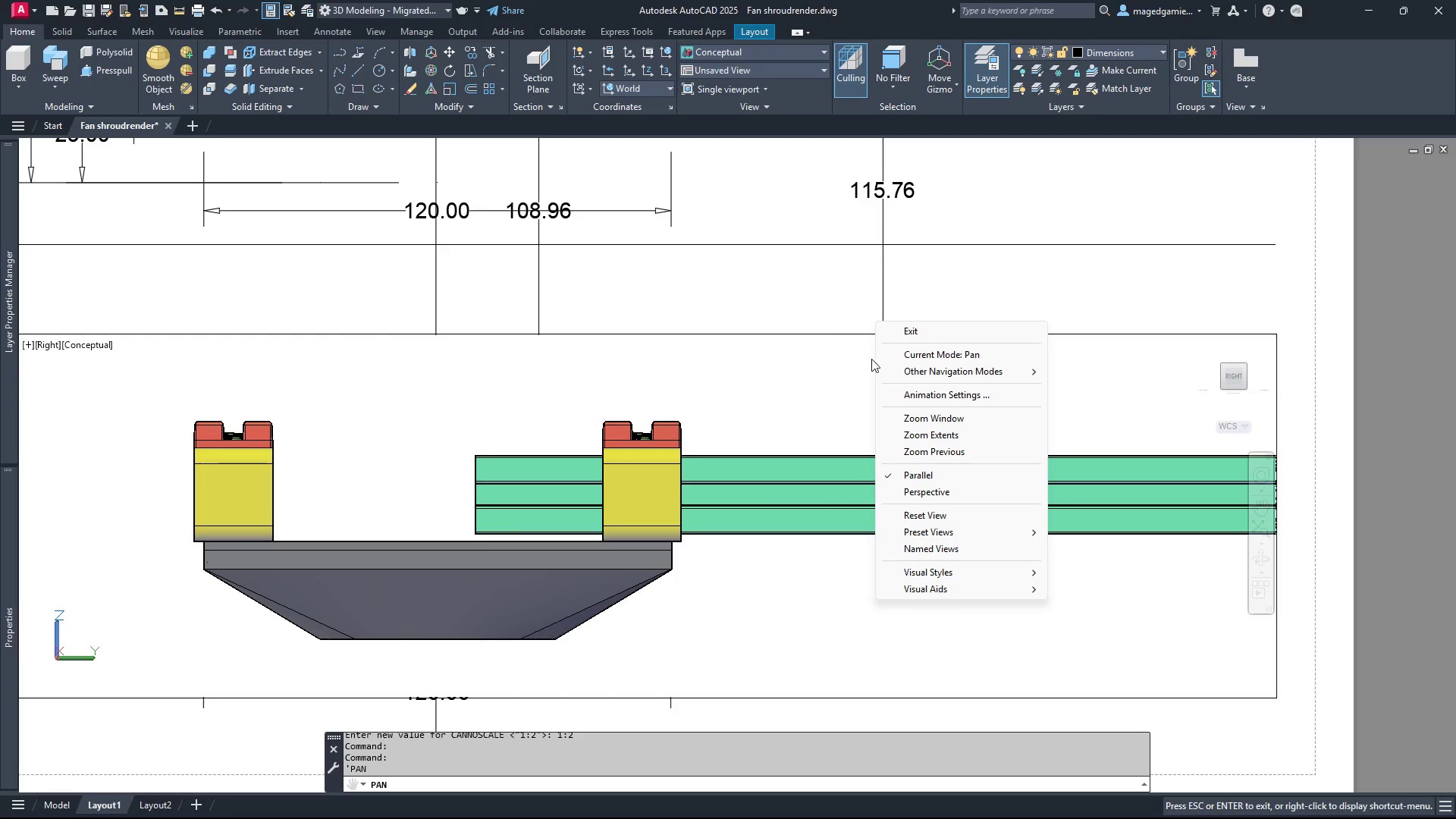 
left_click([900, 333])
 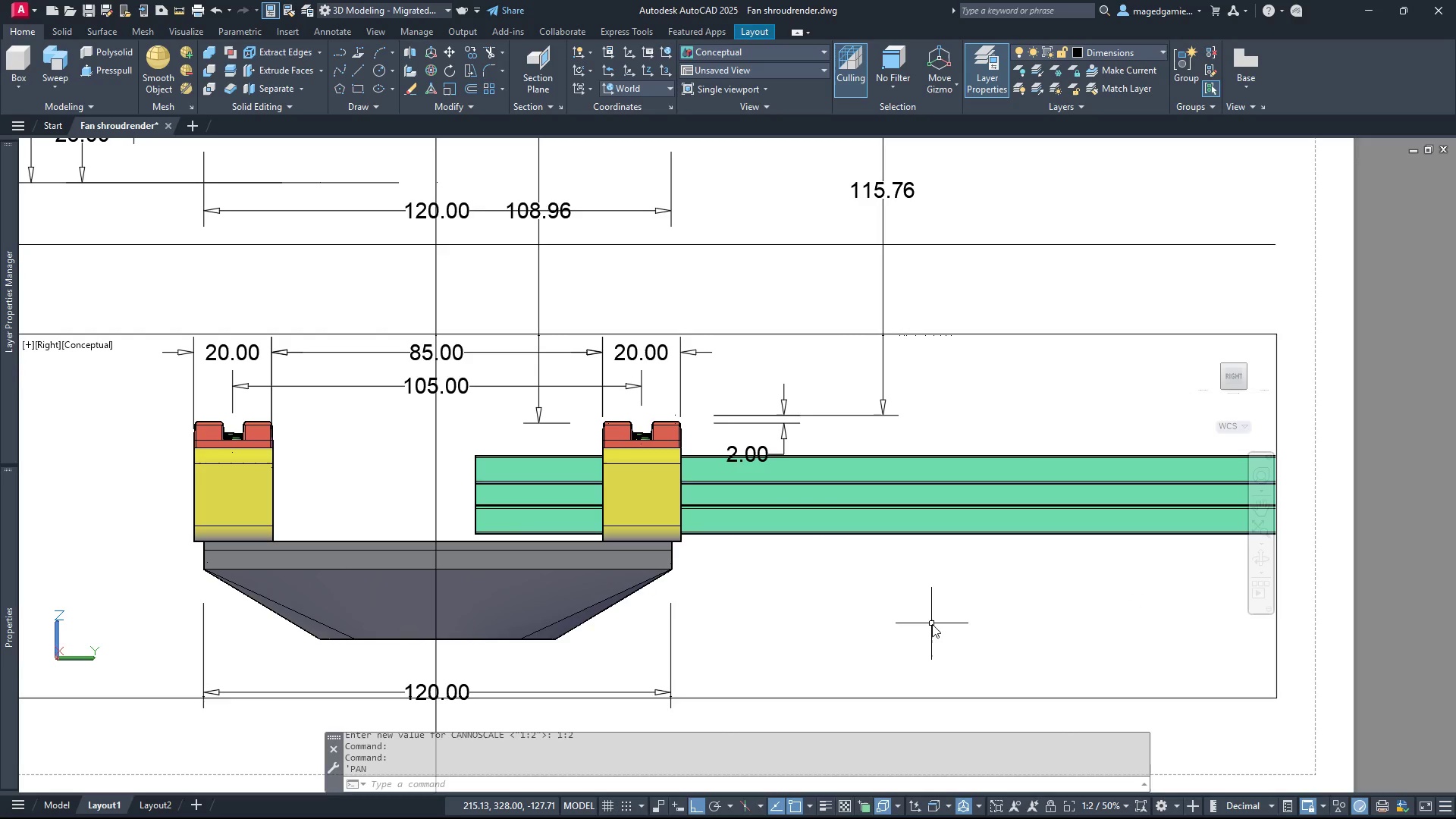 
wait(9.28)
 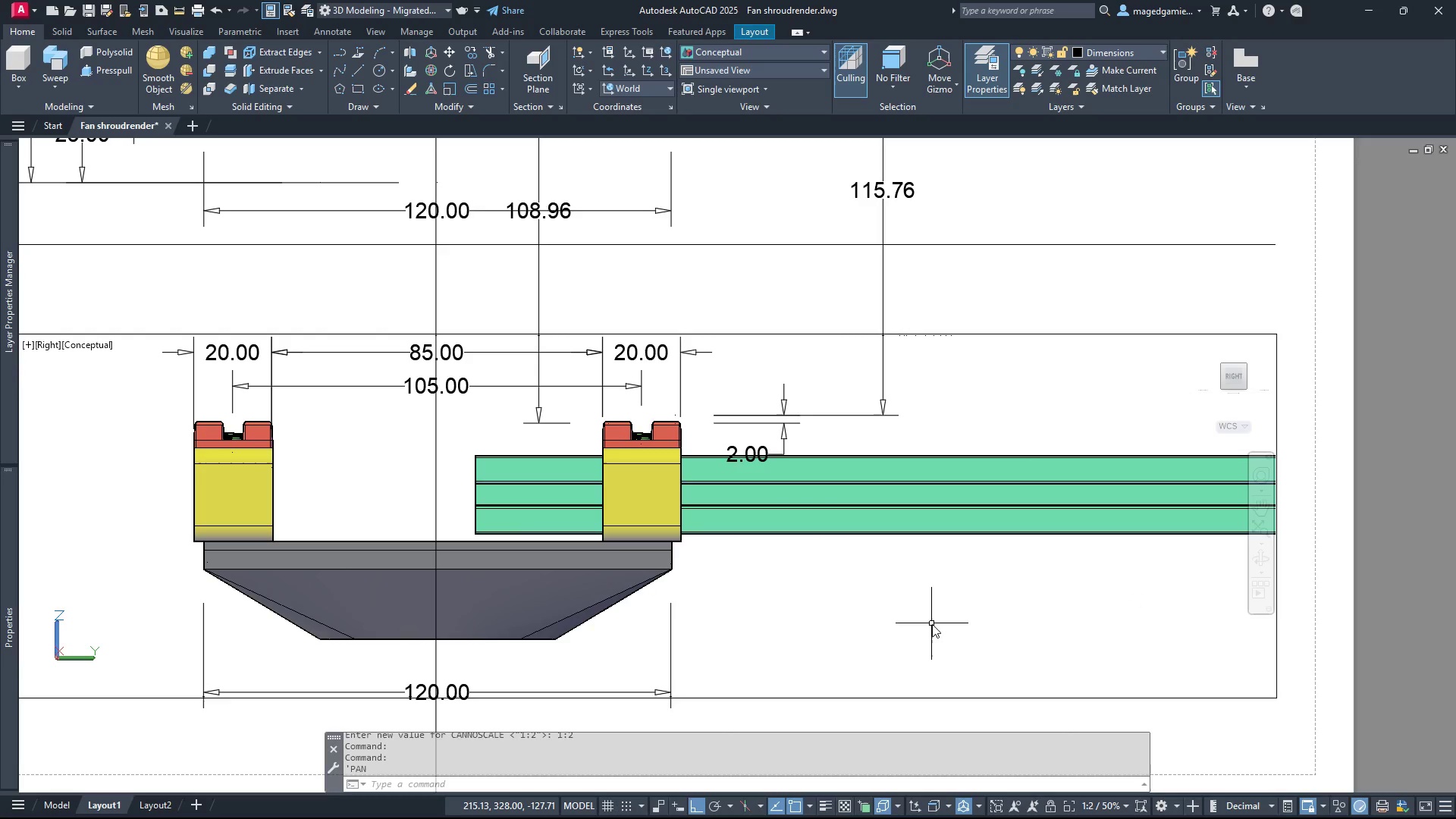 
key(Escape)
 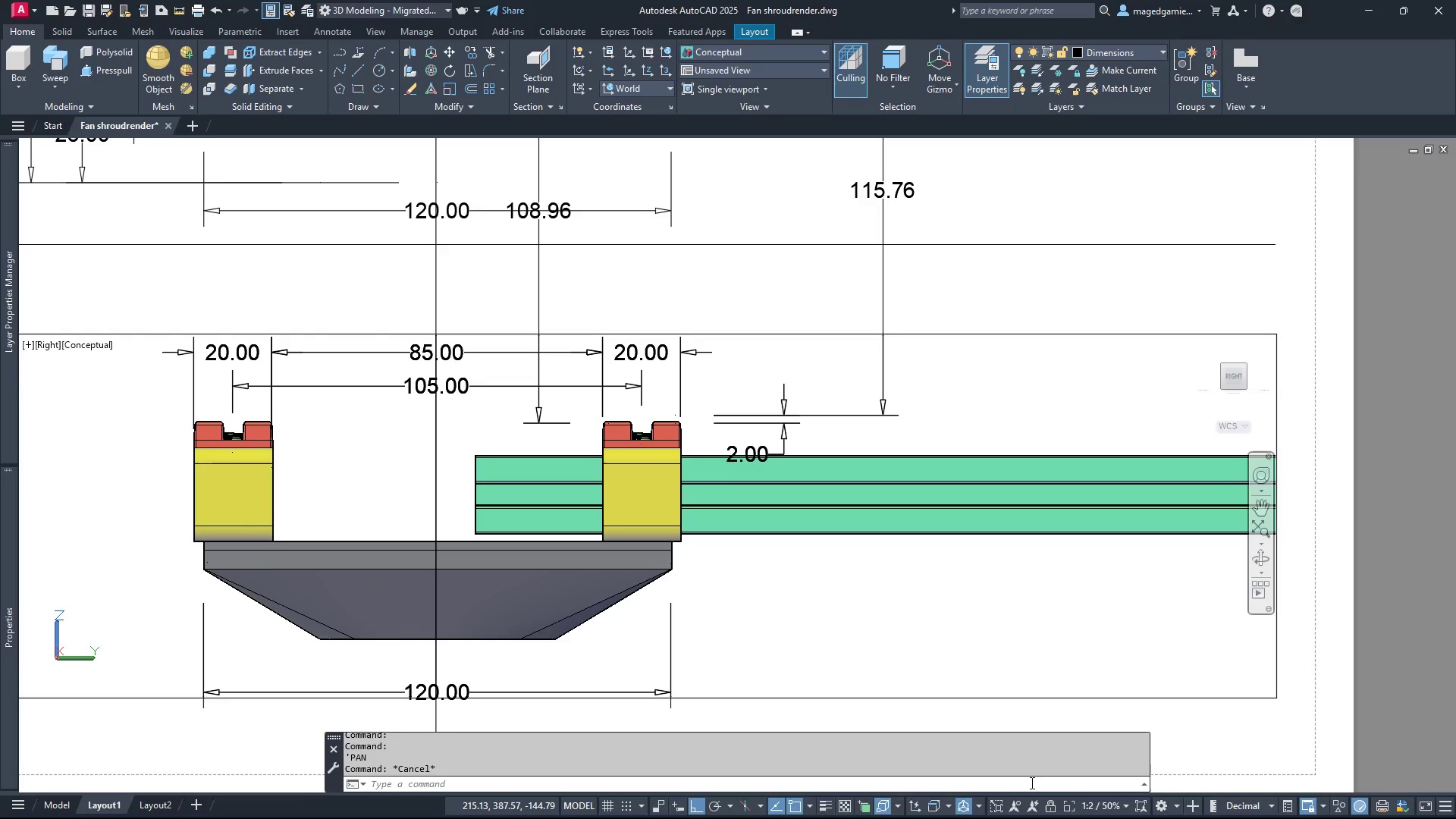 
left_click([1053, 805])
 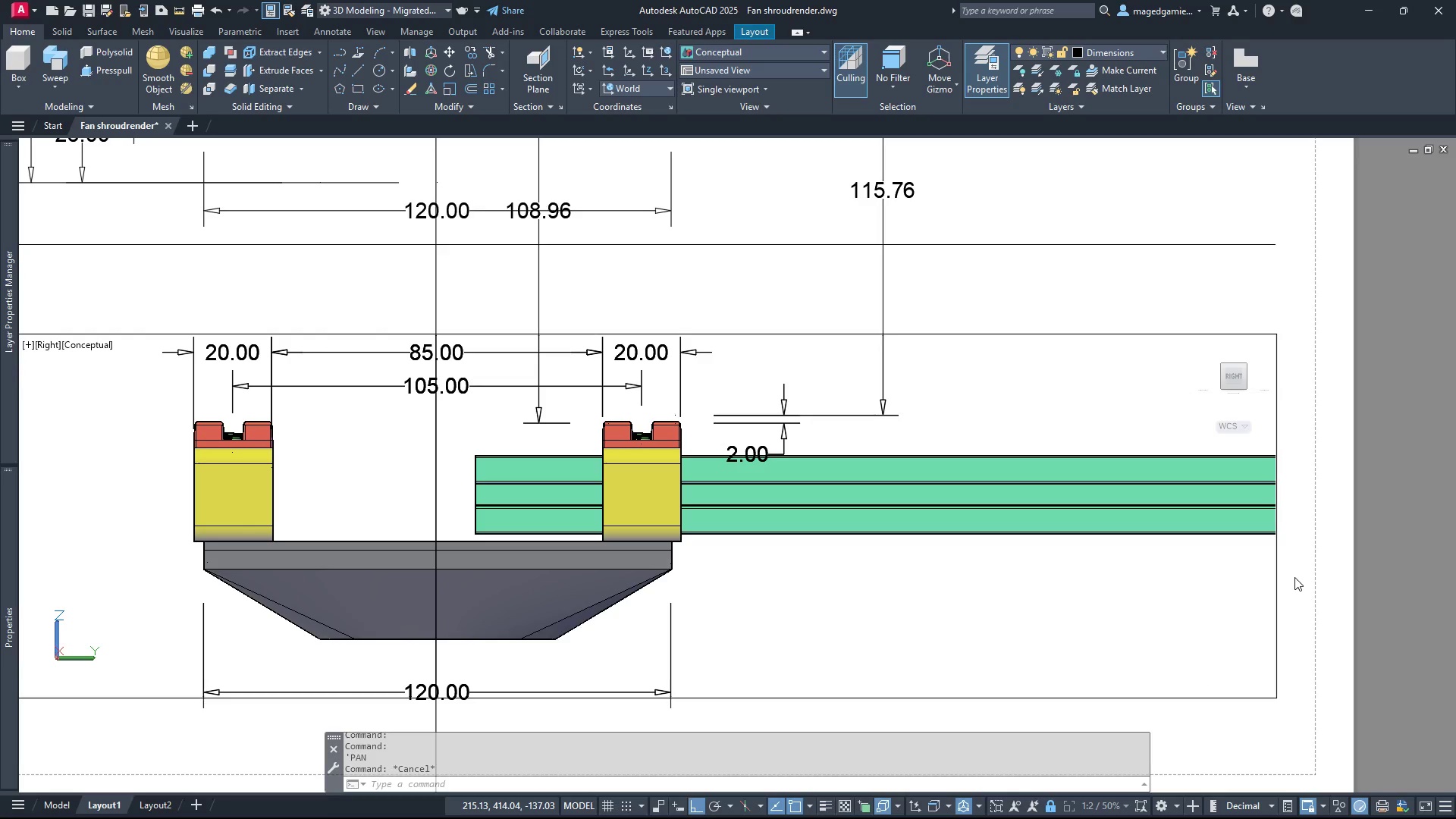 
double_click([1294, 577])
 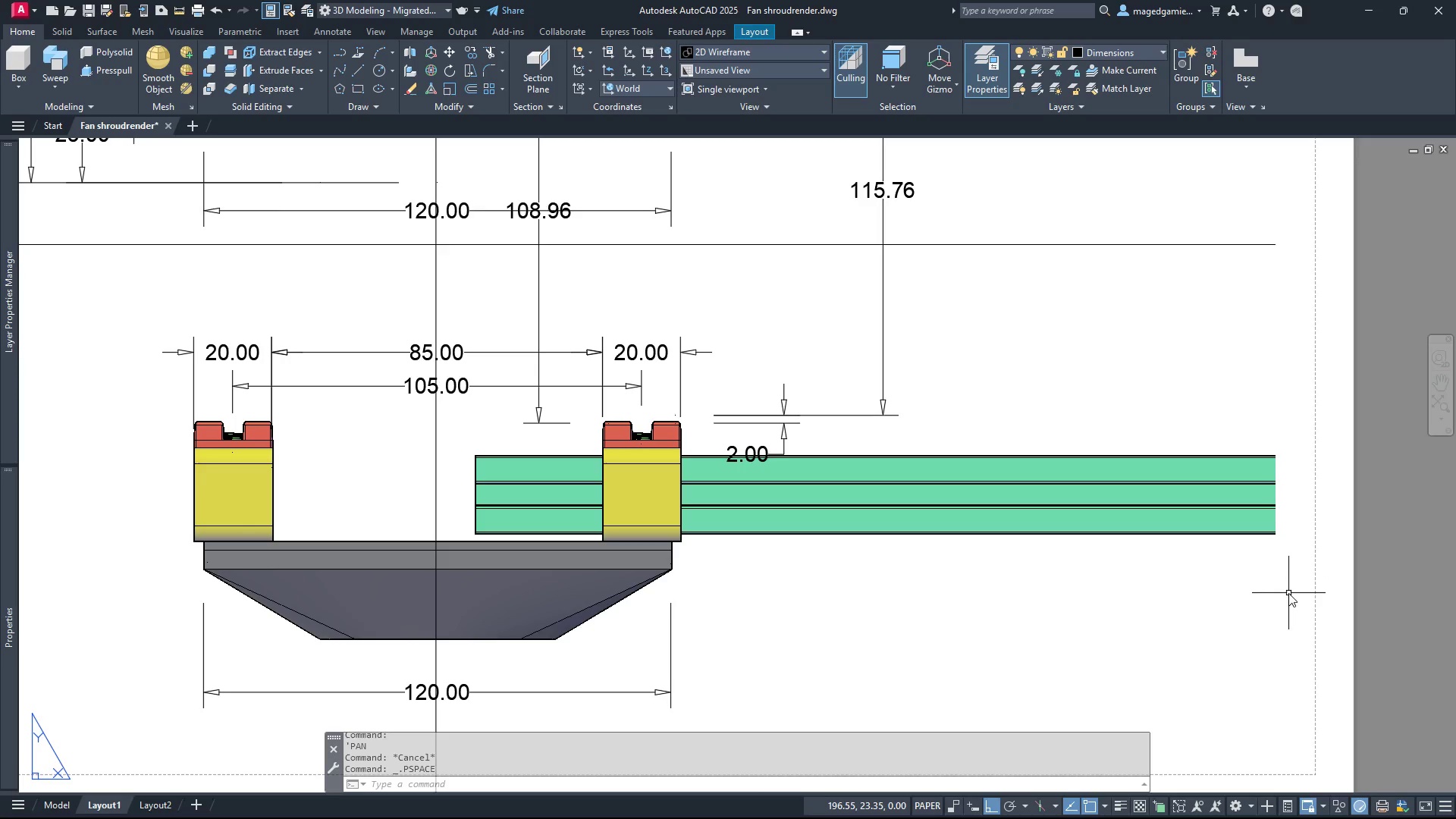 
scroll: coordinate [1288, 593], scroll_direction: down, amount: 2.0
 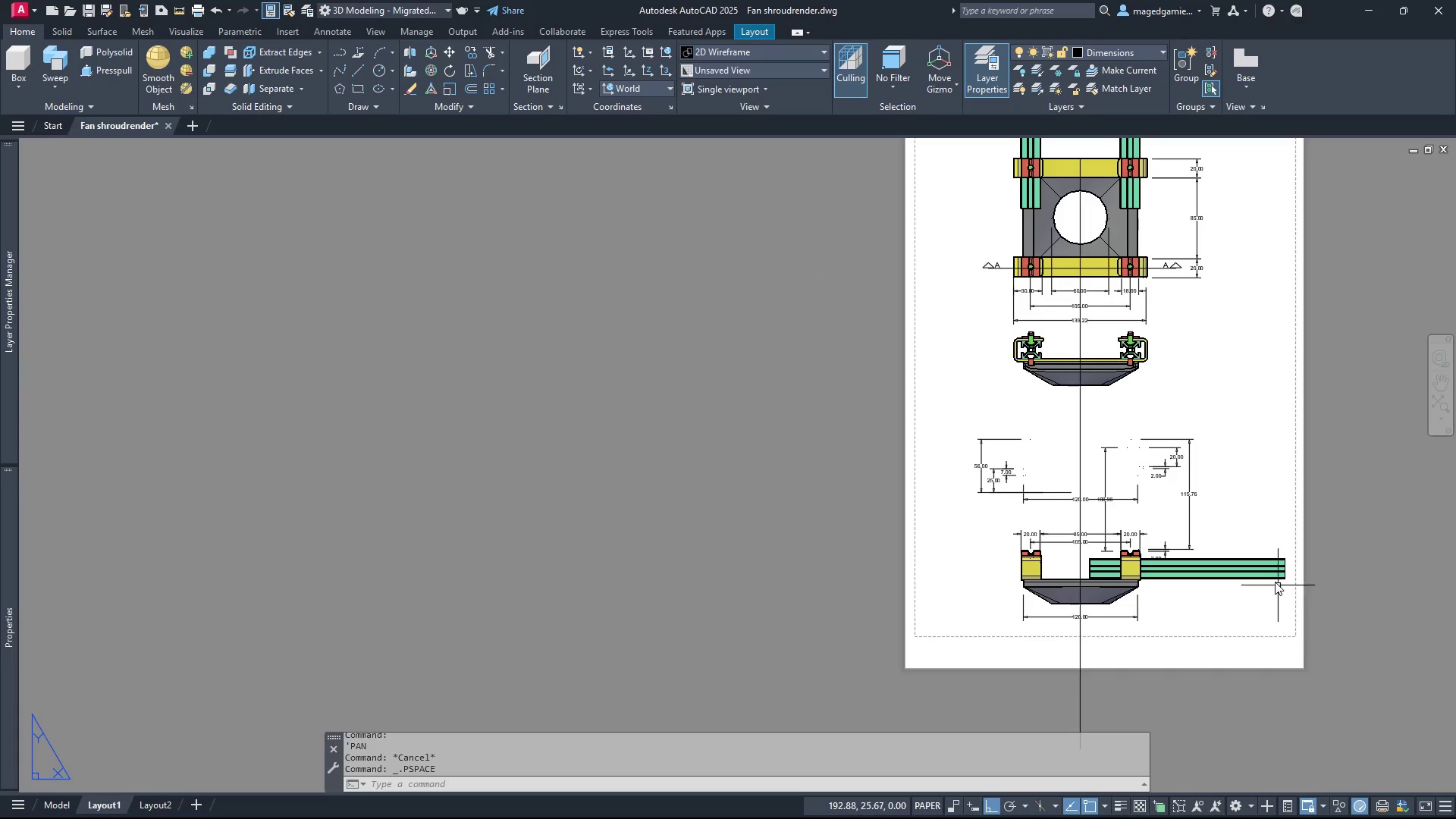 
scroll: coordinate [1266, 575], scroll_direction: up, amount: 1.0
 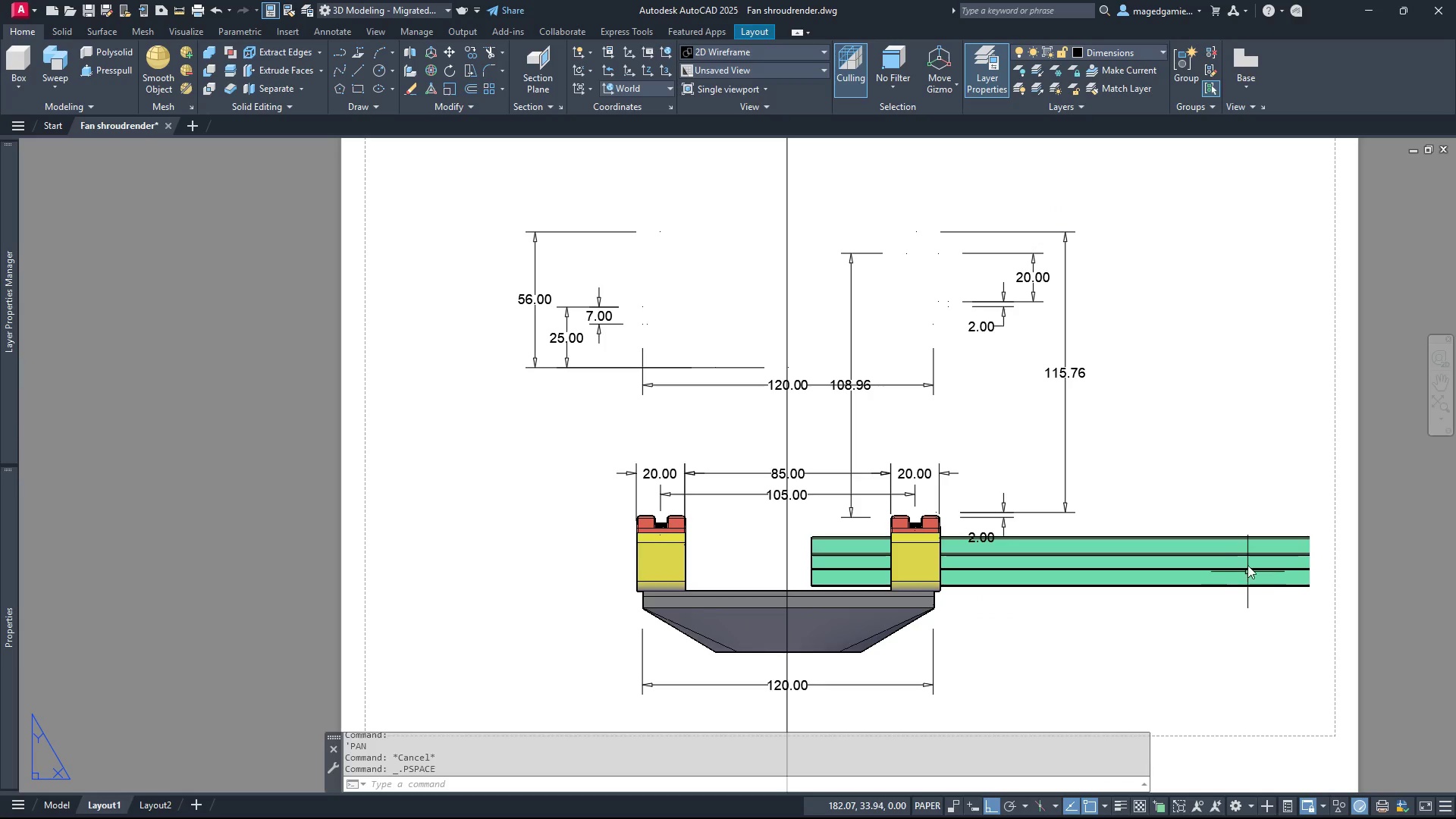 
wait(9.41)
 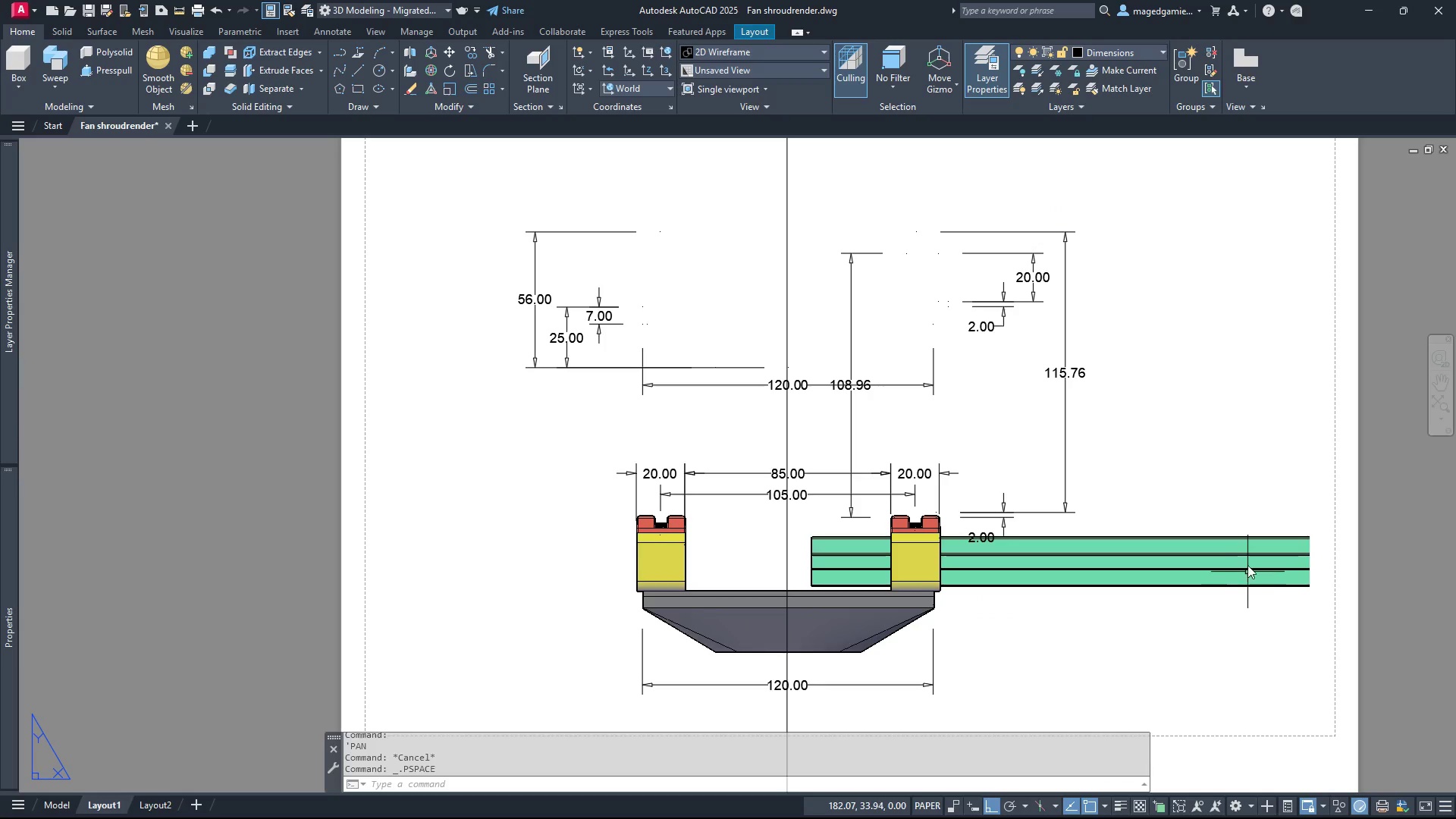 
double_click([216, 7])
 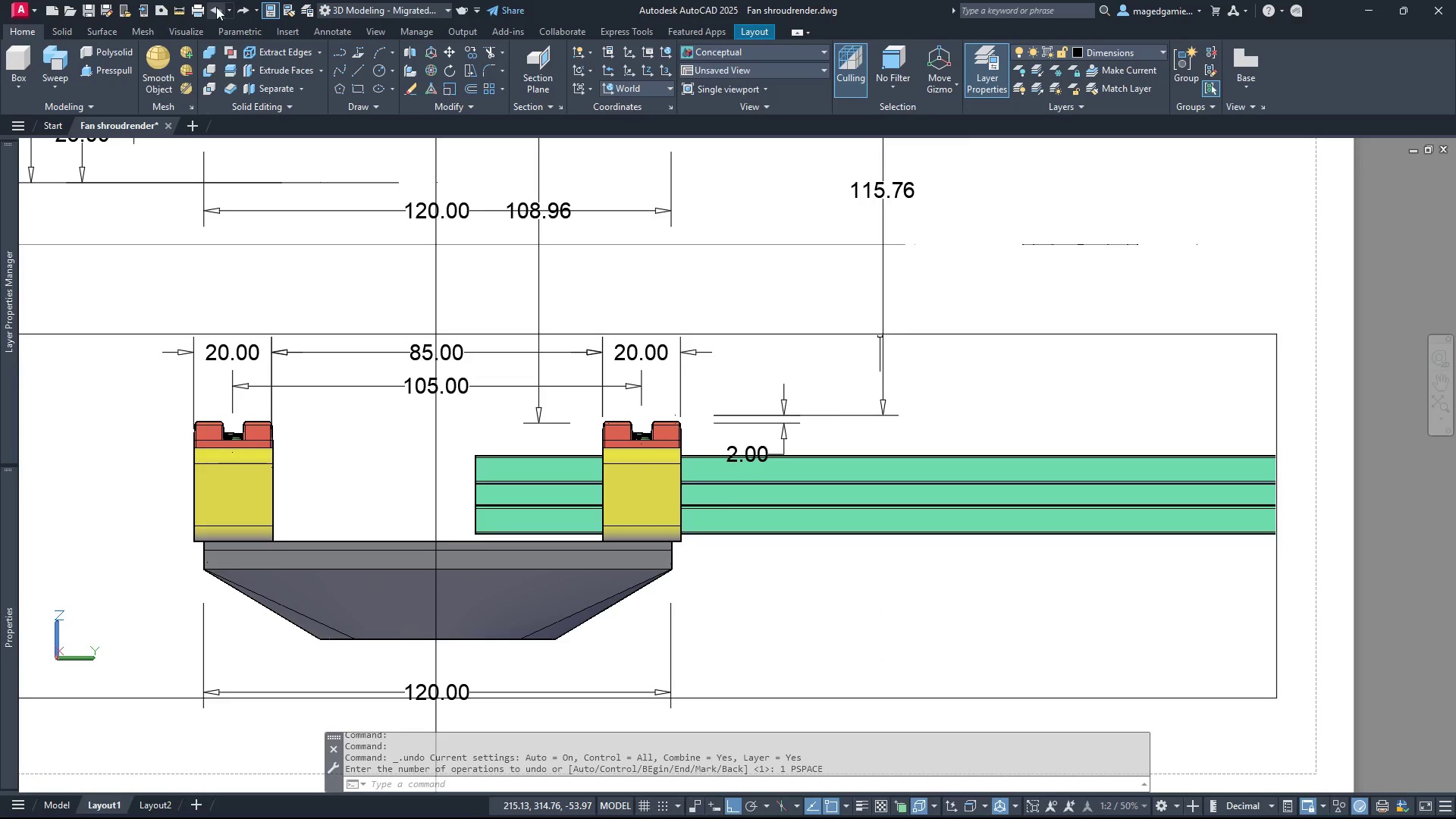 
triple_click([216, 7])
 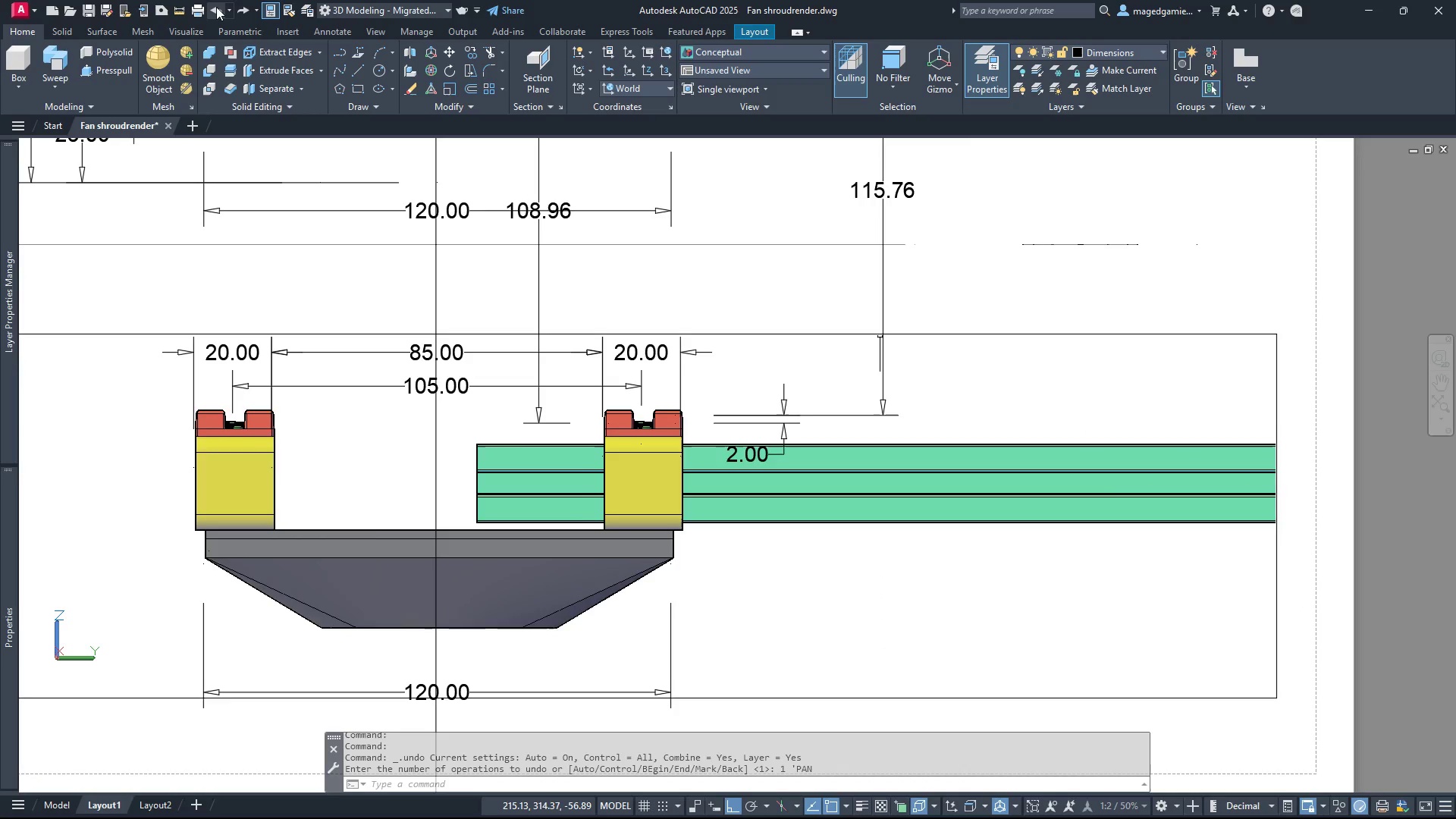 
triple_click([216, 7])
 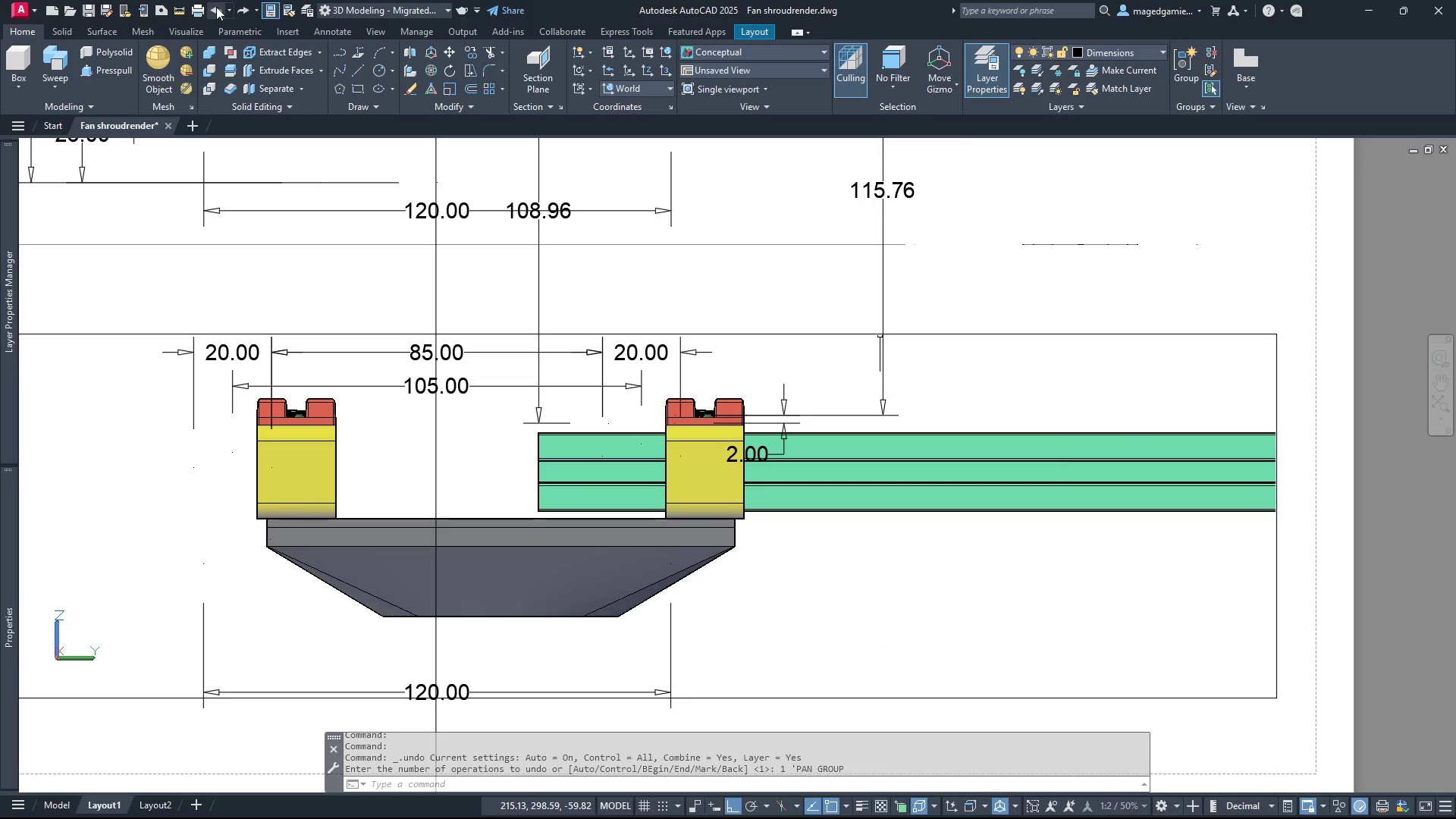 
triple_click([216, 7])
 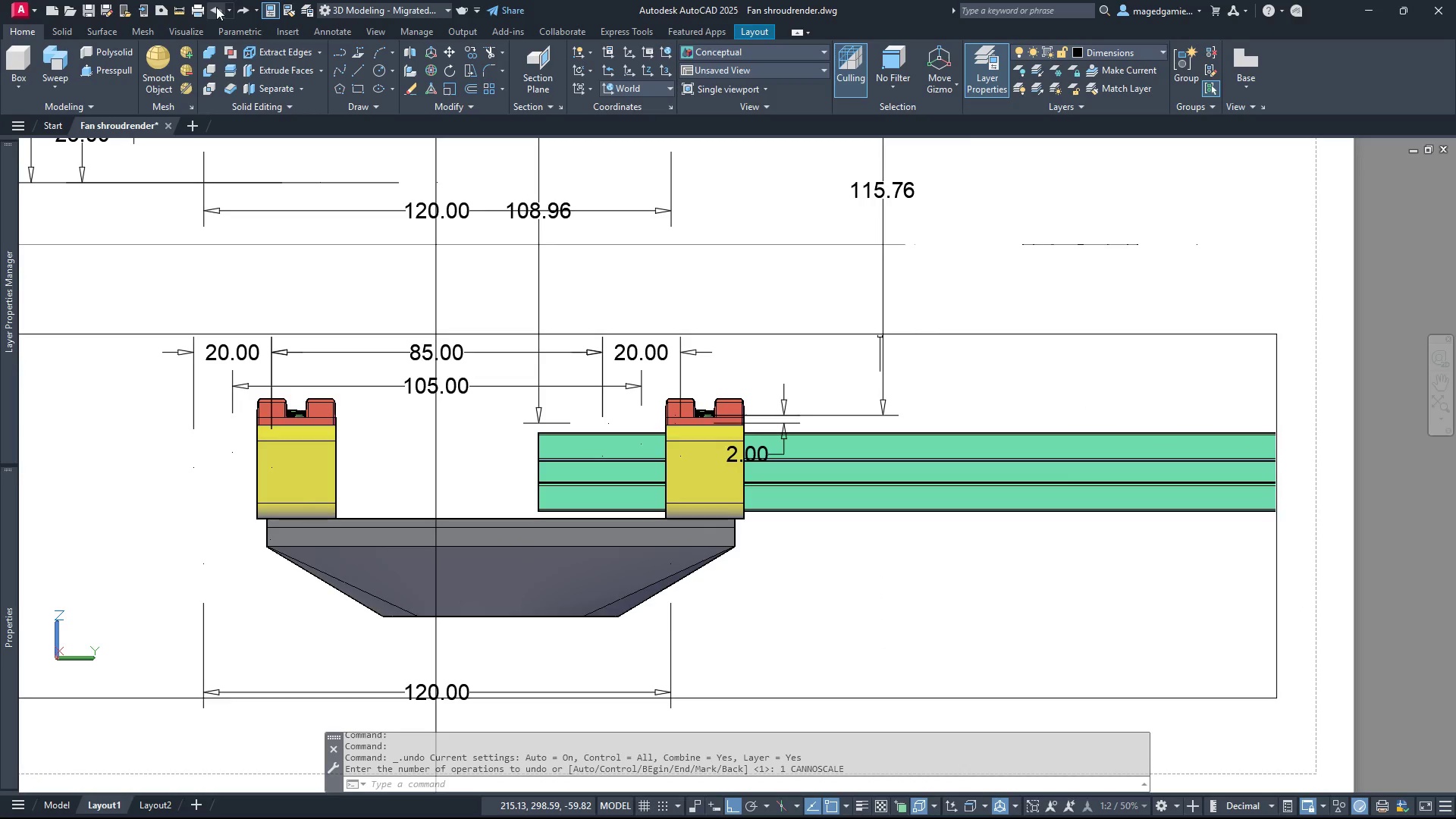 
triple_click([216, 7])
 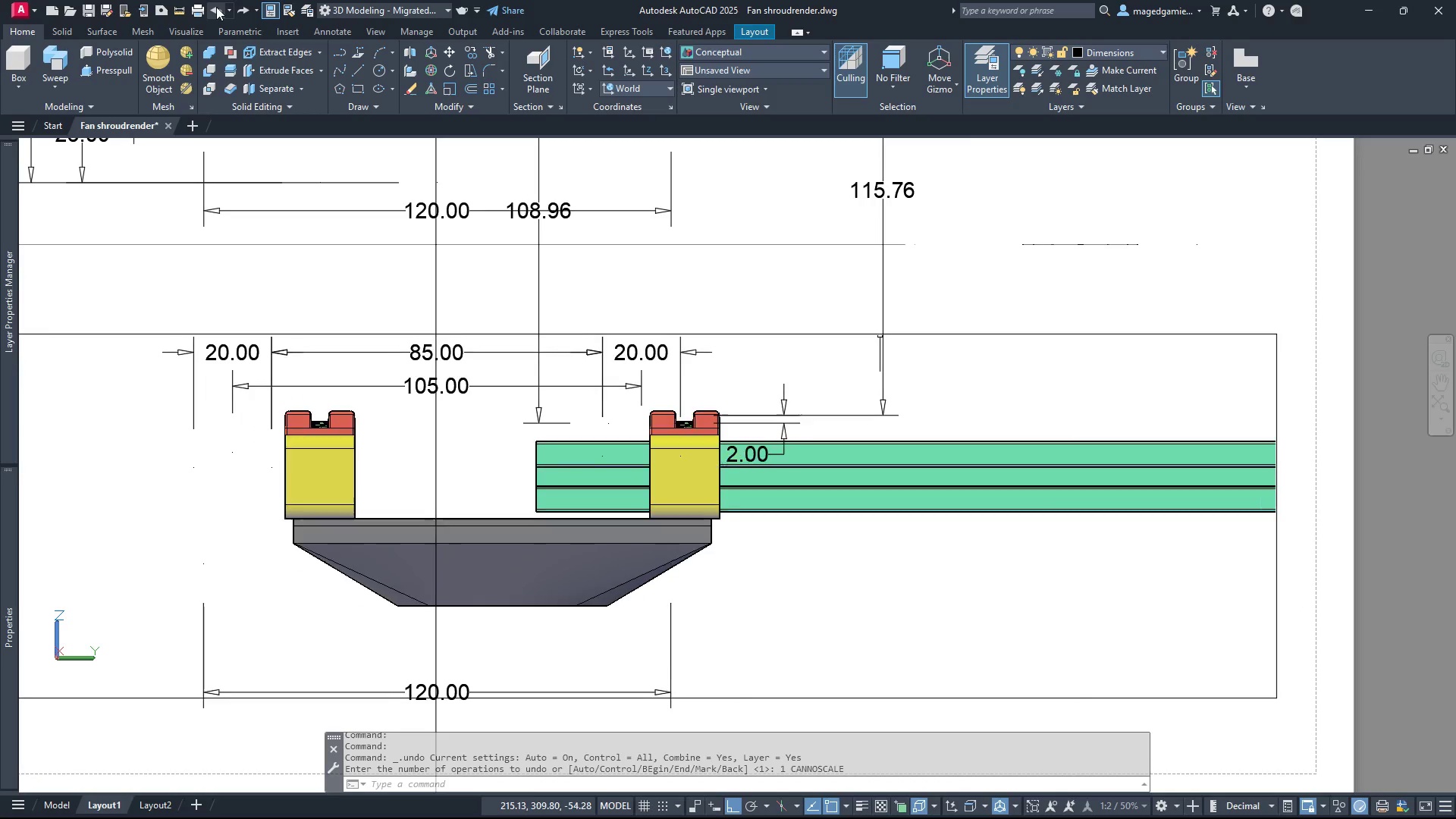 
triple_click([216, 7])
 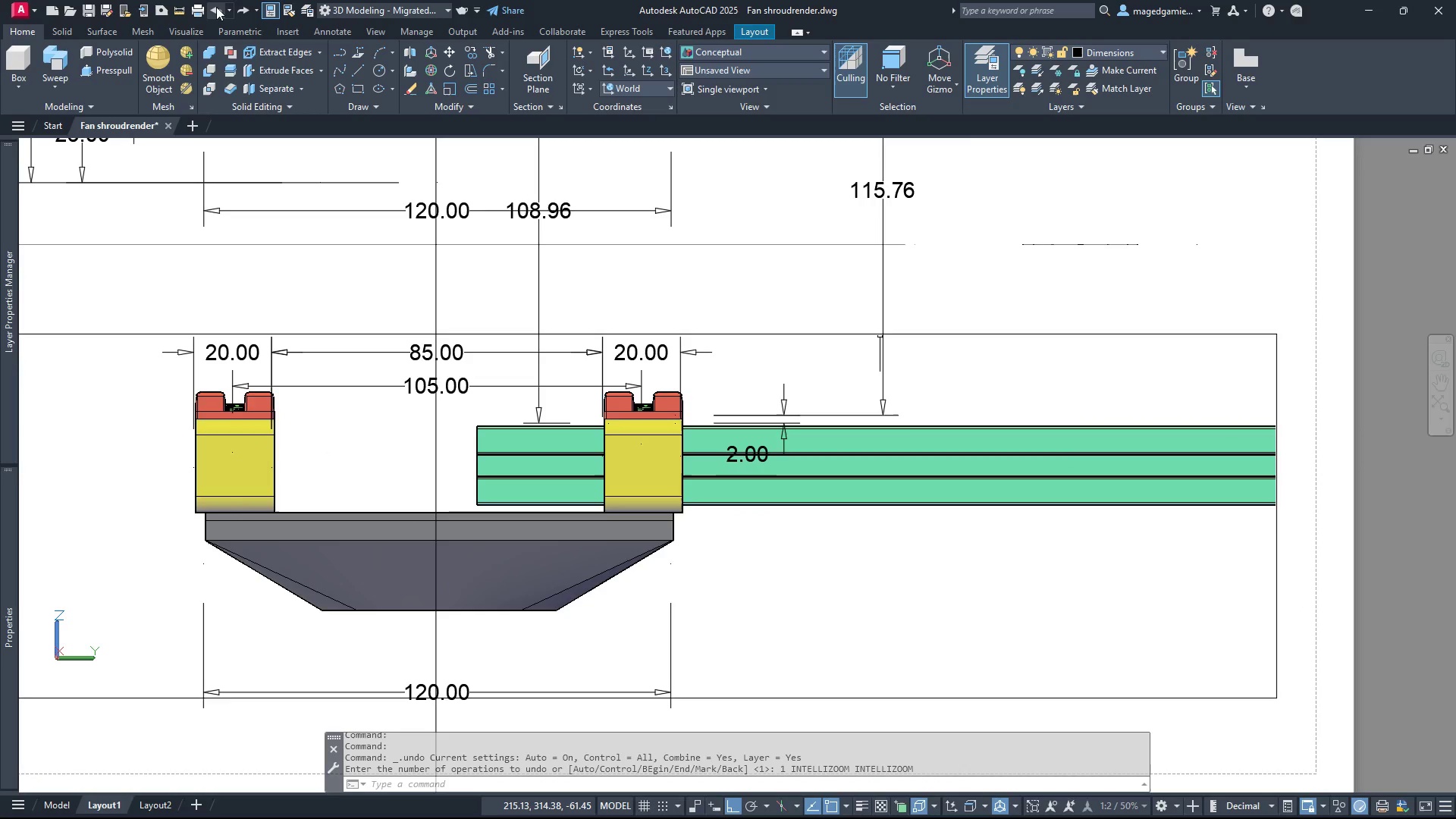 
triple_click([216, 7])
 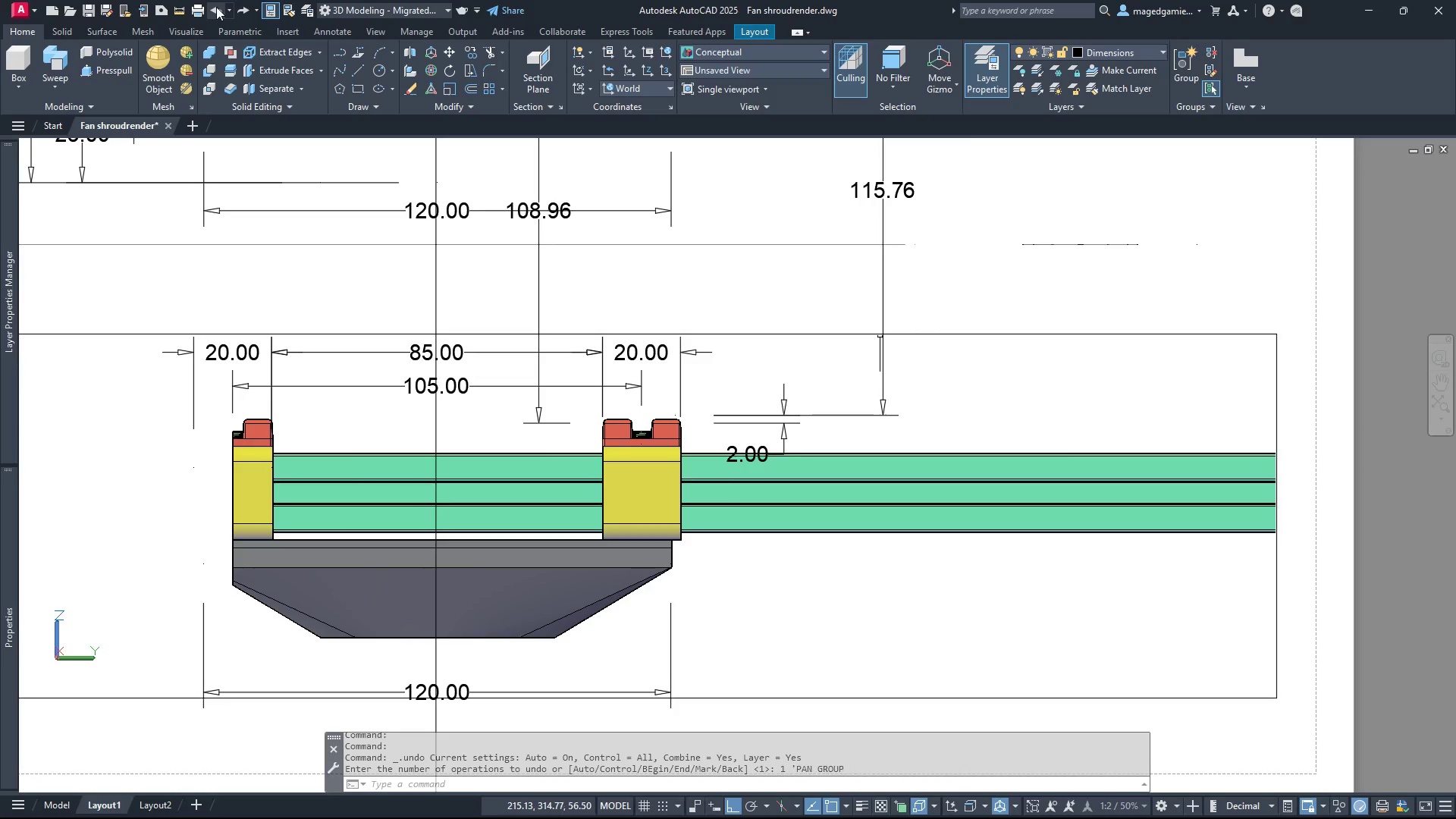 
triple_click([216, 7])
 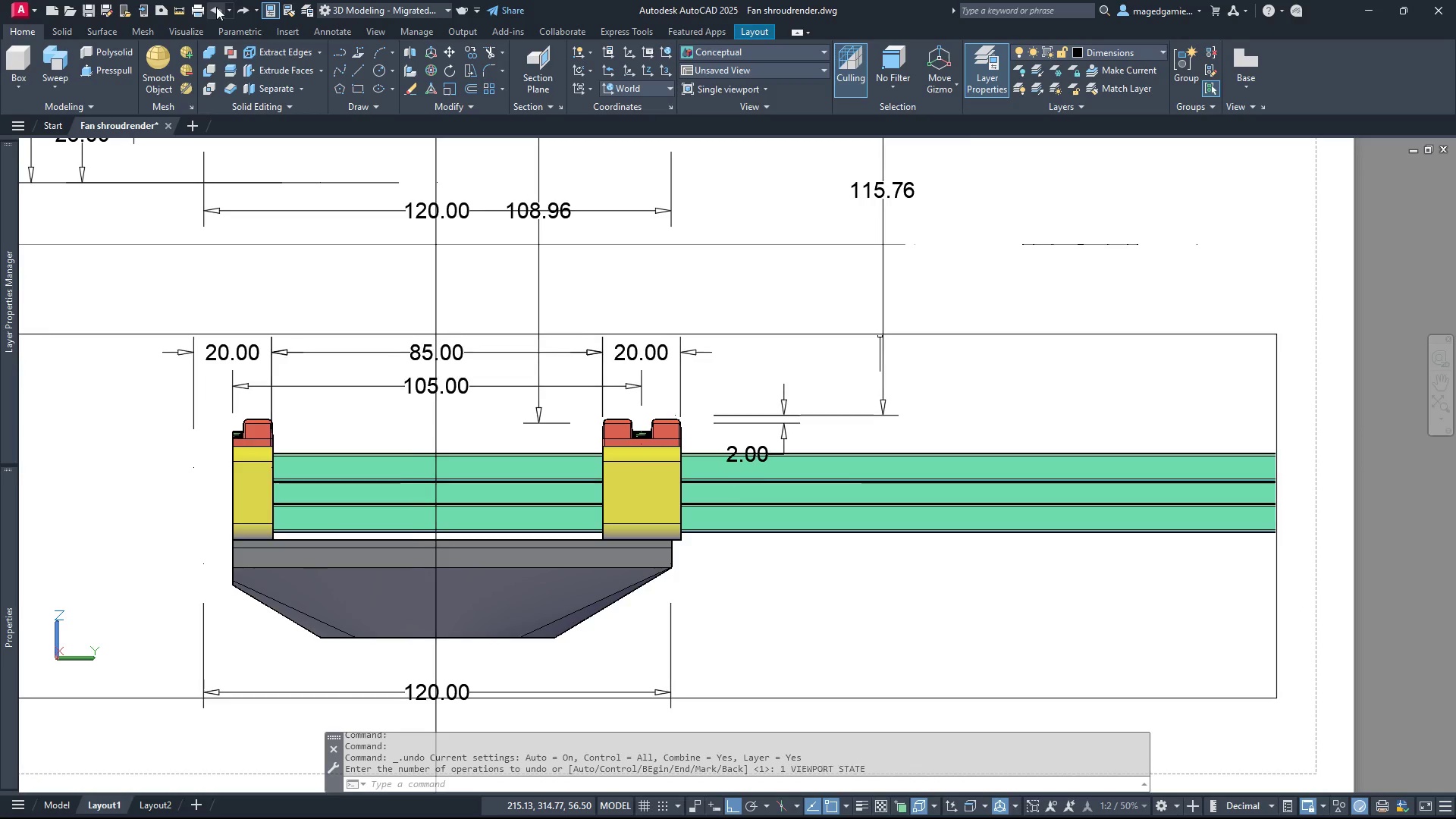 
triple_click([216, 7])
 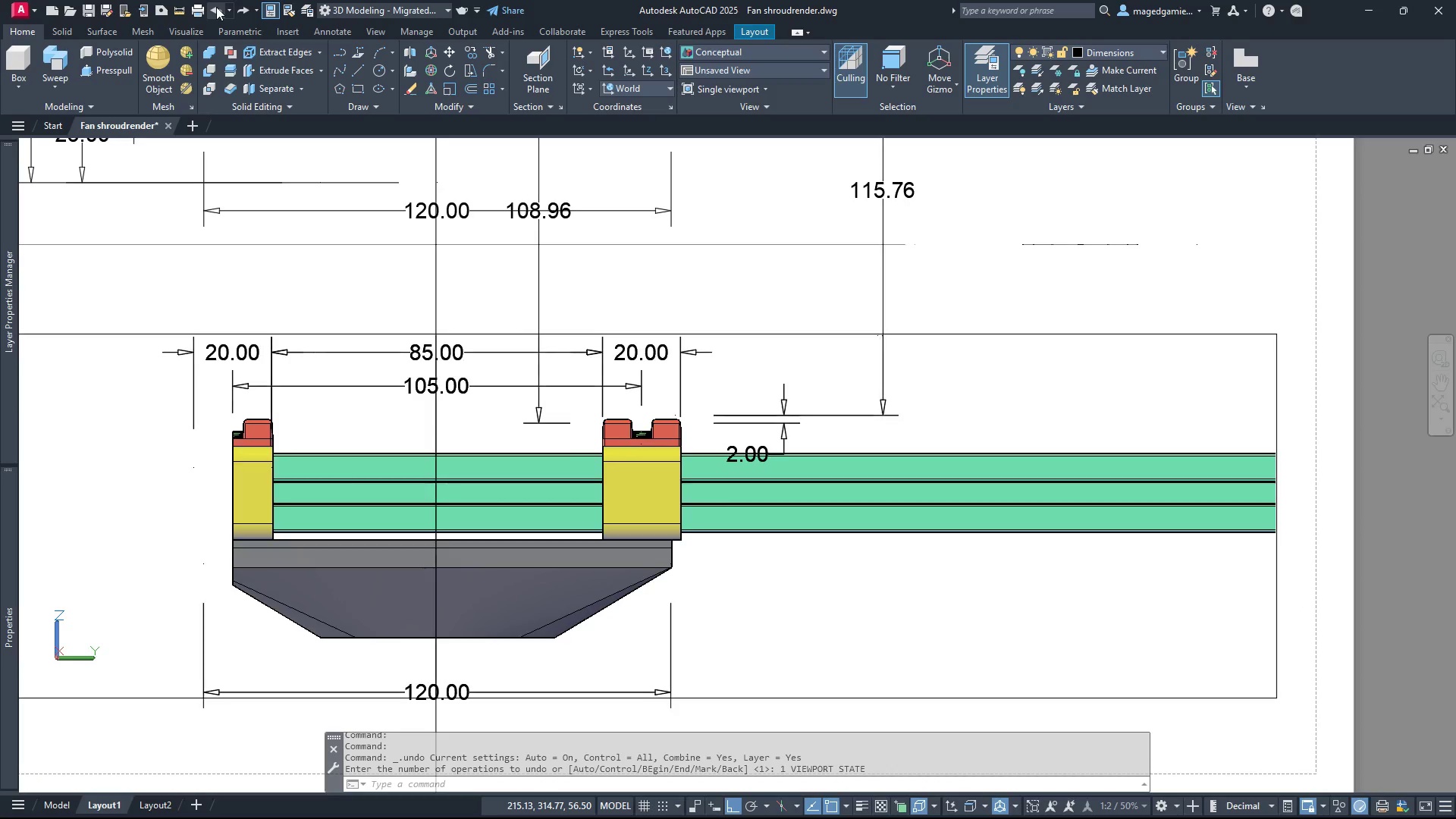 
triple_click([216, 7])
 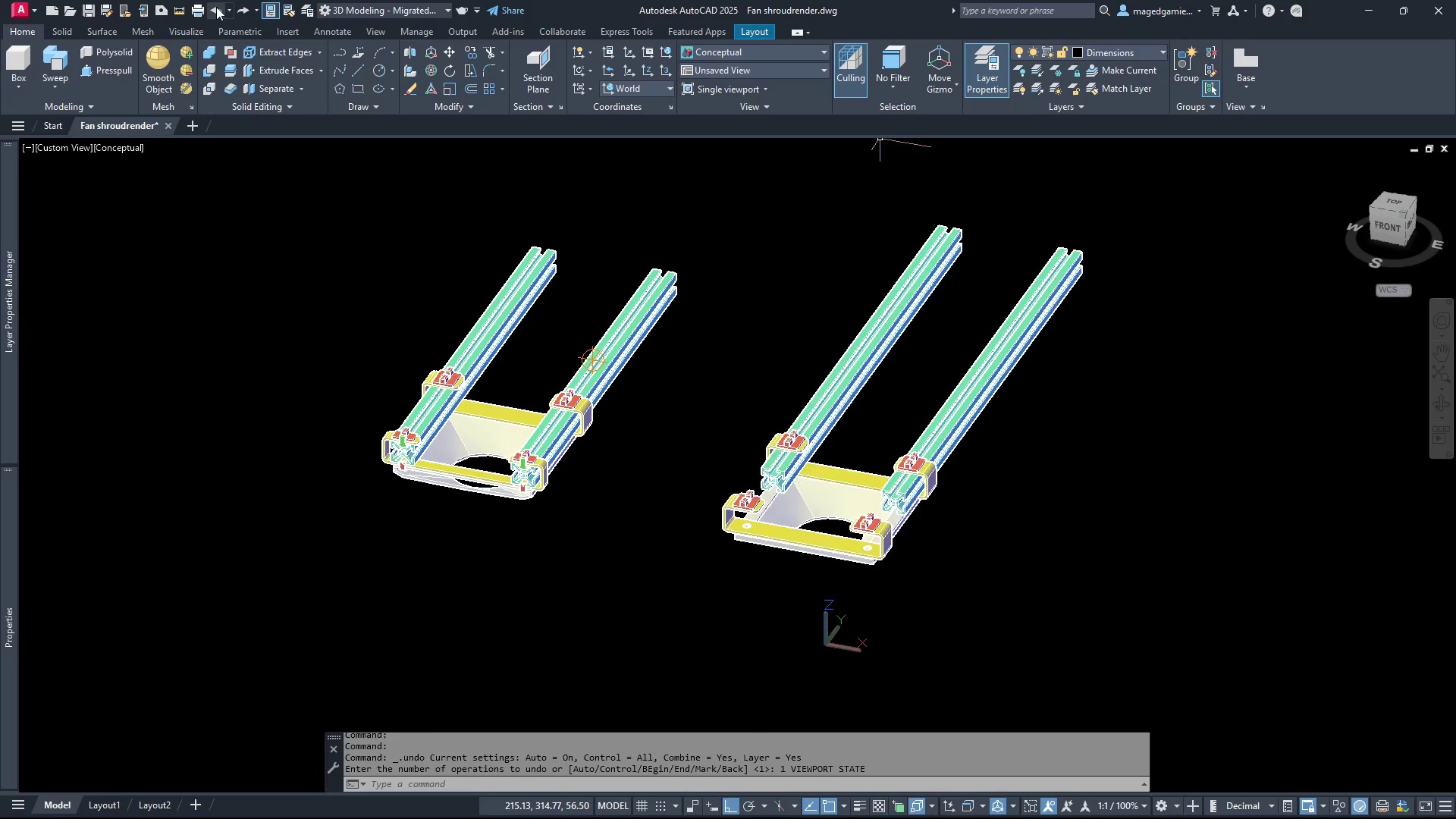 
left_click([216, 7])
 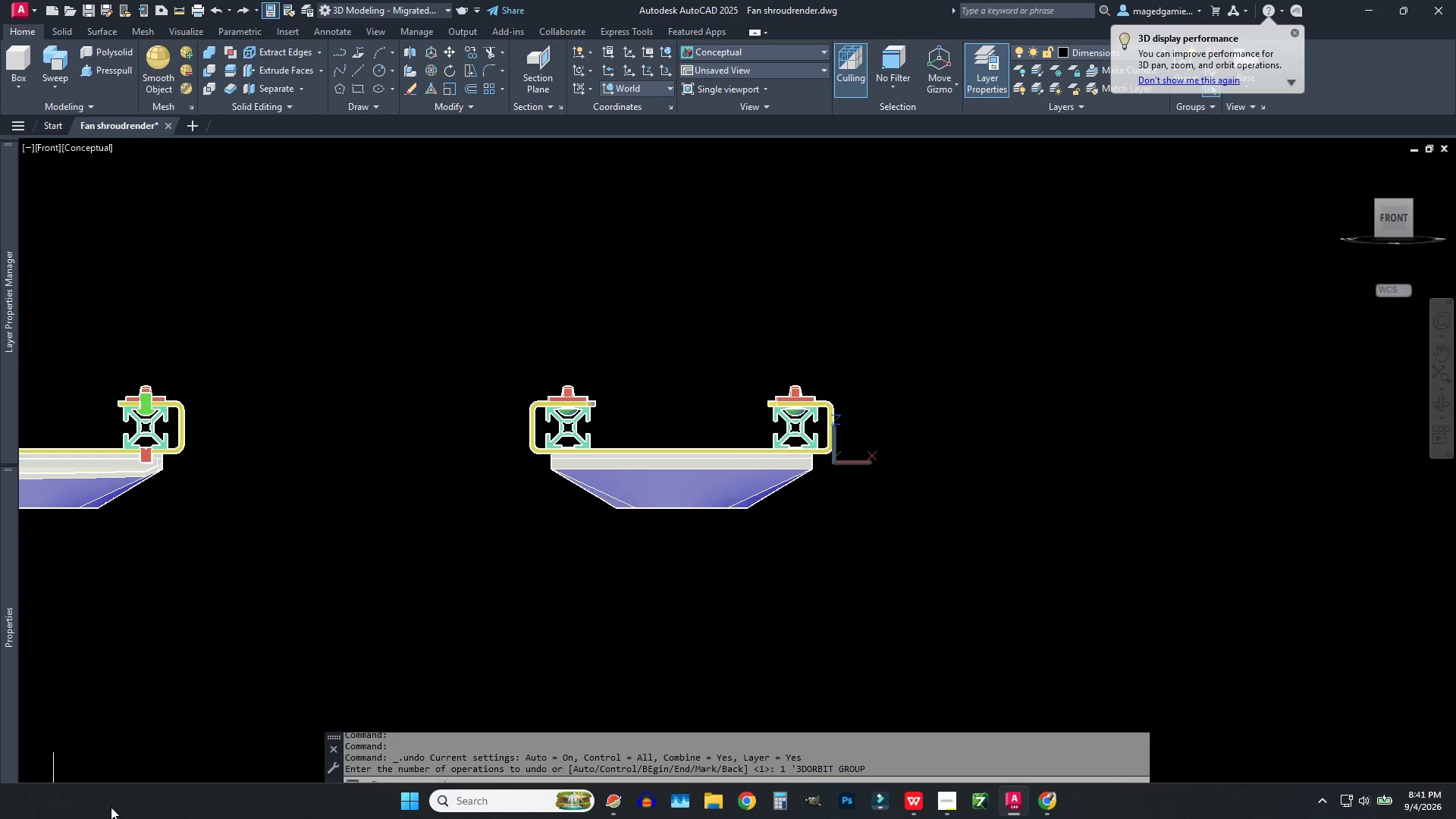 
left_click([111, 808])
 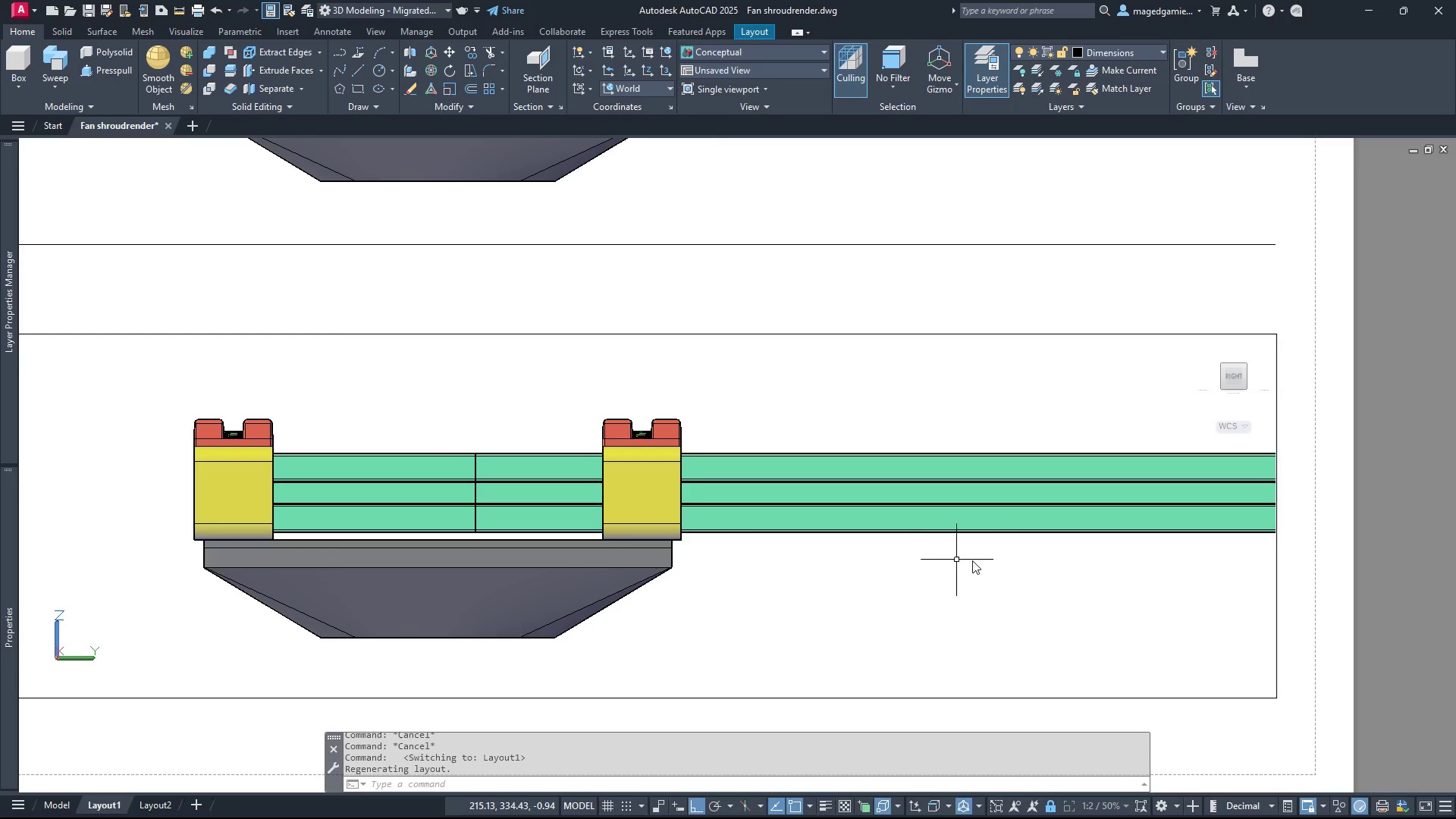 
scroll: coordinate [1013, 560], scroll_direction: down, amount: 4.0
 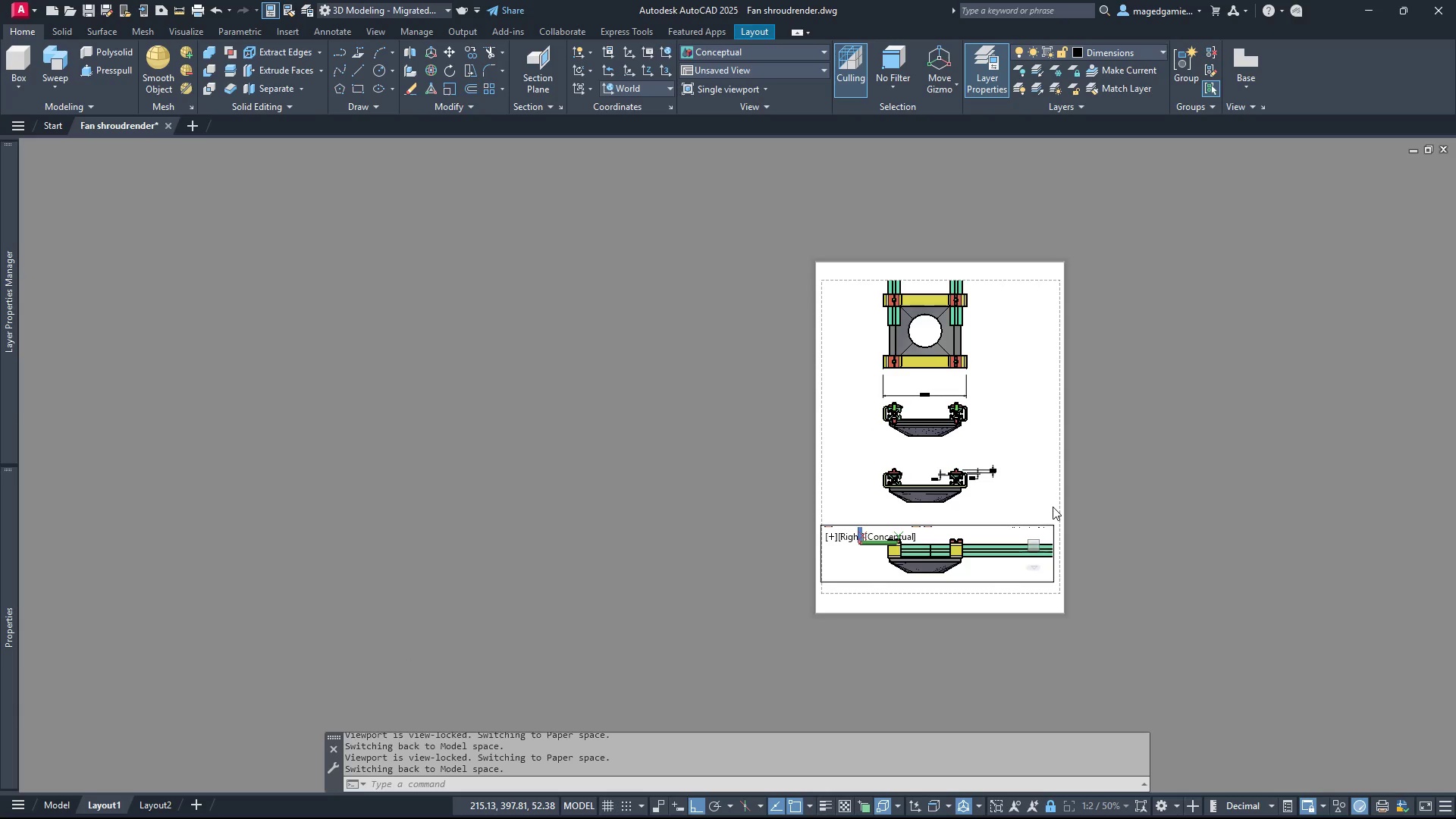 
scroll: coordinate [1031, 505], scroll_direction: up, amount: 1.0
 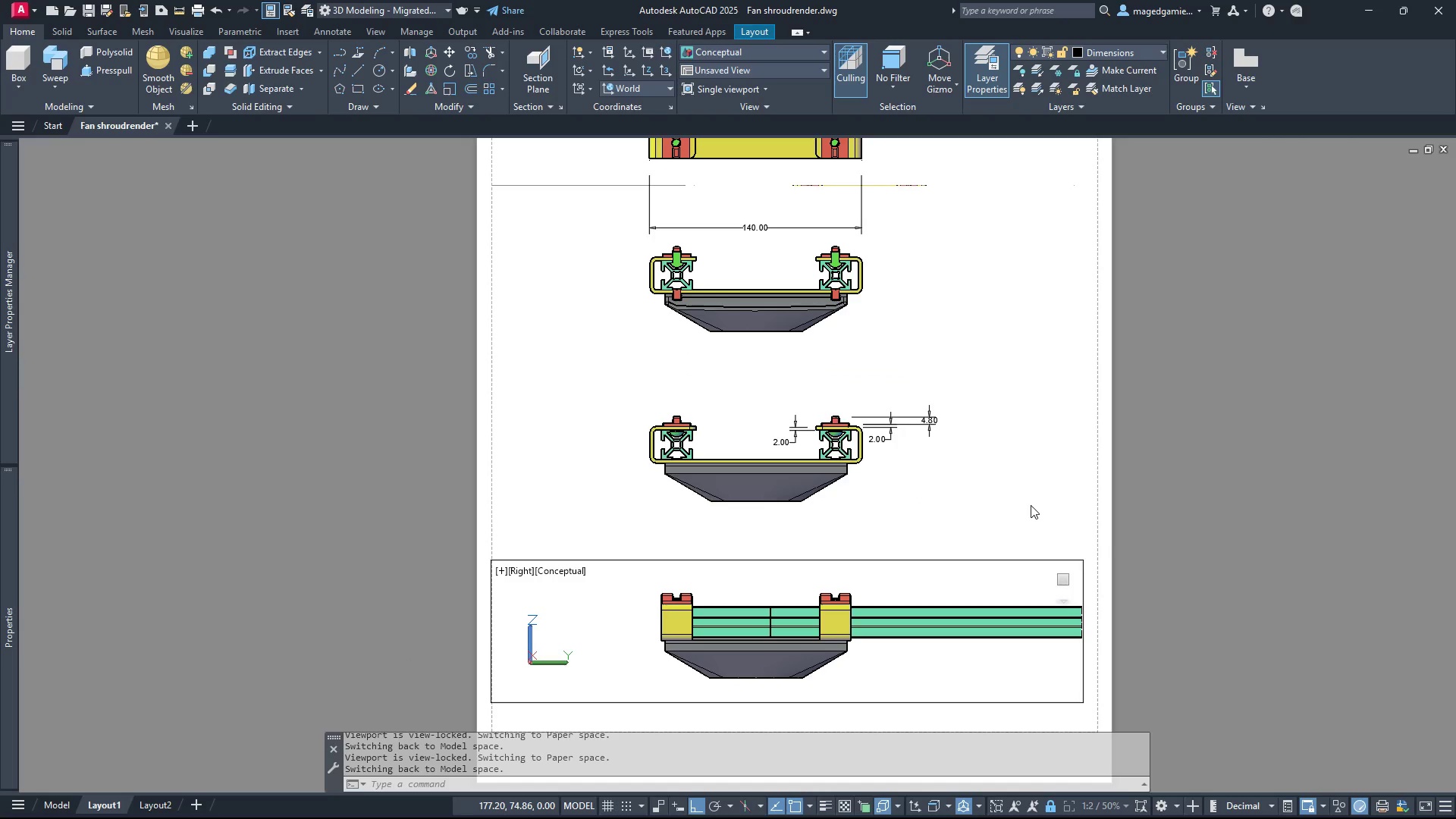 
key(Escape)
 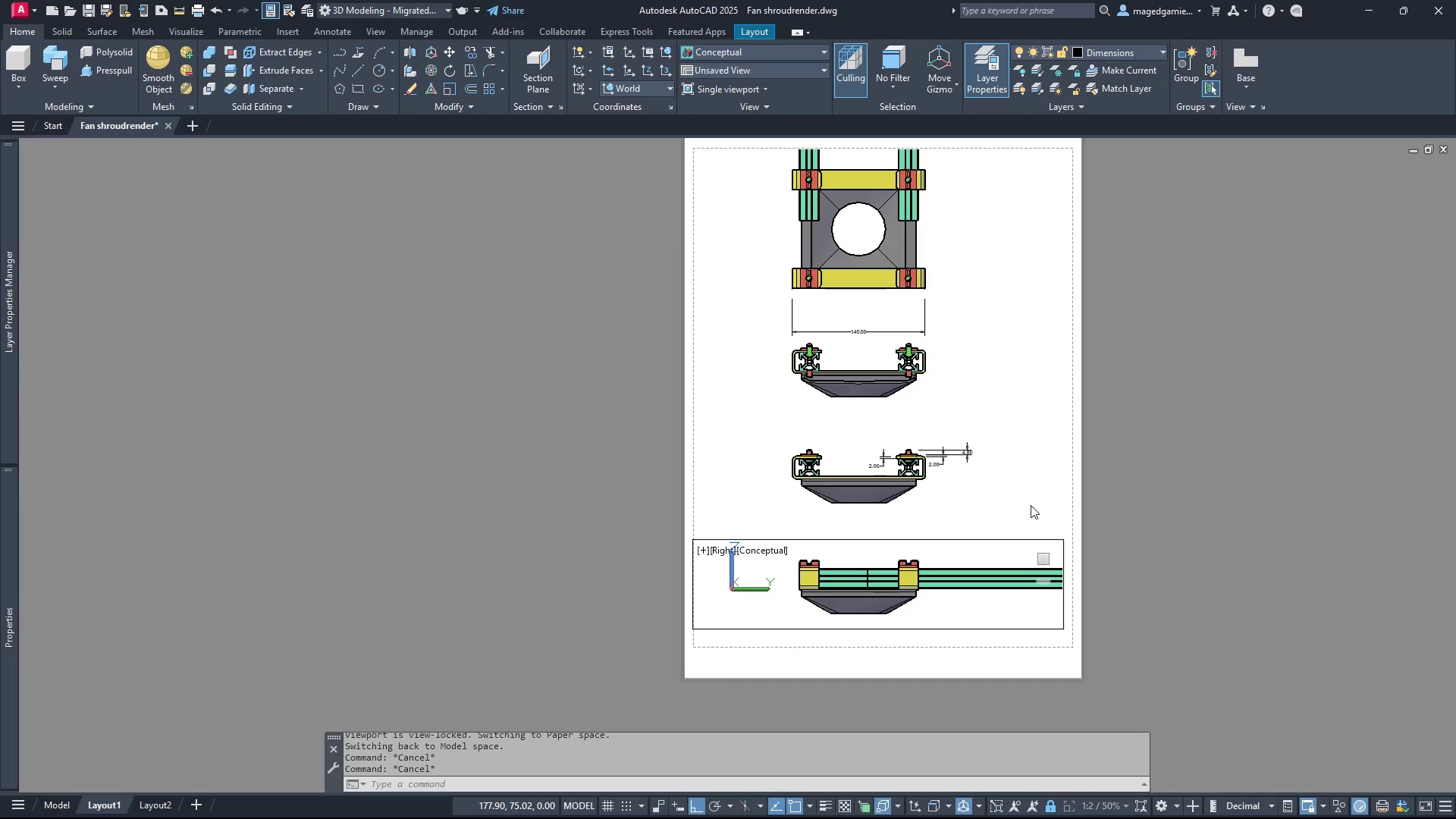 
scroll: coordinate [1031, 505], scroll_direction: down, amount: 1.0
 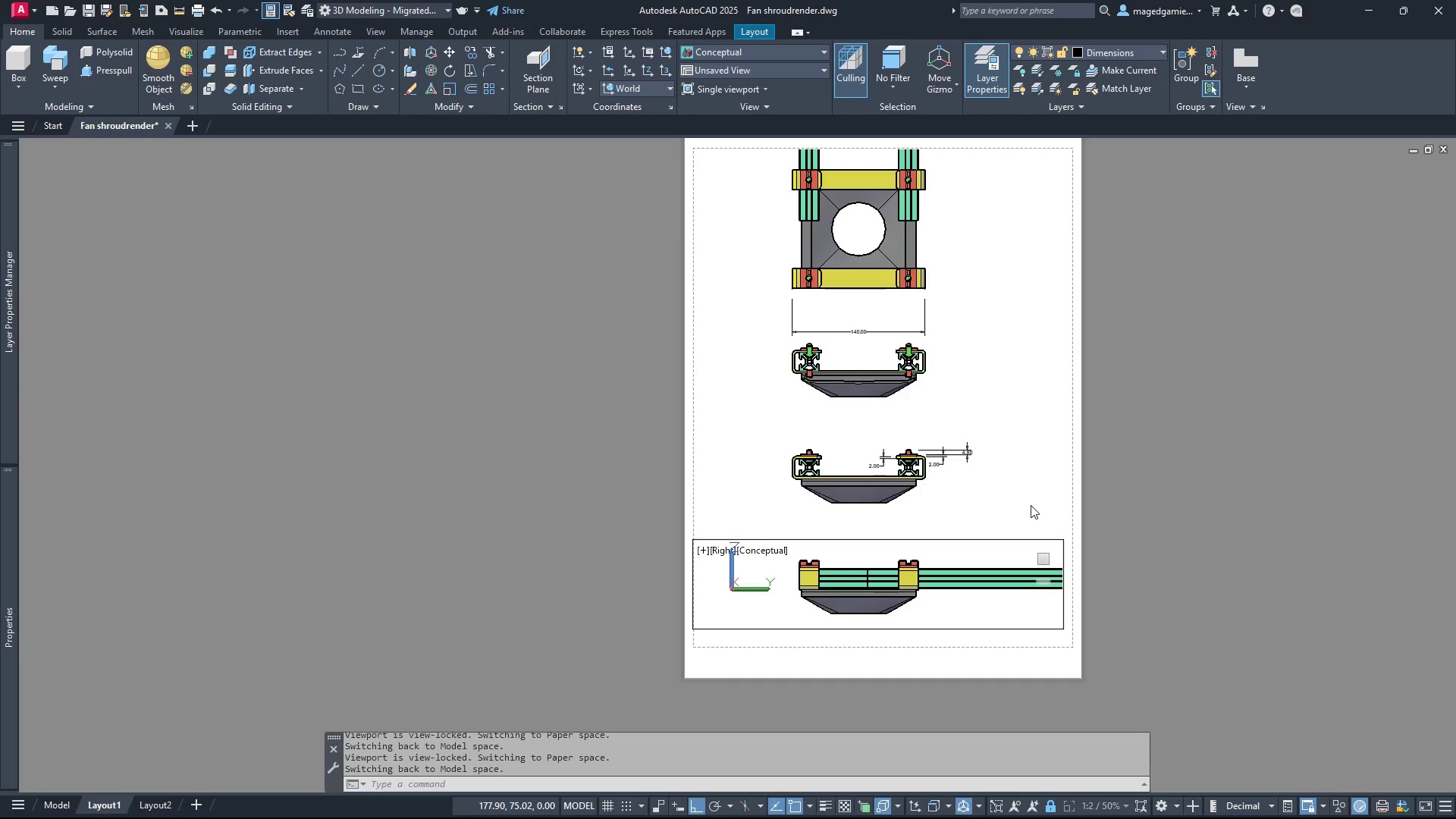 
key(Escape)
 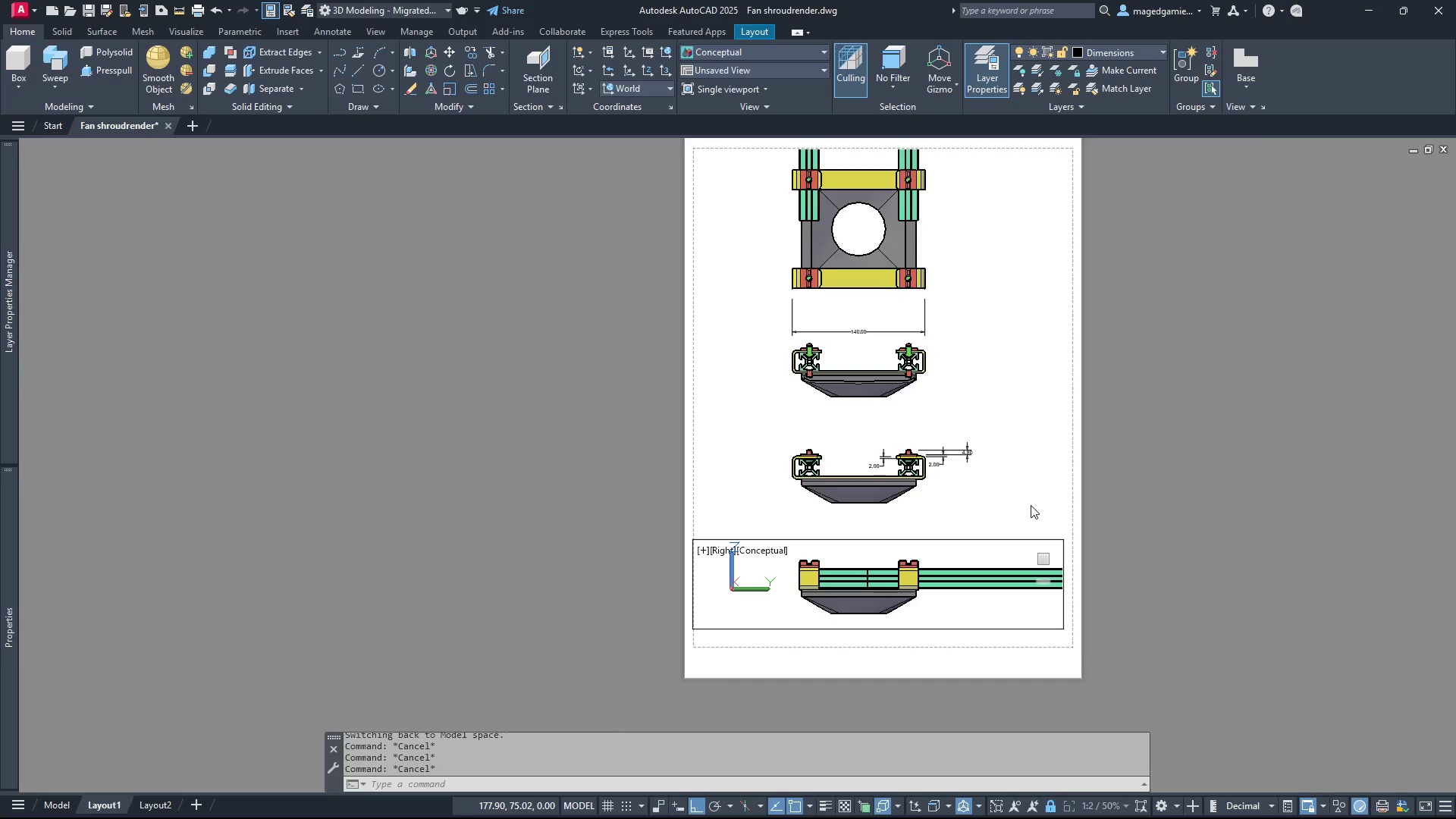 
key(Escape)
 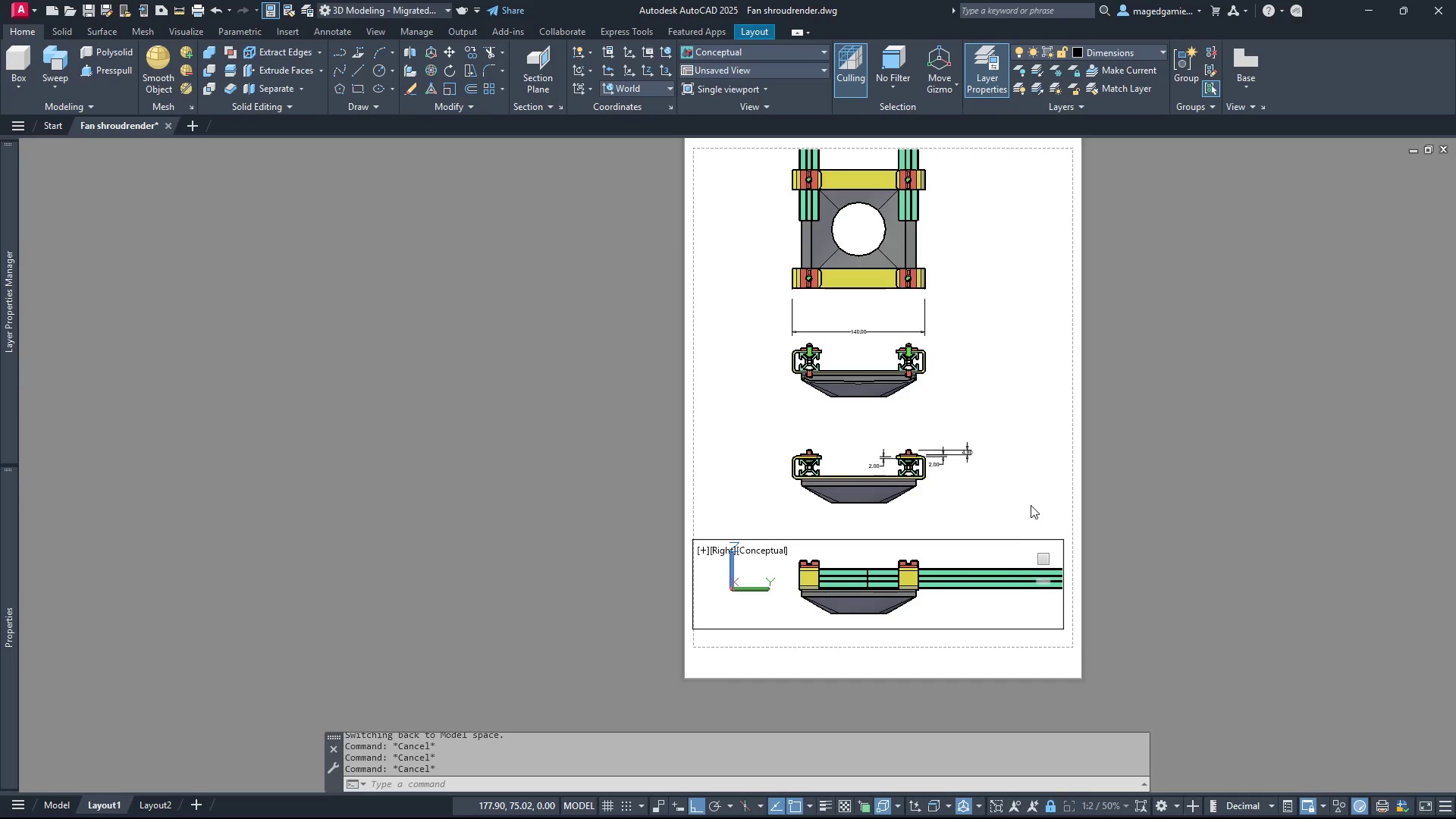 
key(Escape)
 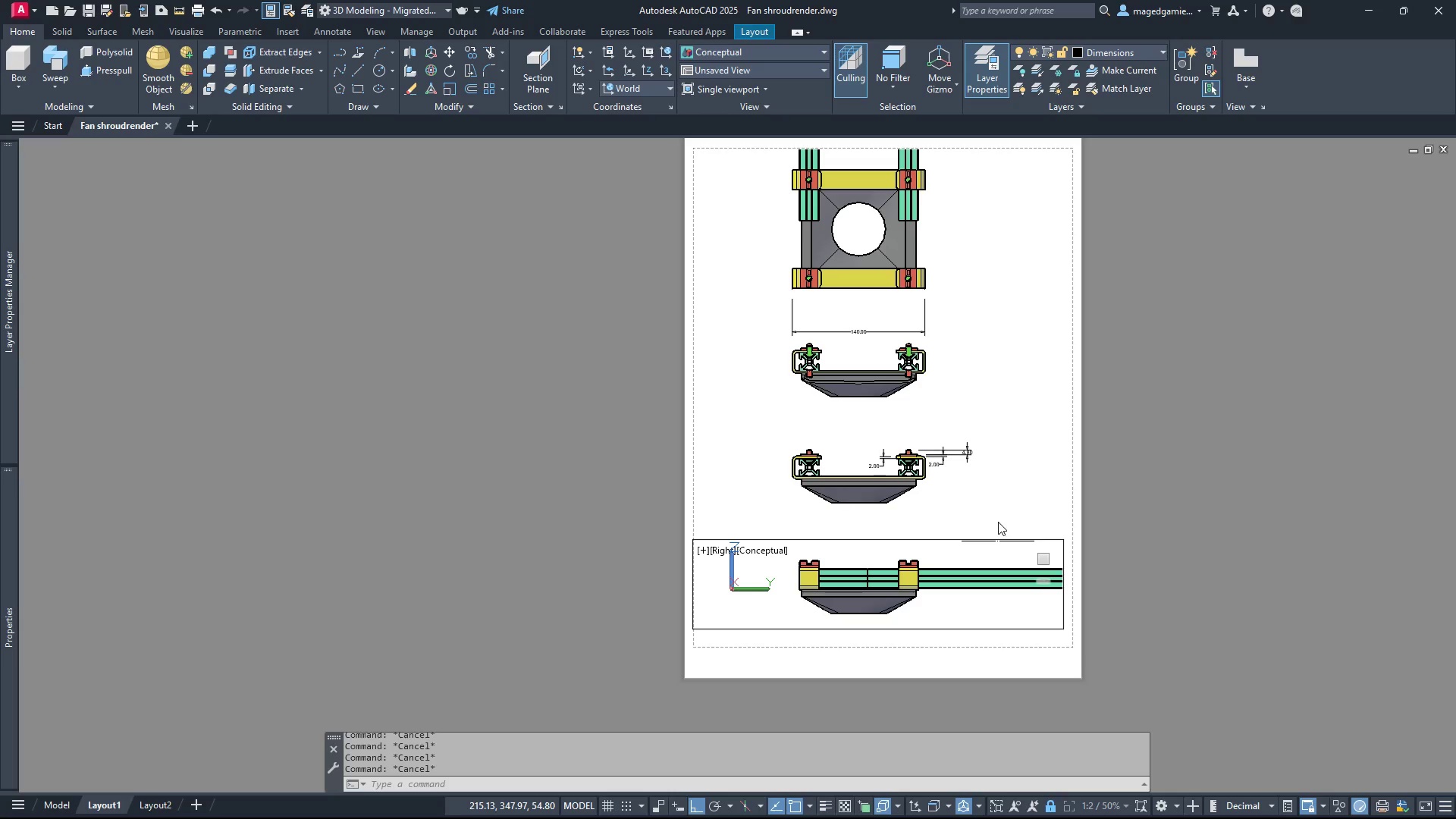 
double_click([998, 522])
 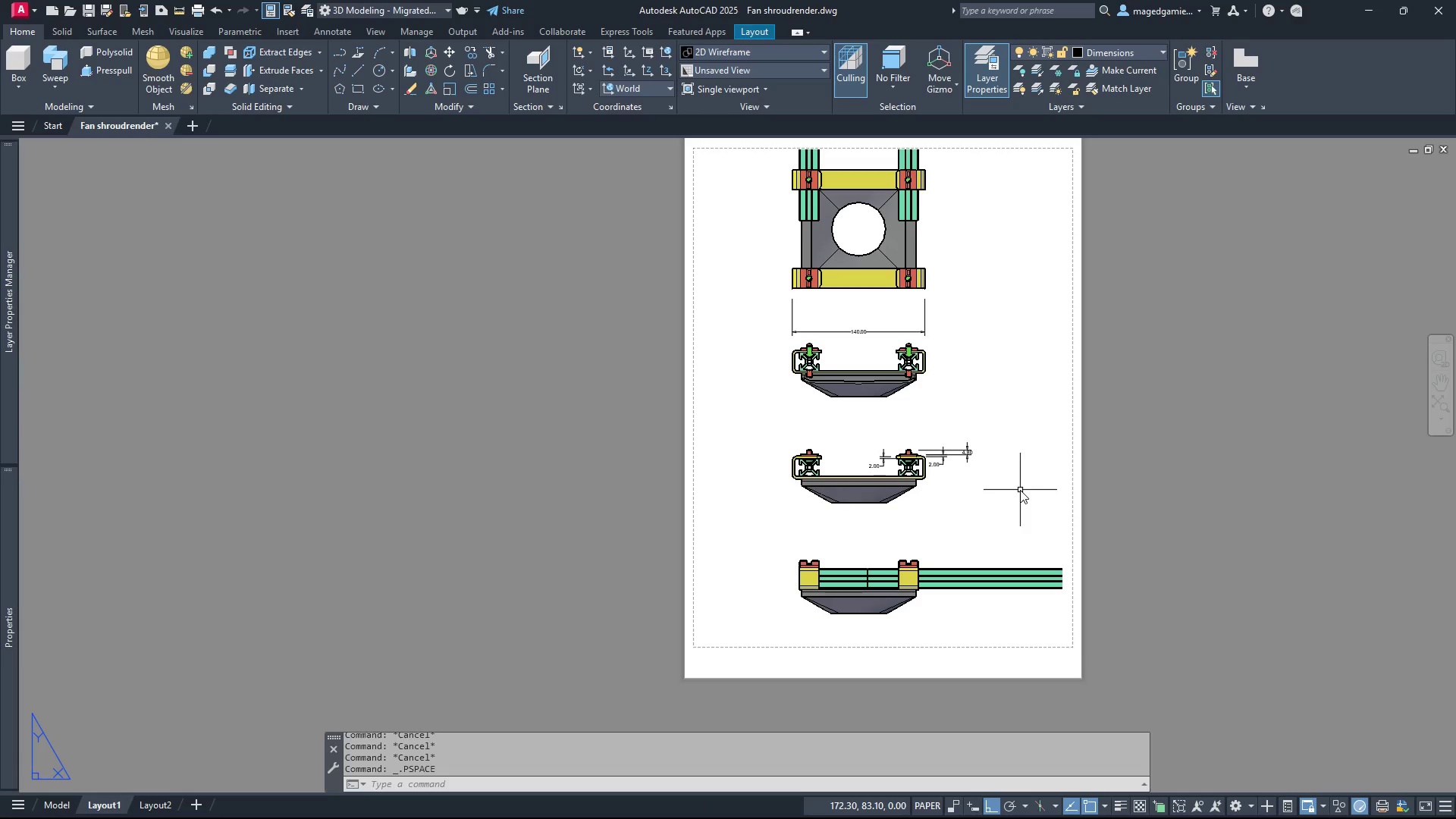 
scroll: coordinate [1014, 491], scroll_direction: down, amount: 2.0
 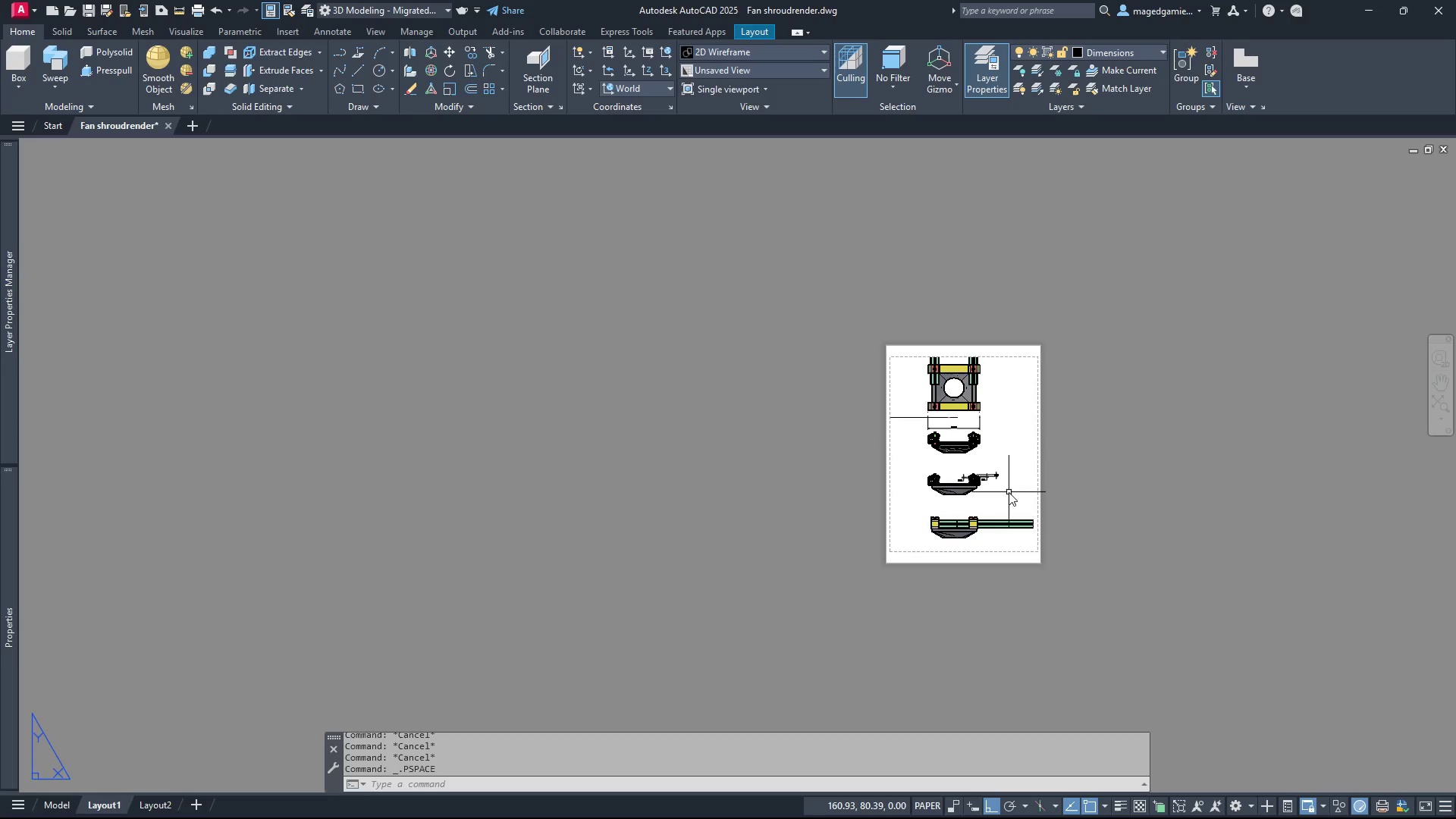 
scroll: coordinate [1009, 492], scroll_direction: up, amount: 5.0
 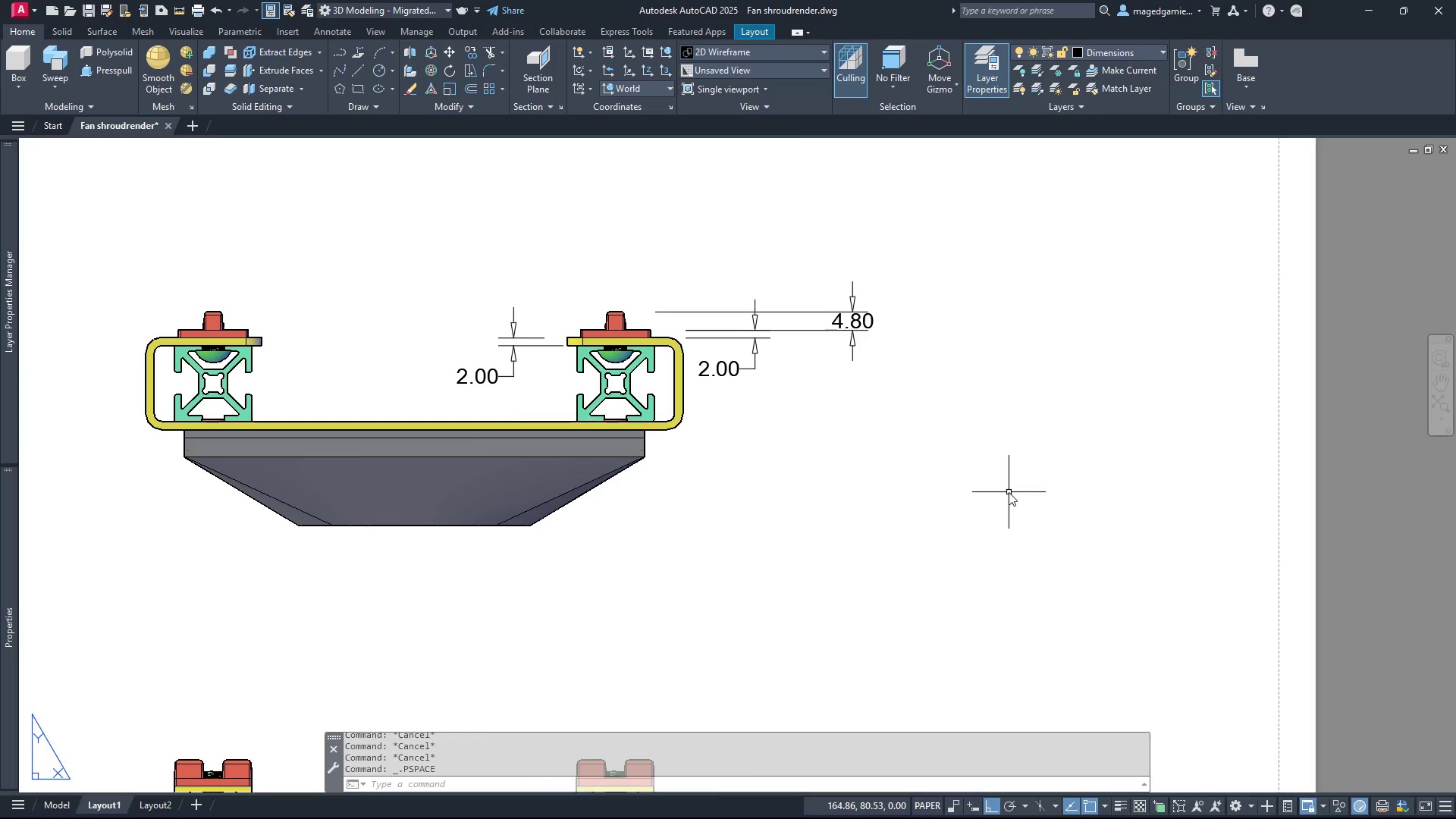 
scroll: coordinate [1009, 492], scroll_direction: down, amount: 2.0
 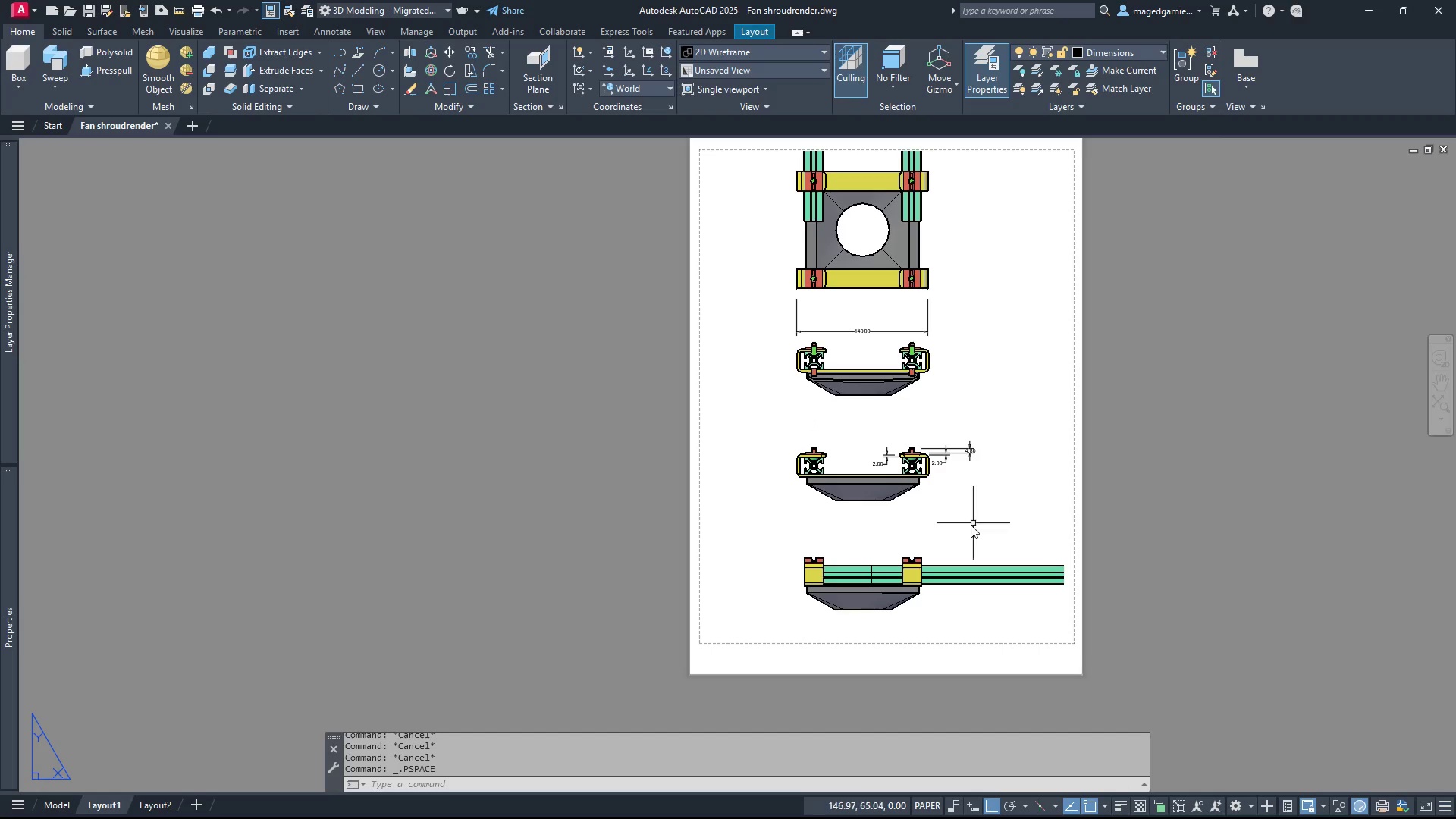 
scroll: coordinate [966, 530], scroll_direction: up, amount: 3.0
 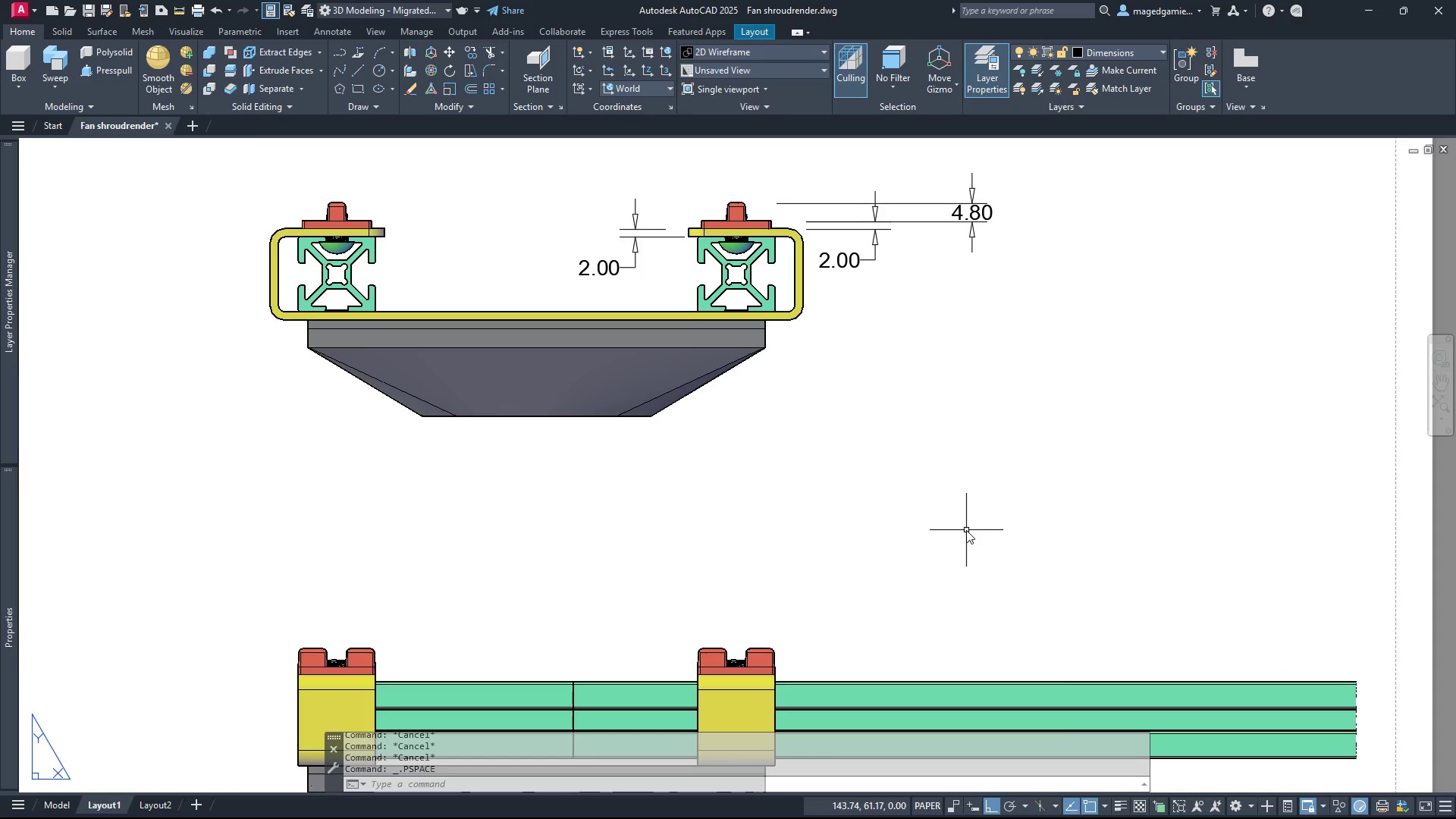 
scroll: coordinate [966, 530], scroll_direction: down, amount: 4.0
 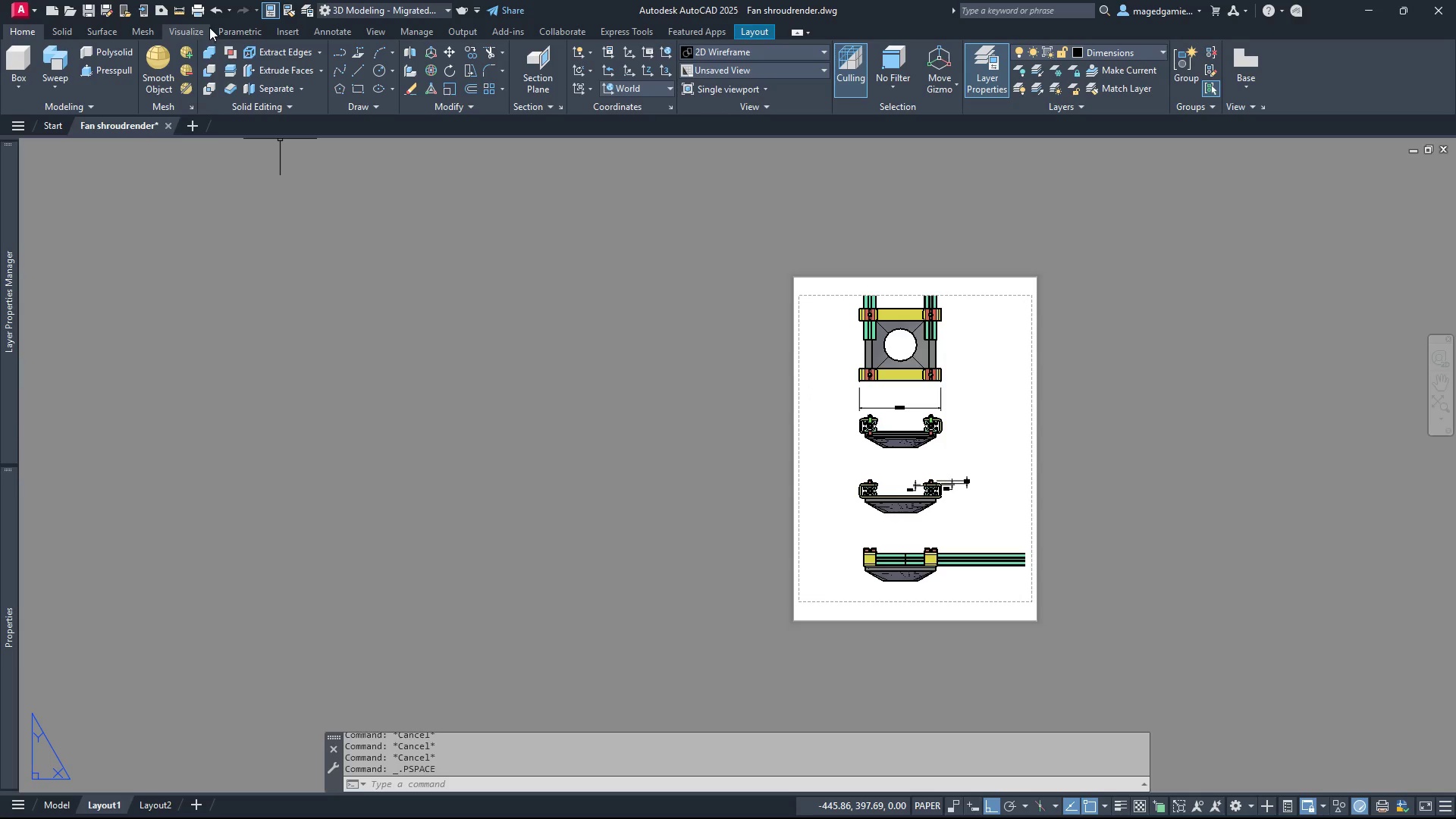 
left_click([216, 11])
 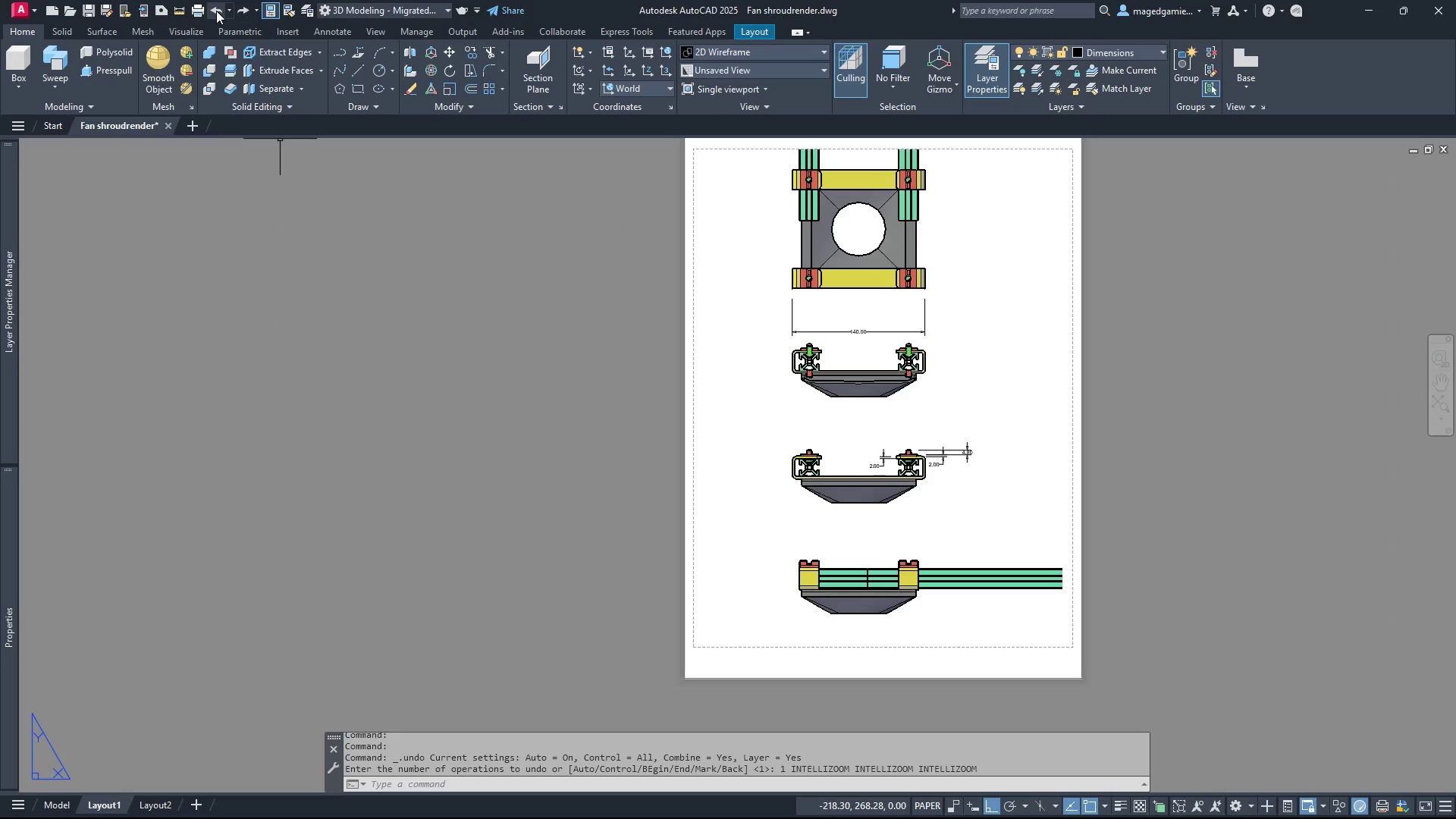 
left_click([216, 11])
 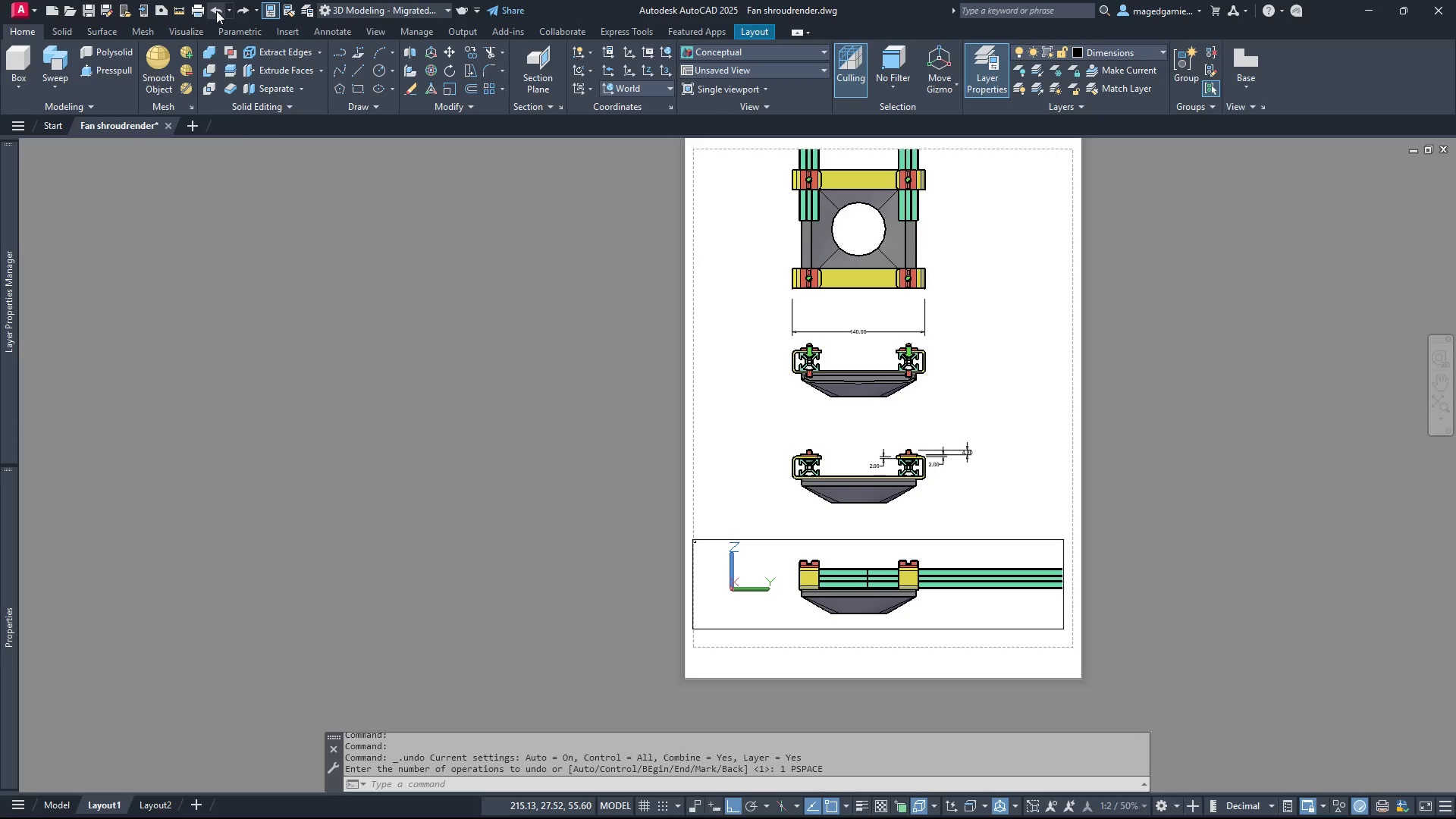 
left_click([216, 11])
 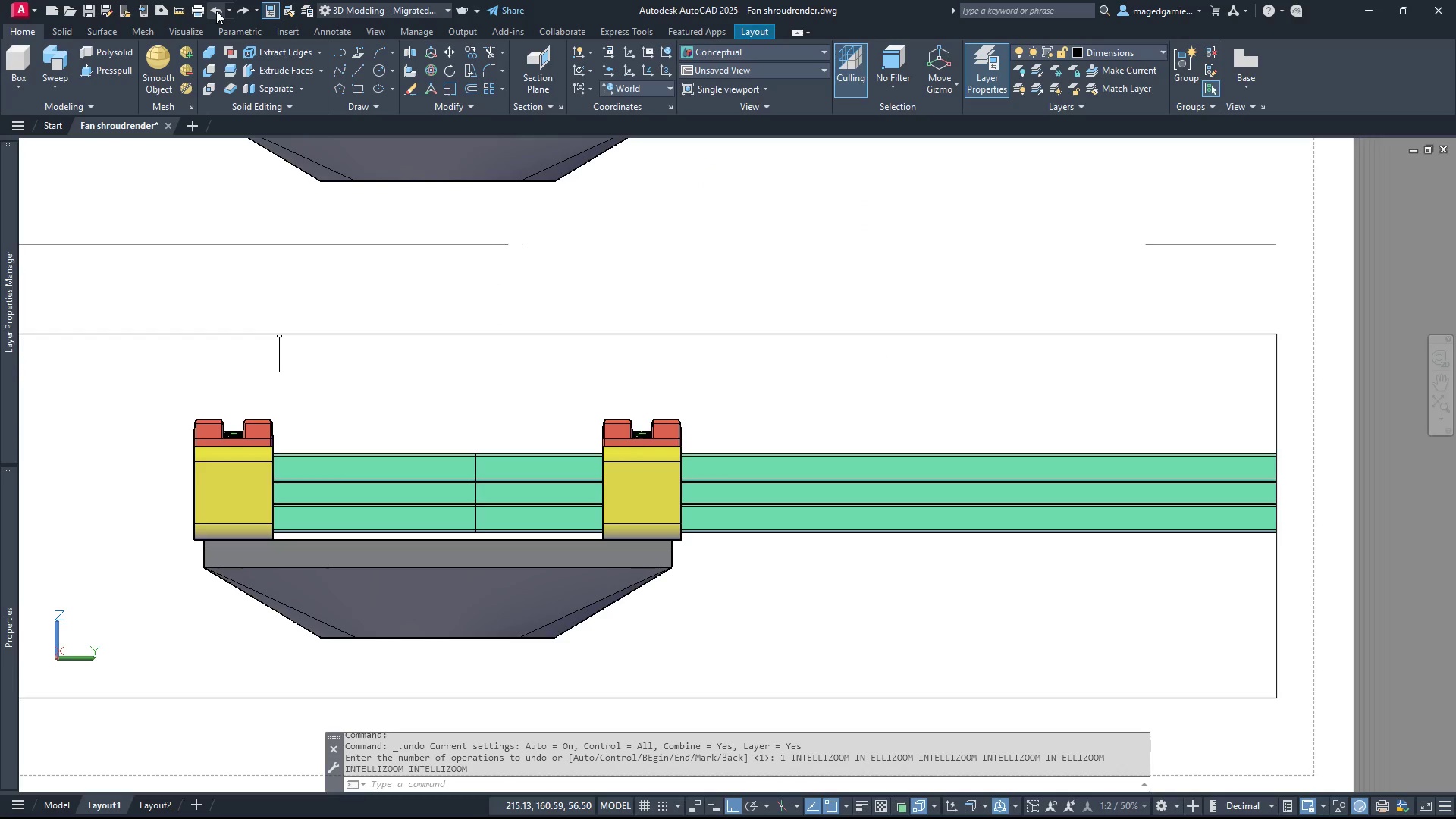 
left_click([216, 11])
 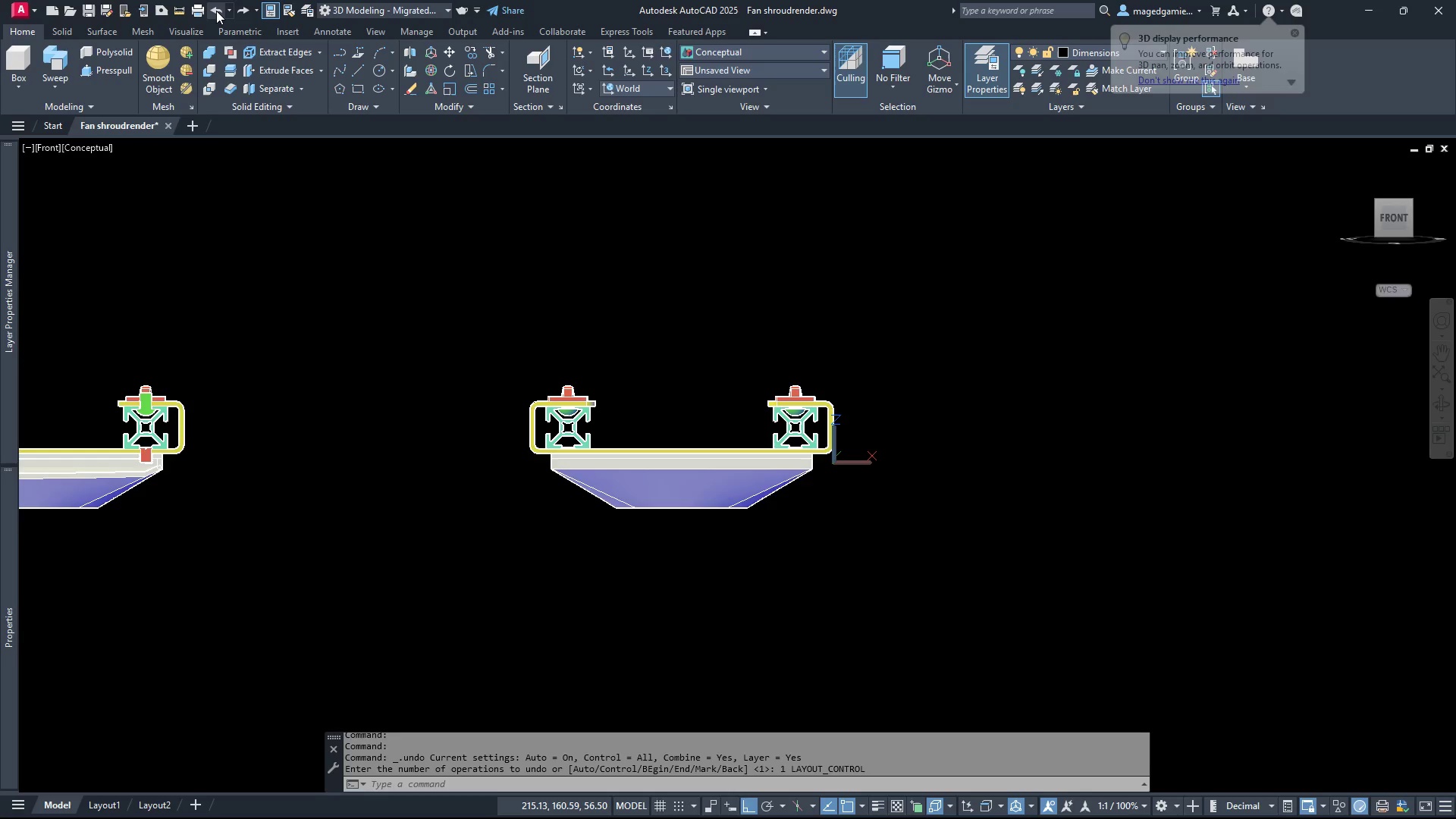 
left_click([216, 11])
 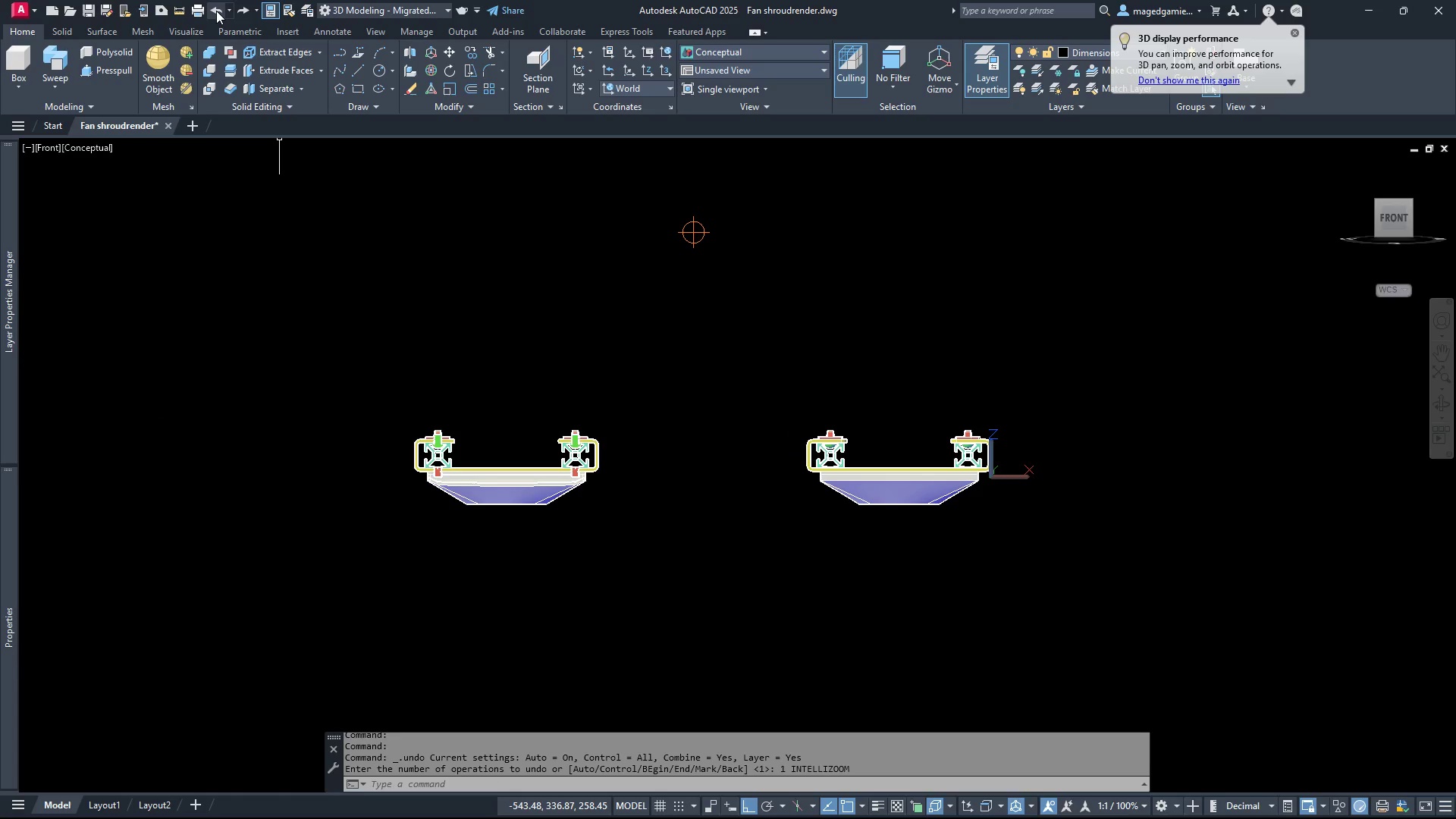 
left_click([216, 11])
 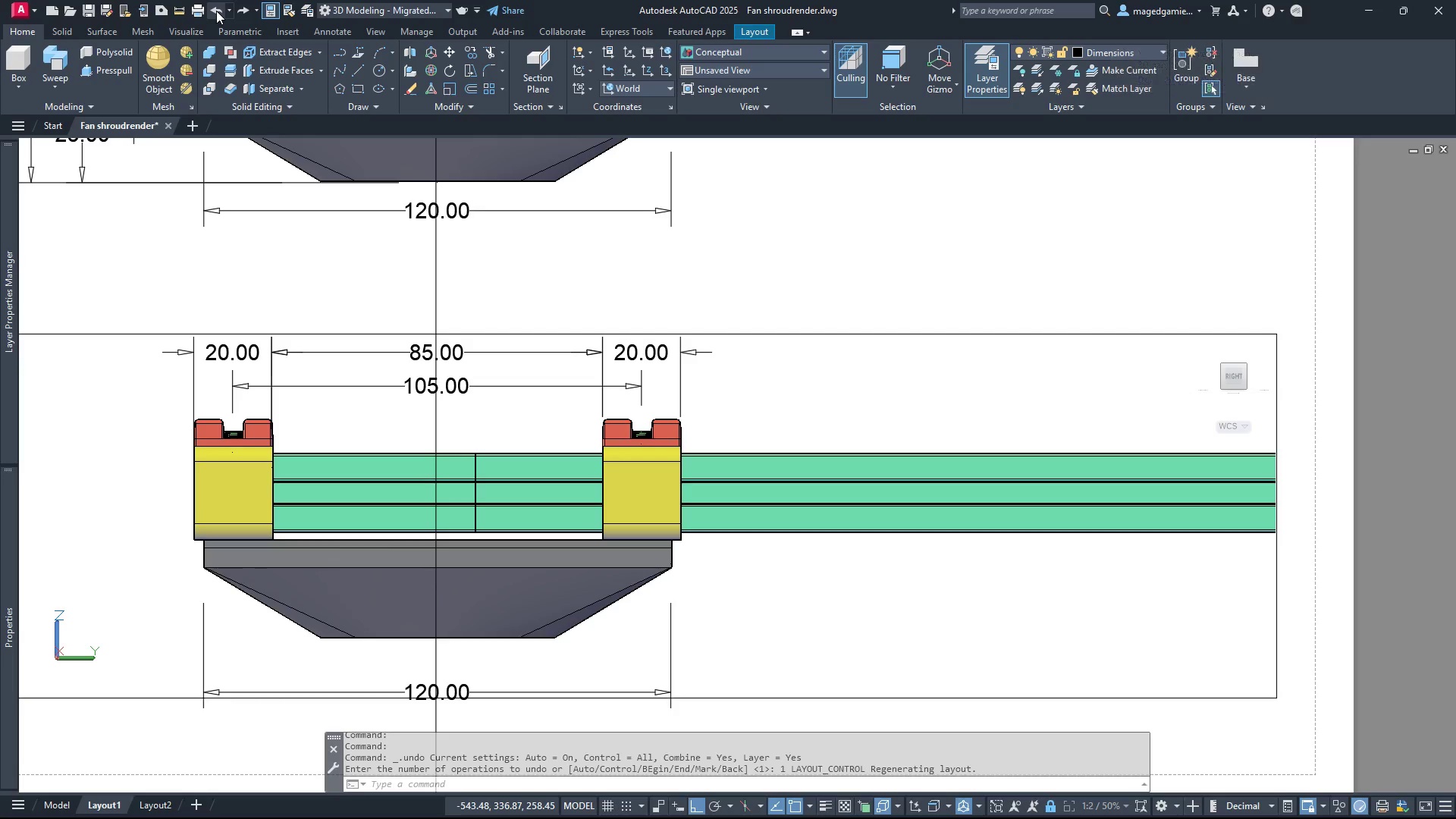 
wait(7.14)
 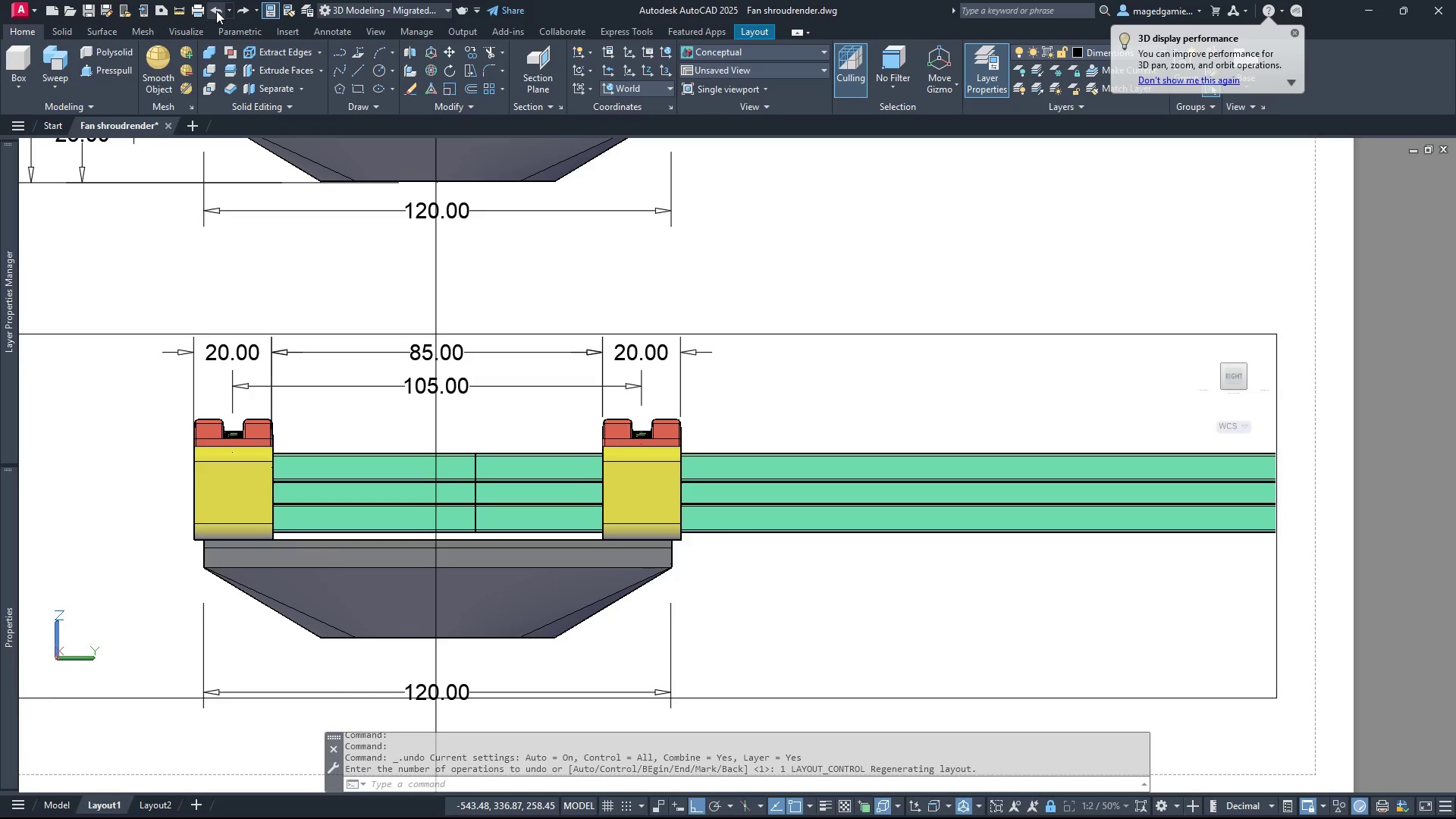 
key(Escape)
 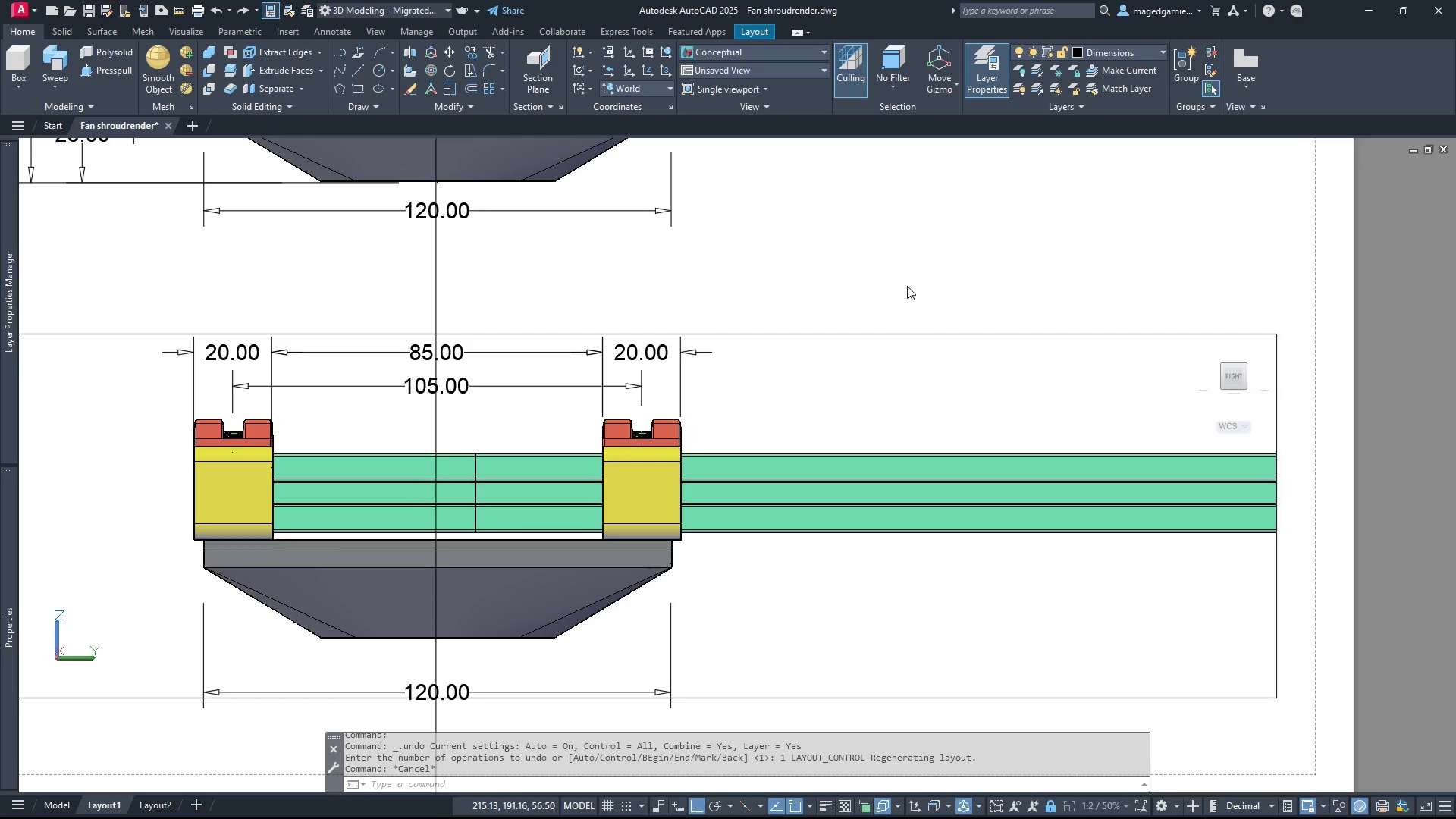 
scroll: coordinate [891, 554], scroll_direction: down, amount: 3.0
 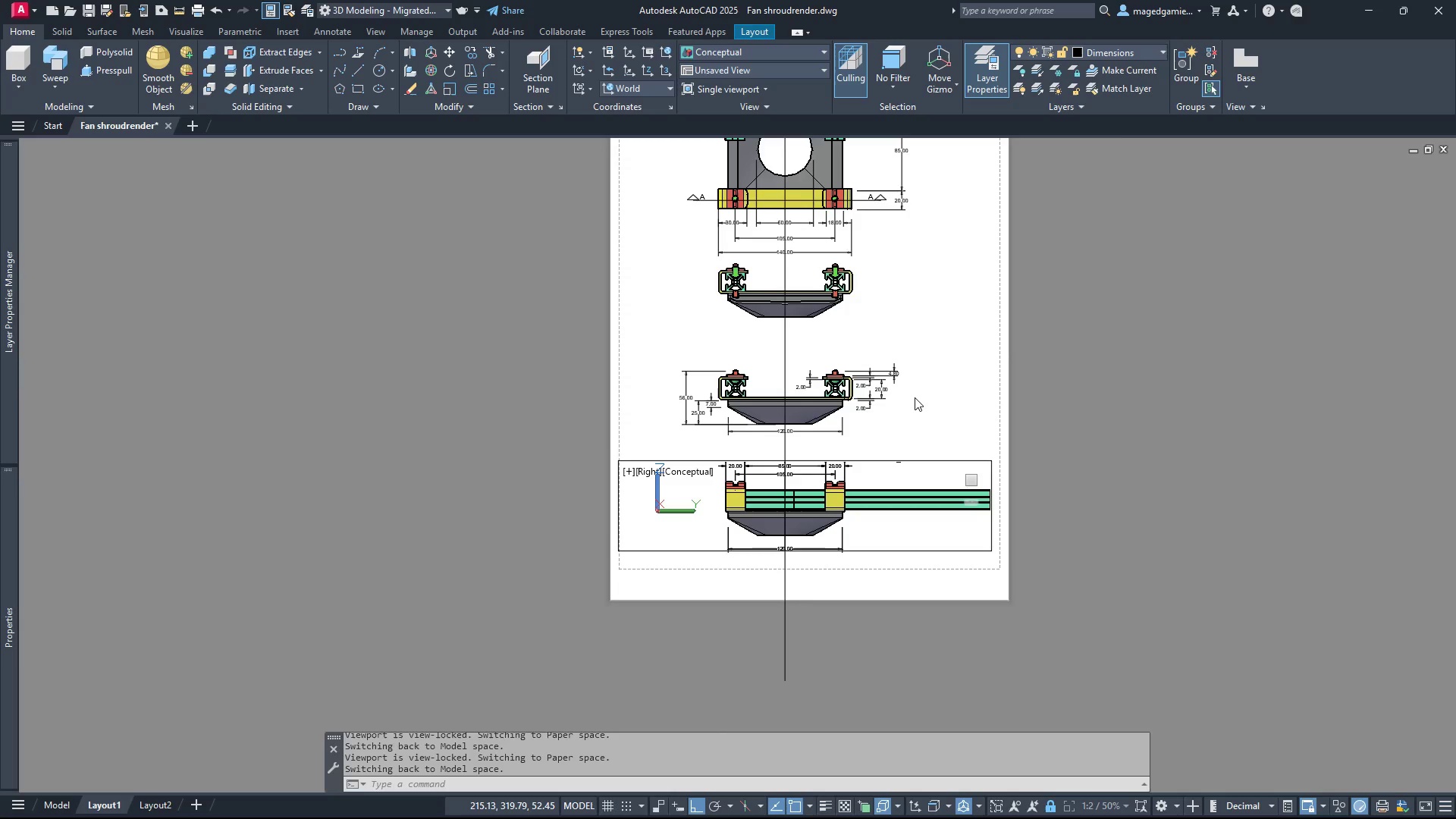 
scroll: coordinate [909, 406], scroll_direction: up, amount: 2.0
 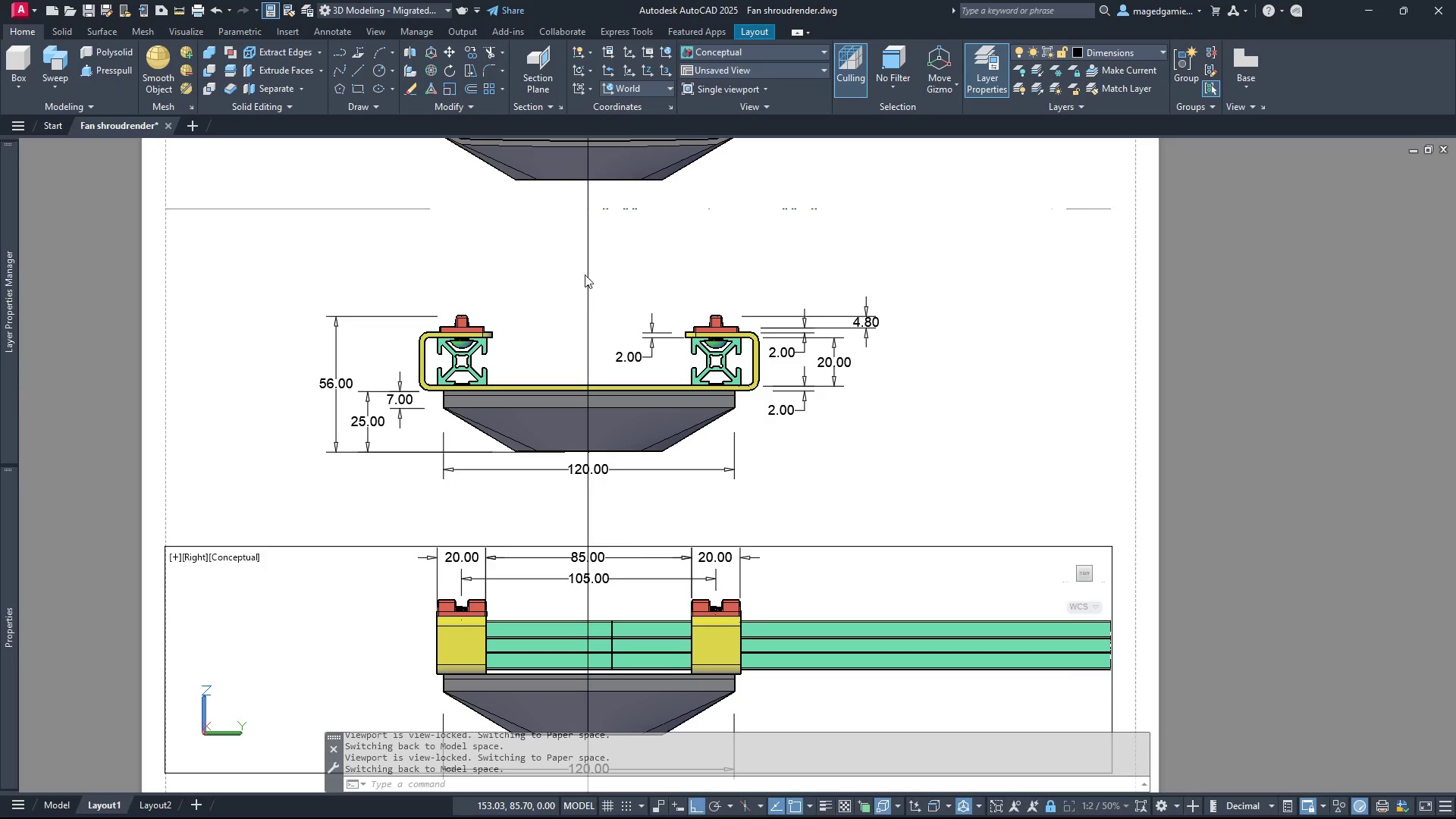 
left_click([595, 279])
 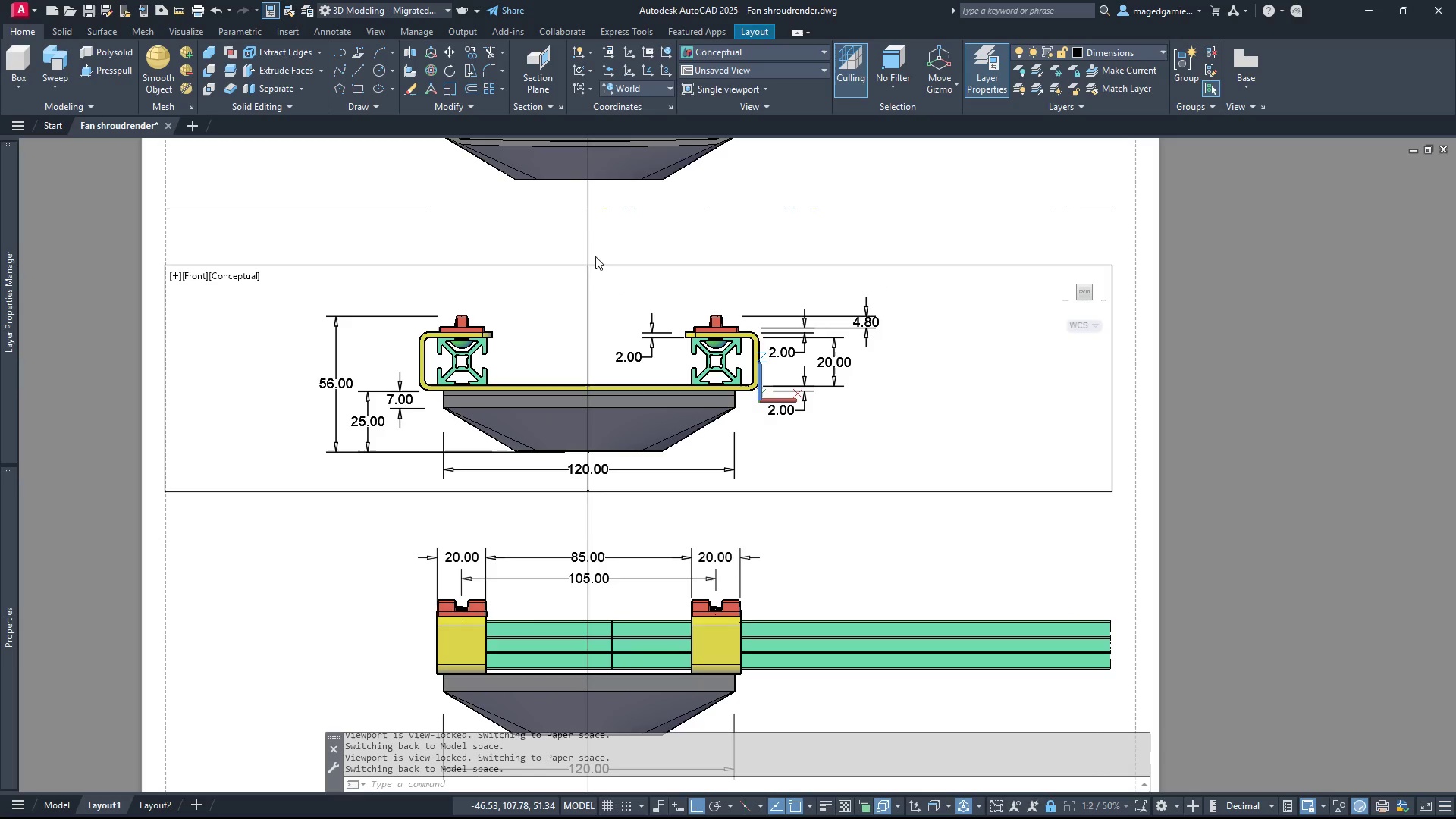 
left_click([586, 235])
 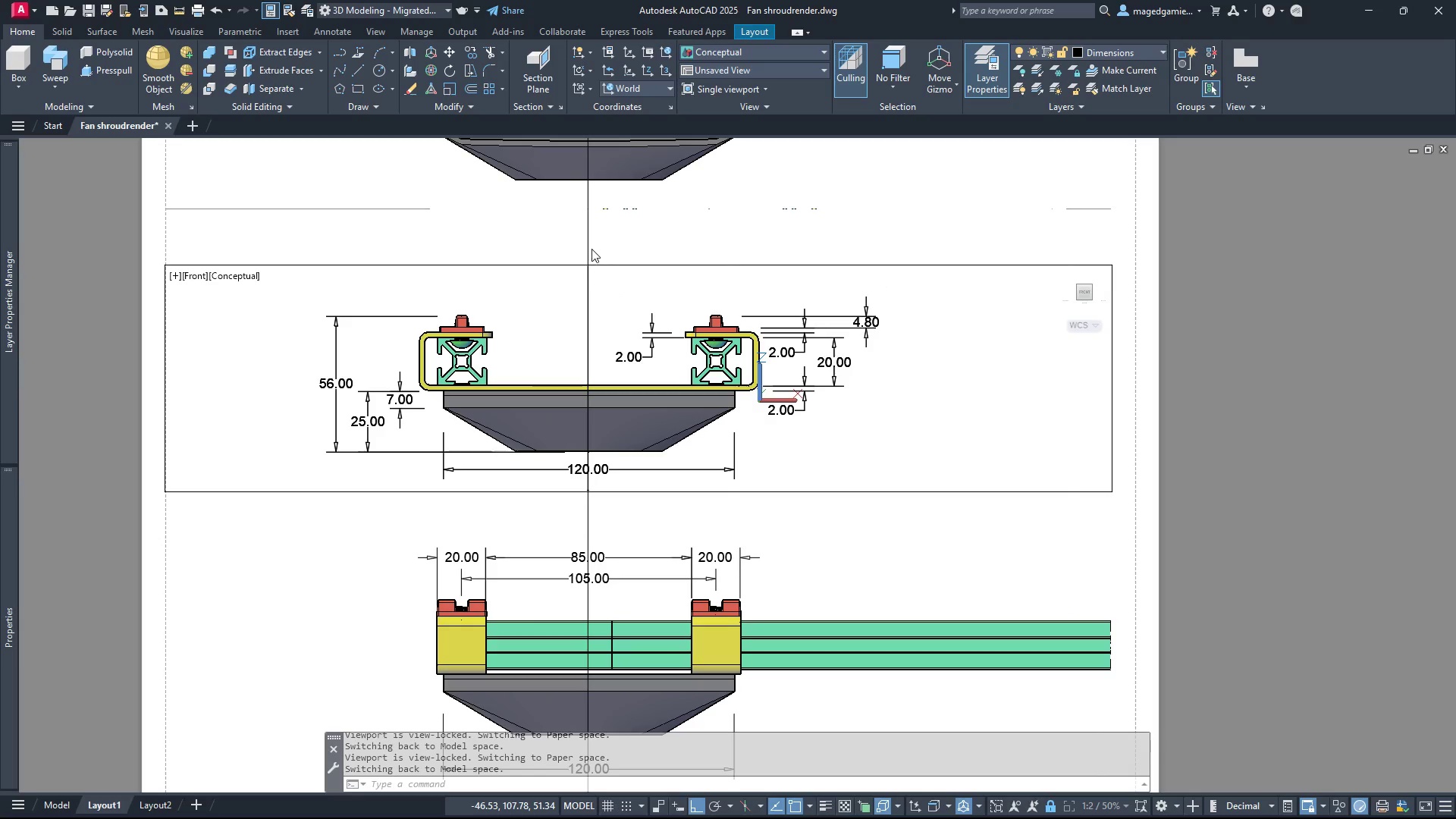 
double_click([595, 250])
 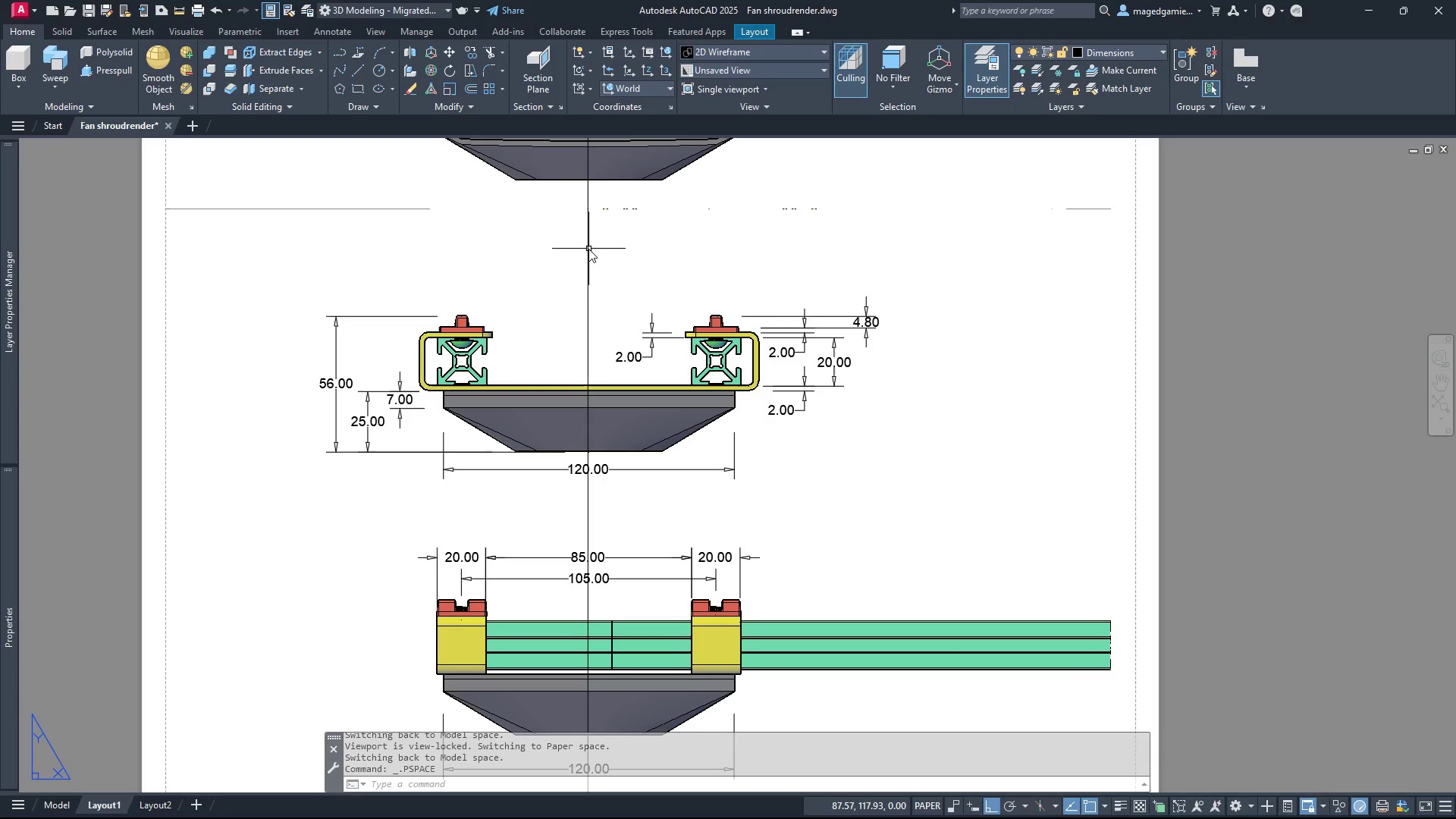 
left_click([587, 249])
 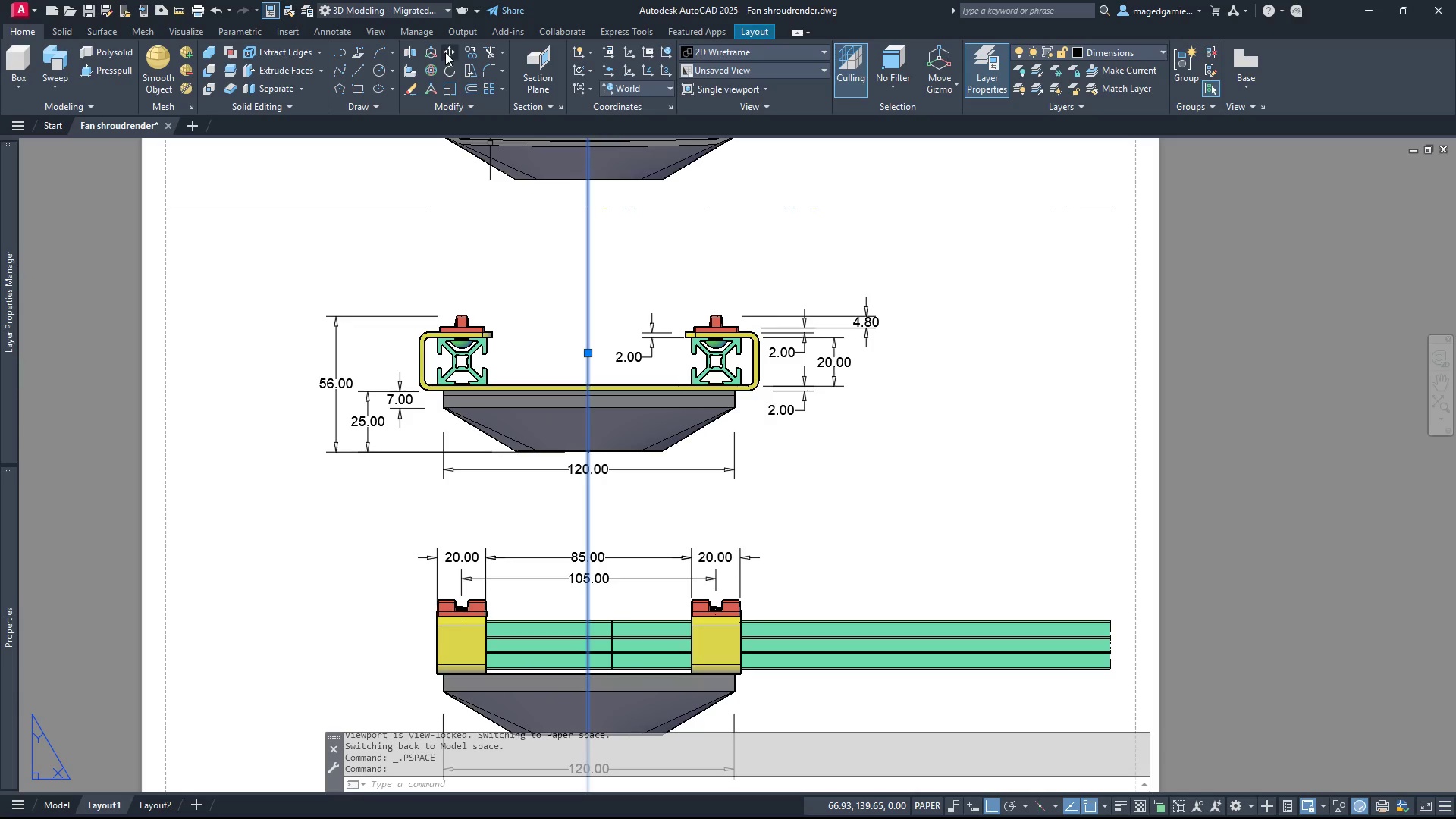 
left_click([448, 52])
 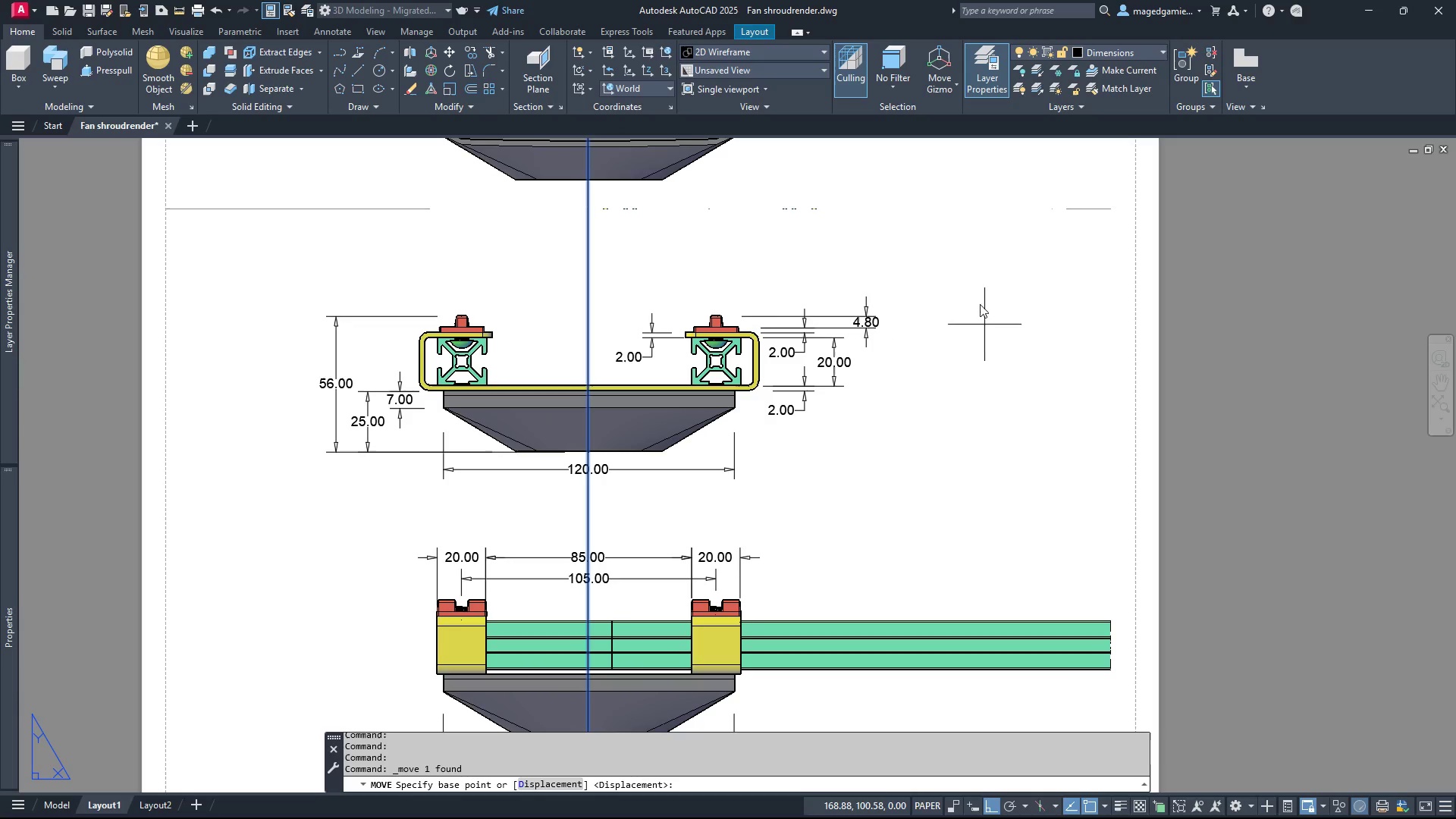 
left_click([968, 277])
 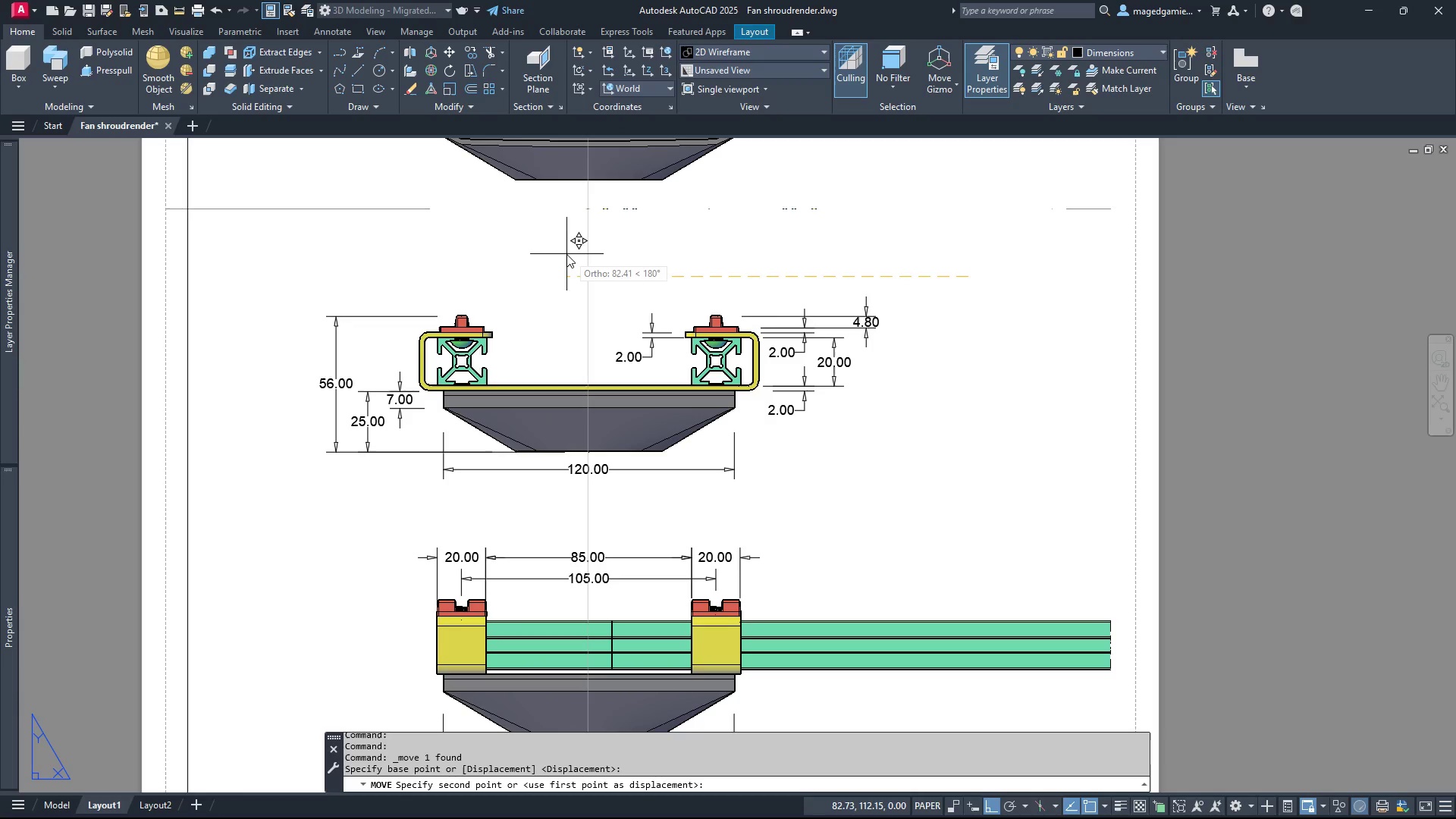 
left_click([565, 254])
 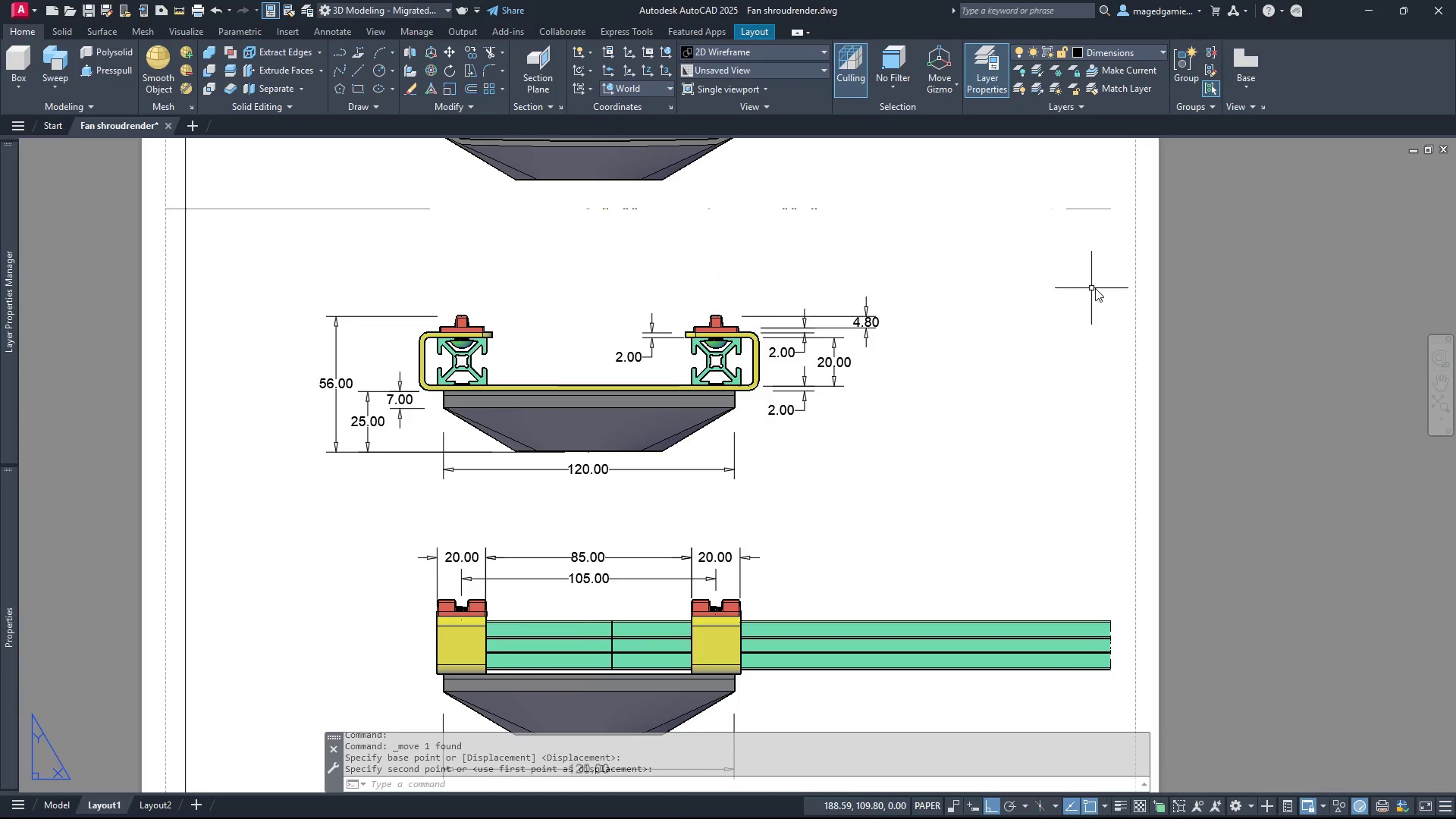 
scroll: coordinate [1097, 288], scroll_direction: down, amount: 1.0
 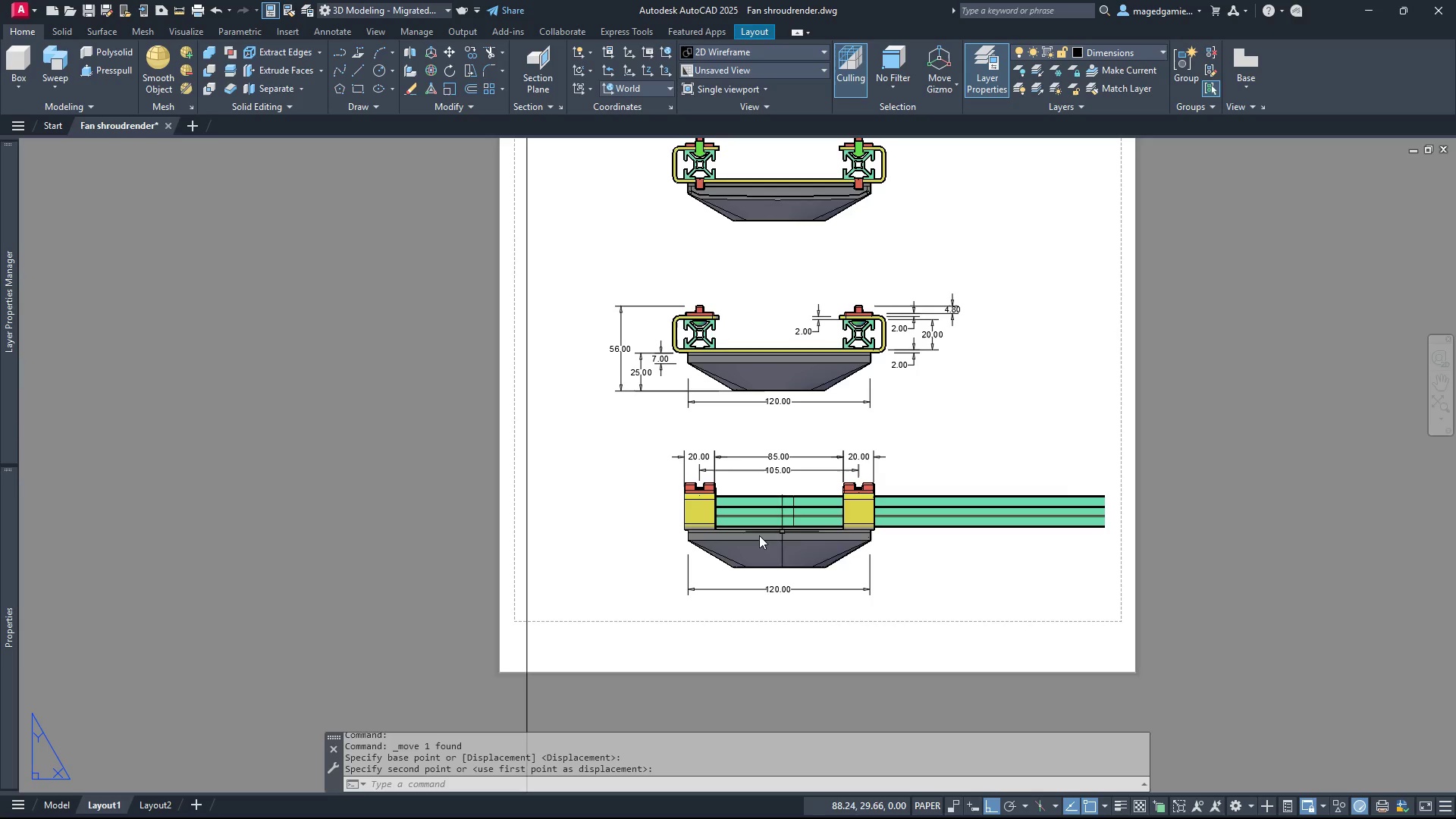 
key(Escape)
 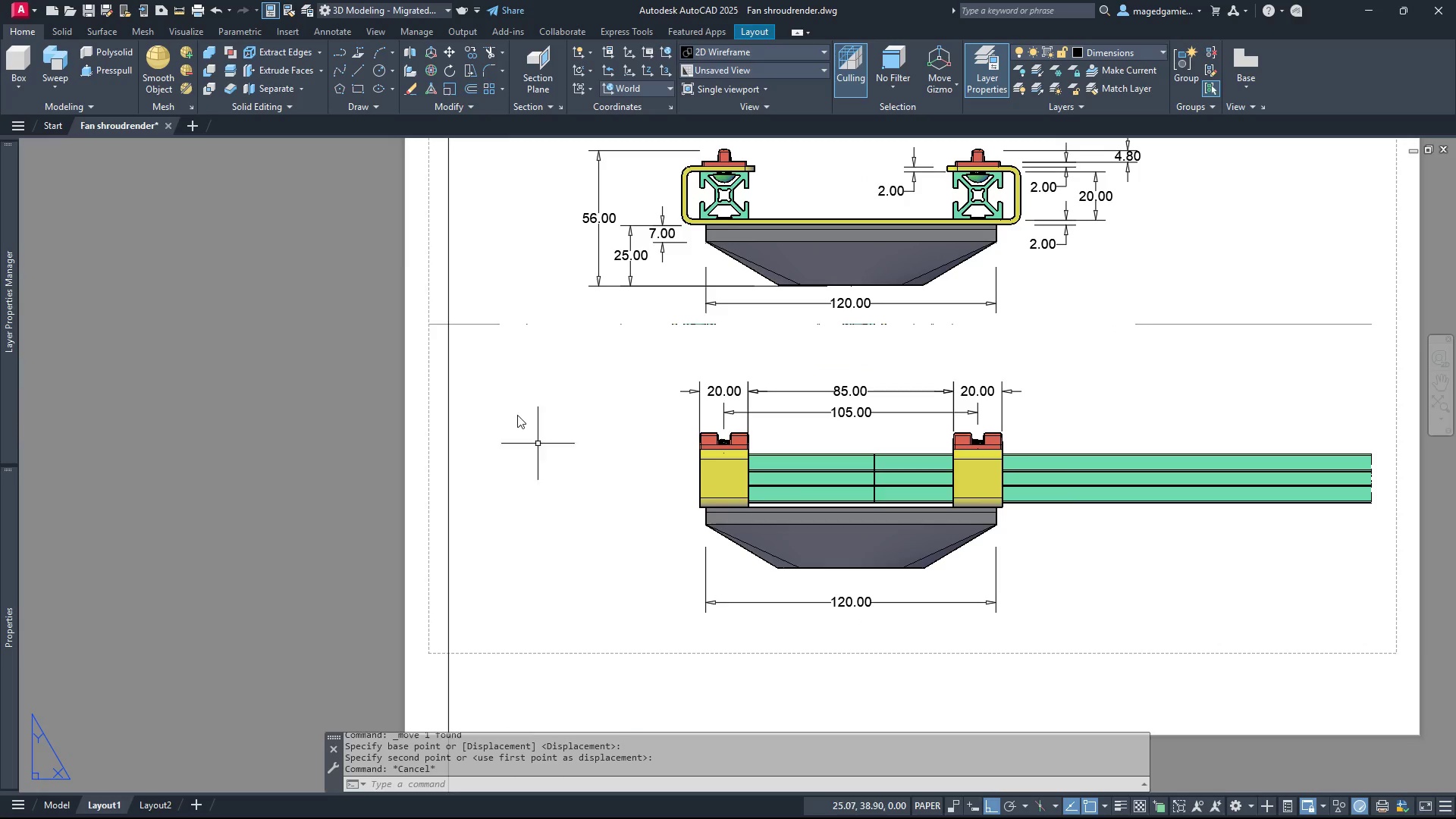 
scroll: coordinate [655, 568], scroll_direction: up, amount: 1.0
 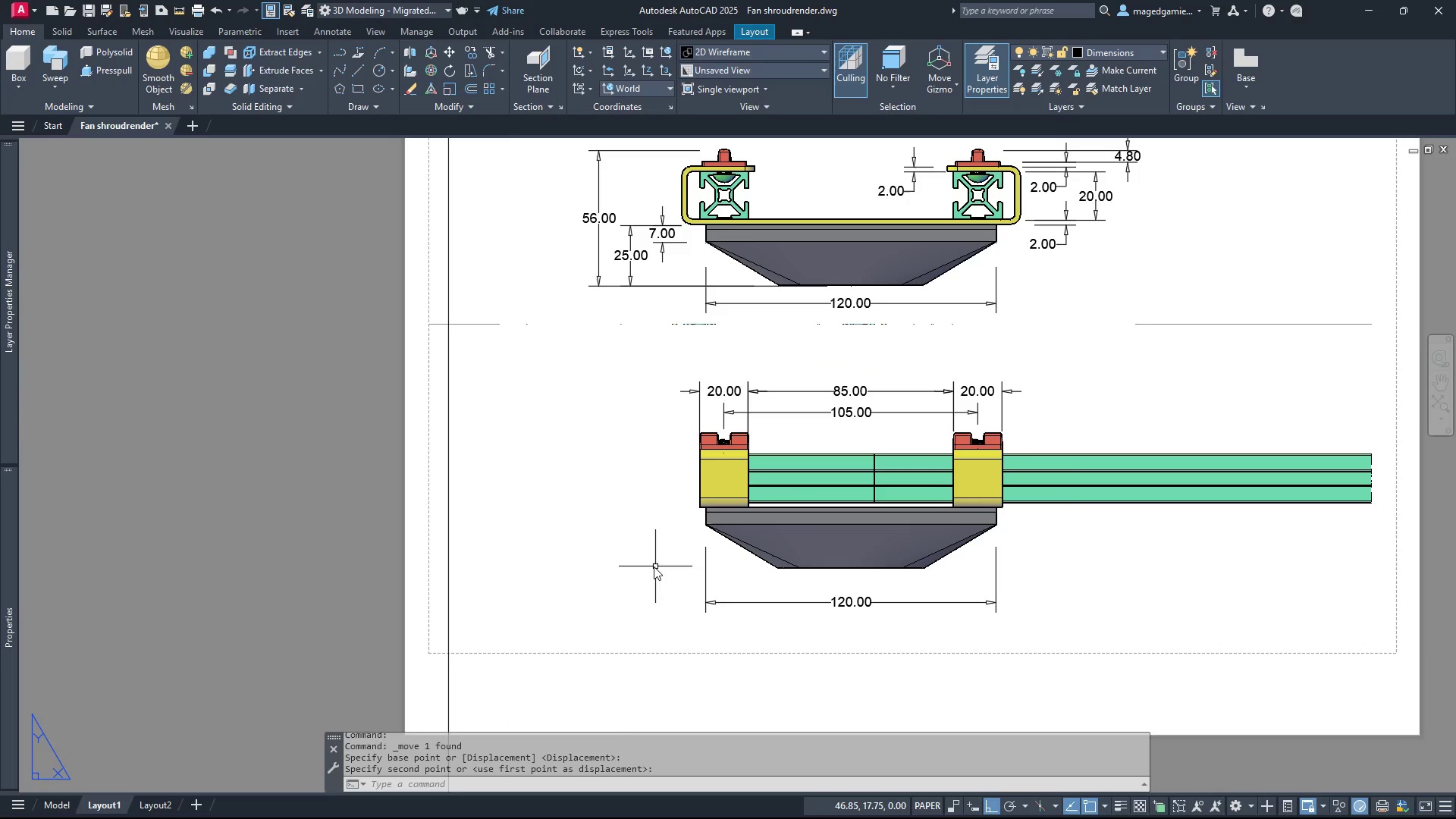 
key(Escape)
 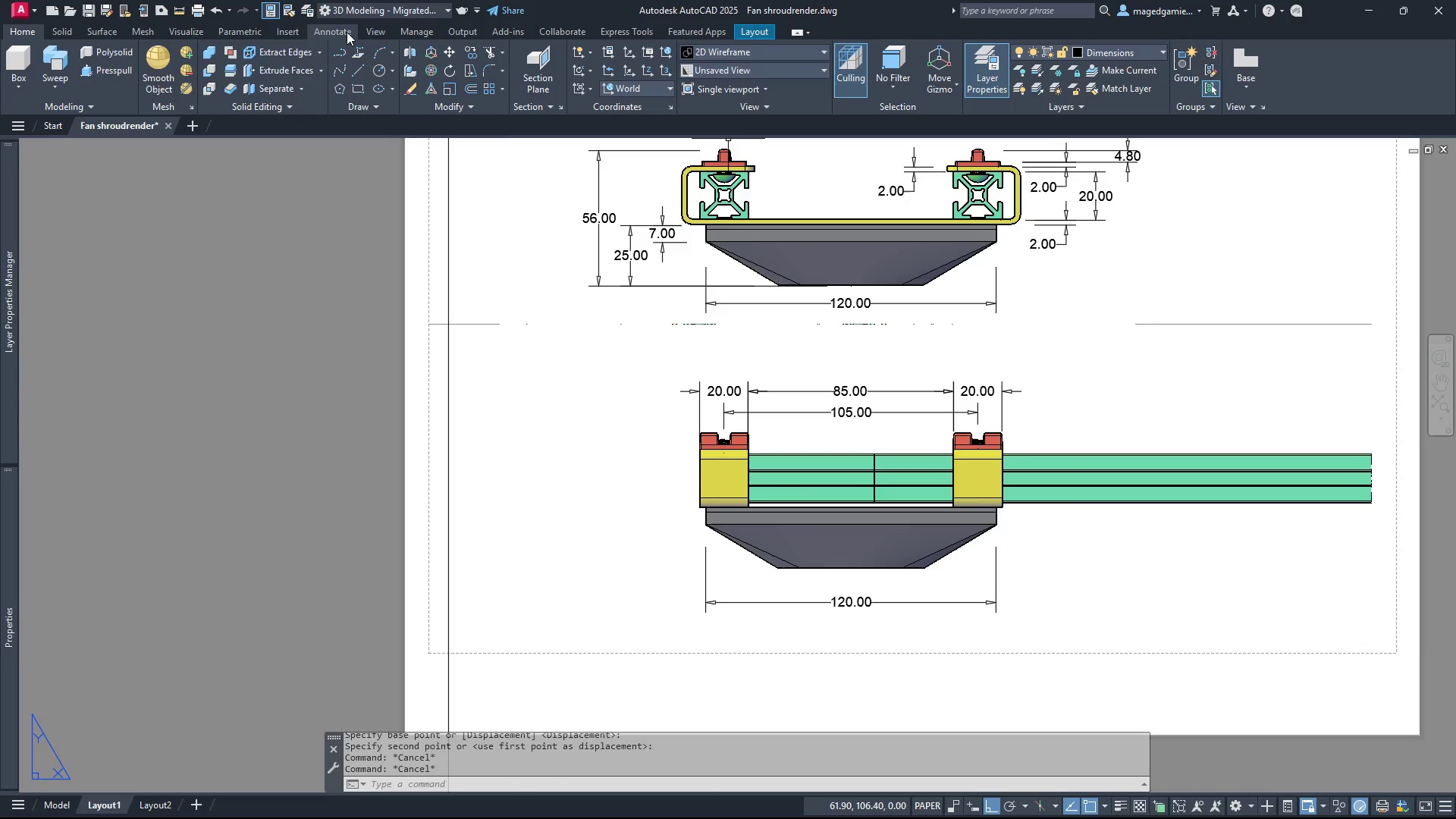 
left_click([334, 29])
 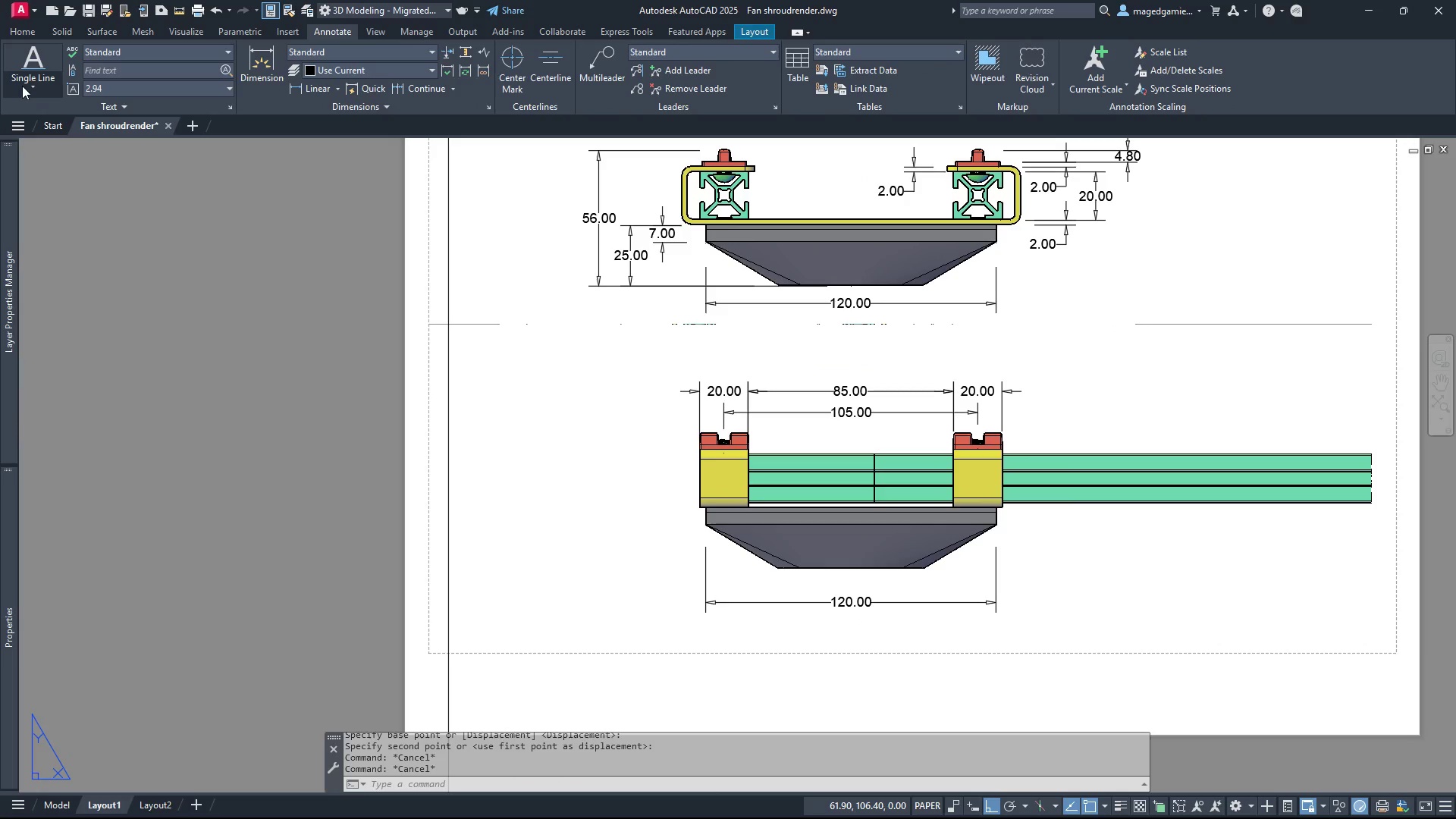 
left_click([36, 80])
 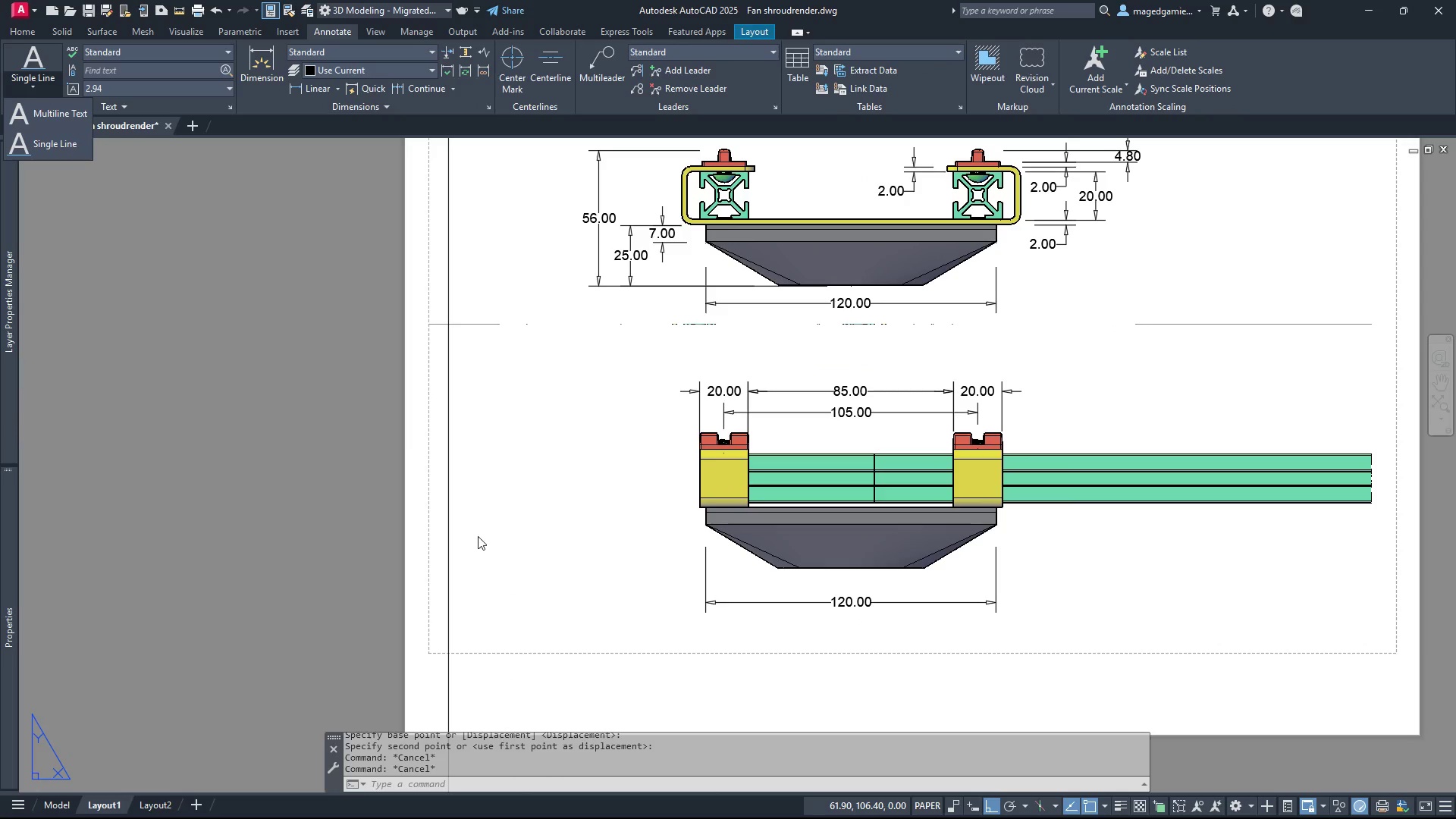 
left_click([63, 140])
 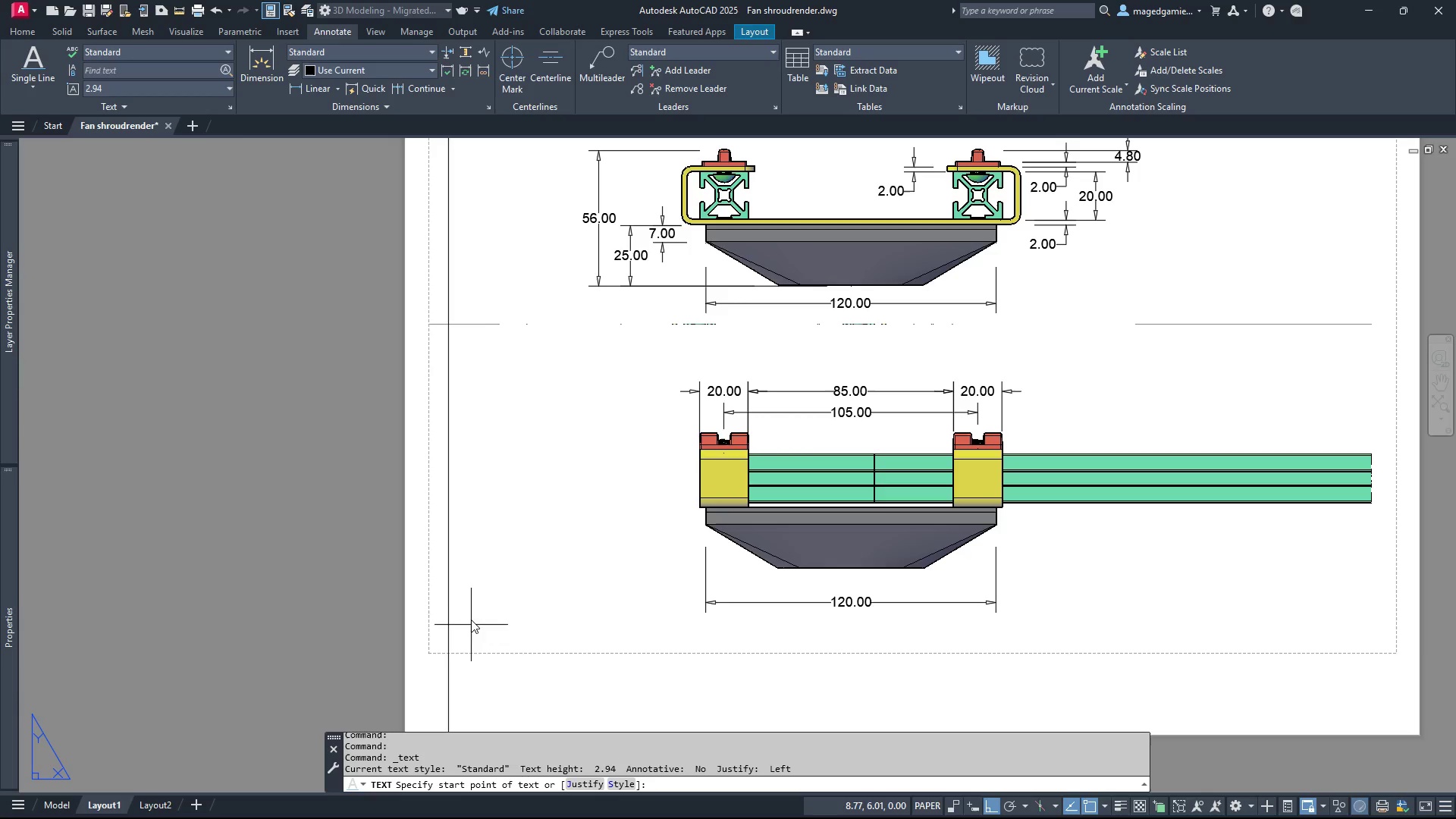 
wait(7.89)
 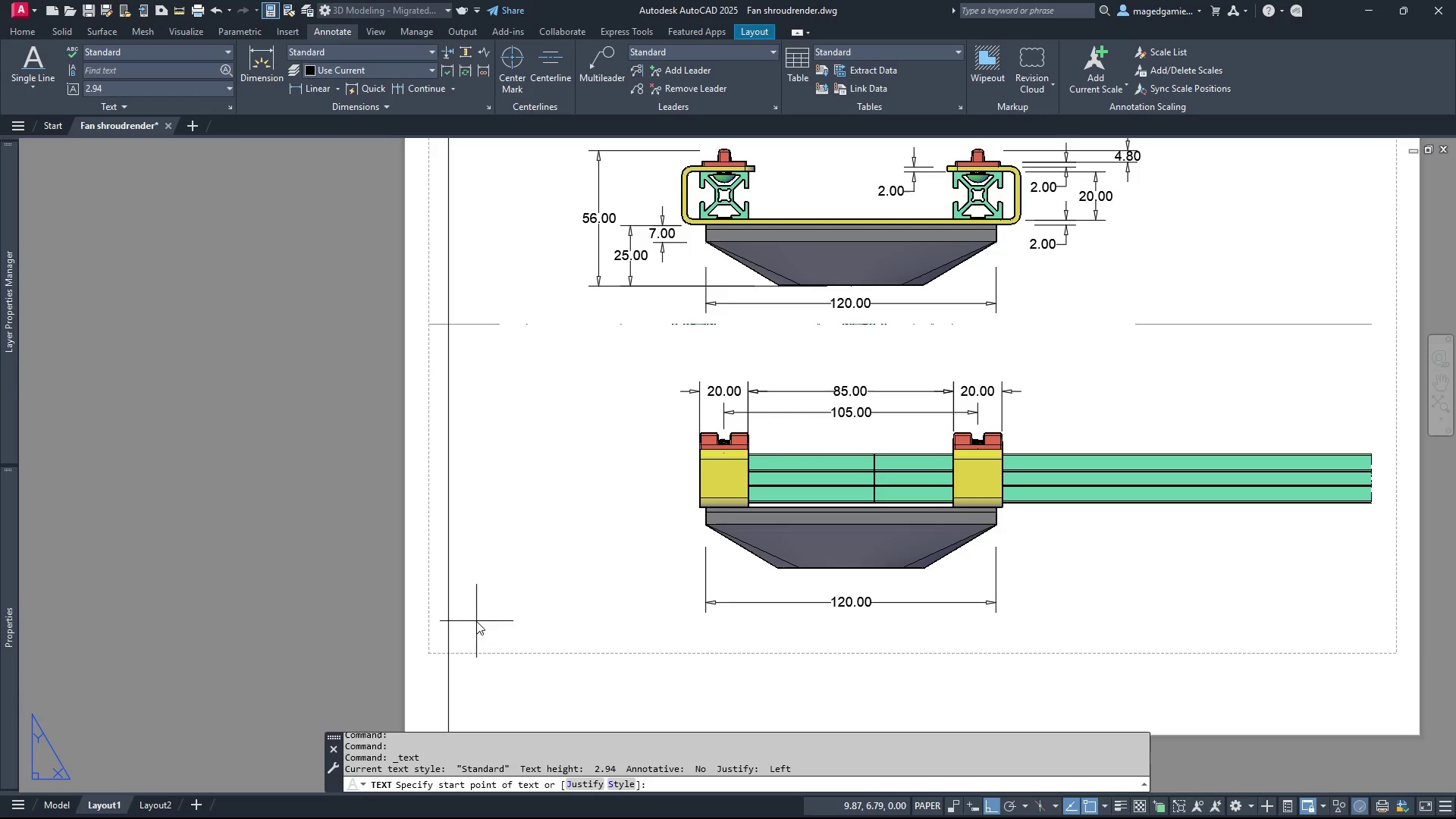 
left_click([463, 604])
 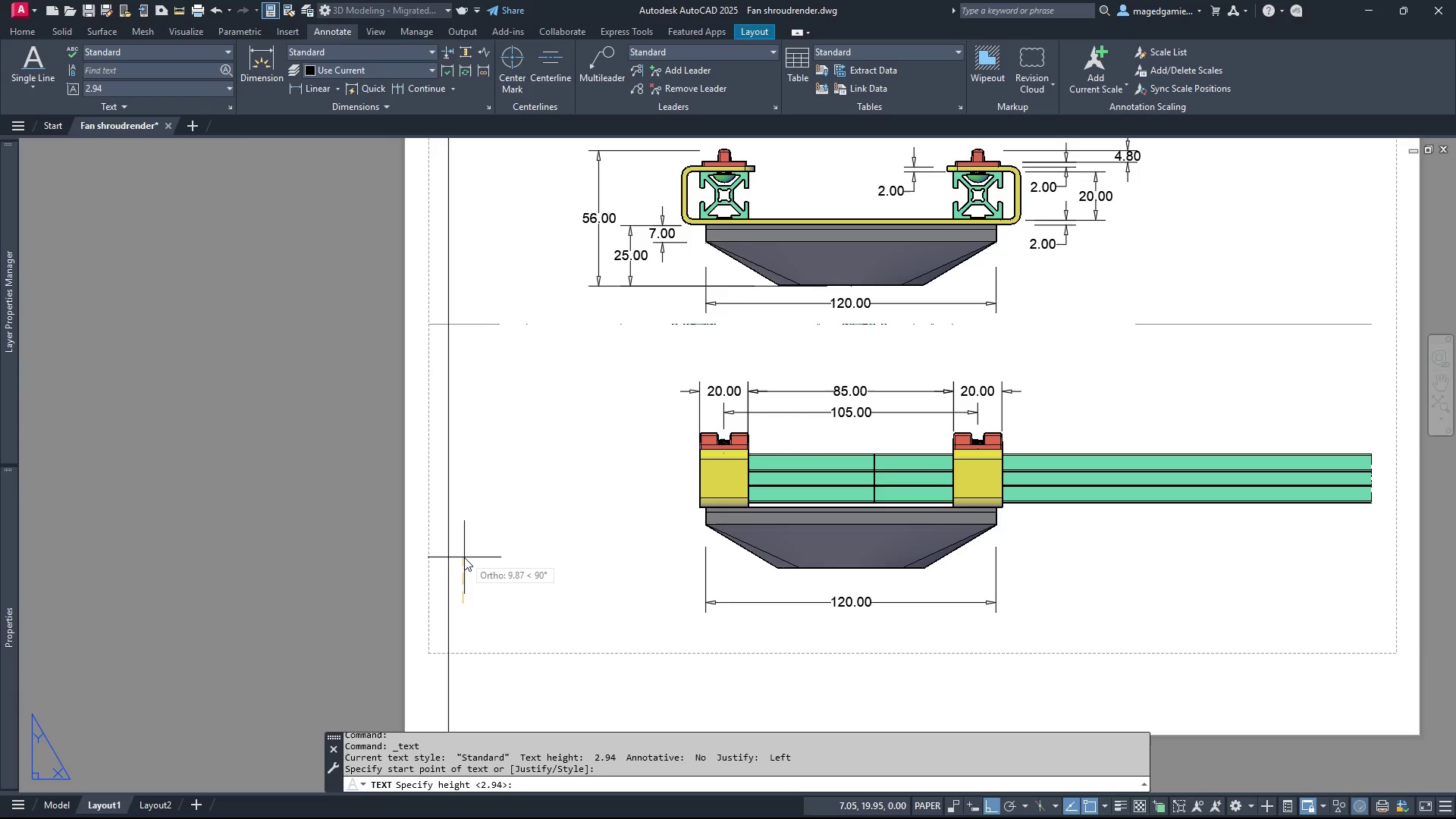 
wait(10.41)
 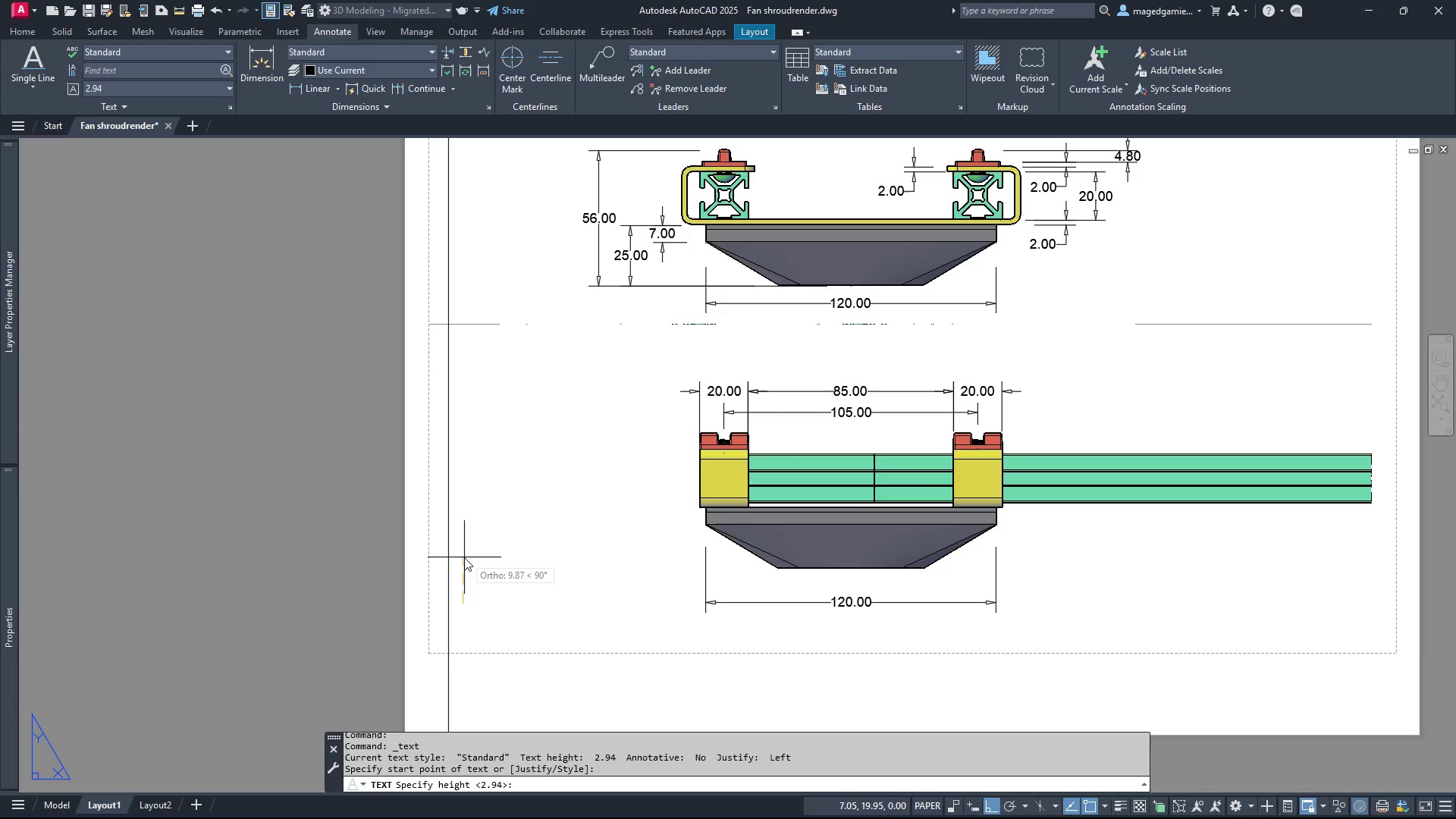 
key(6)
 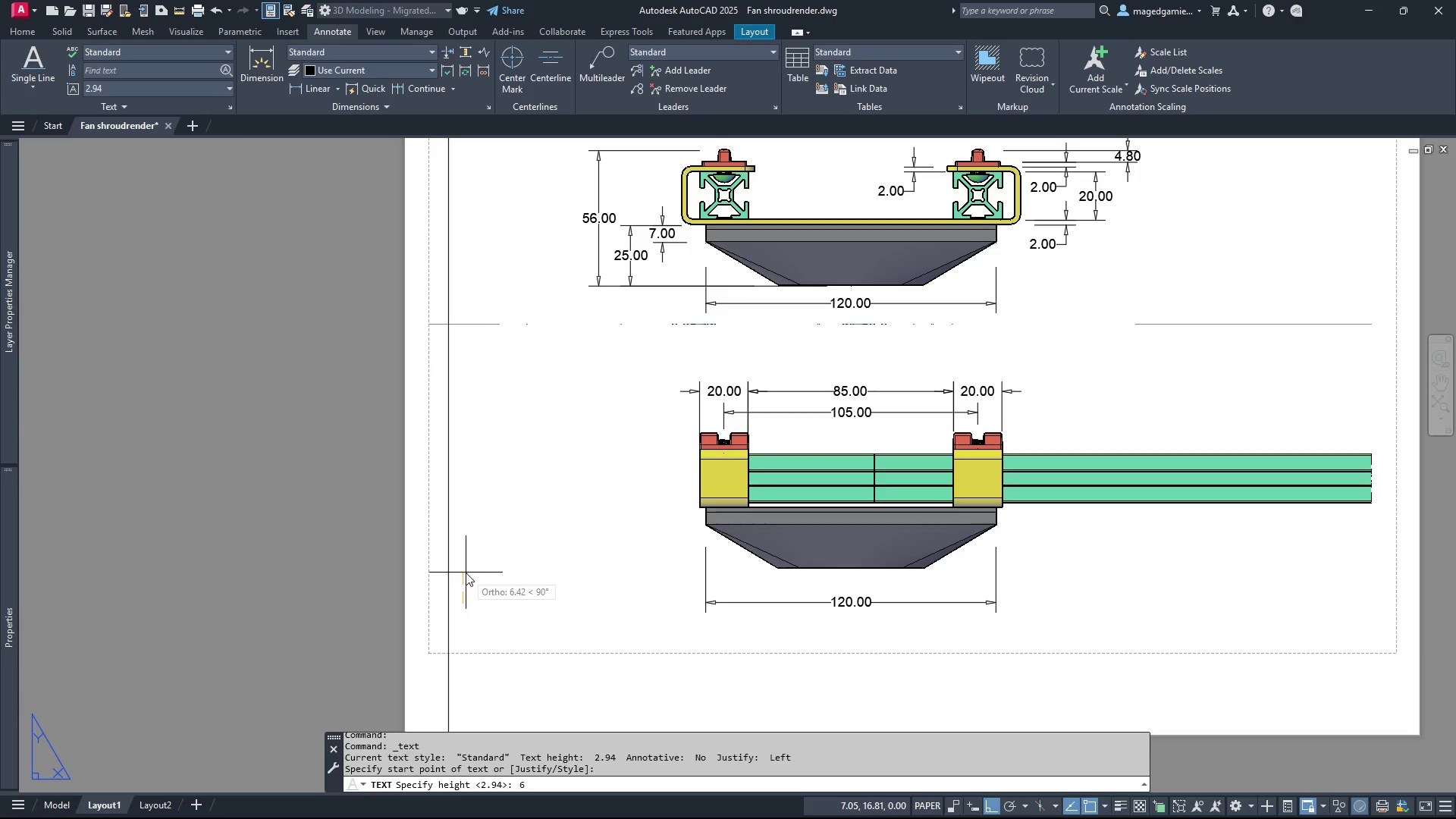 
key(Enter)
 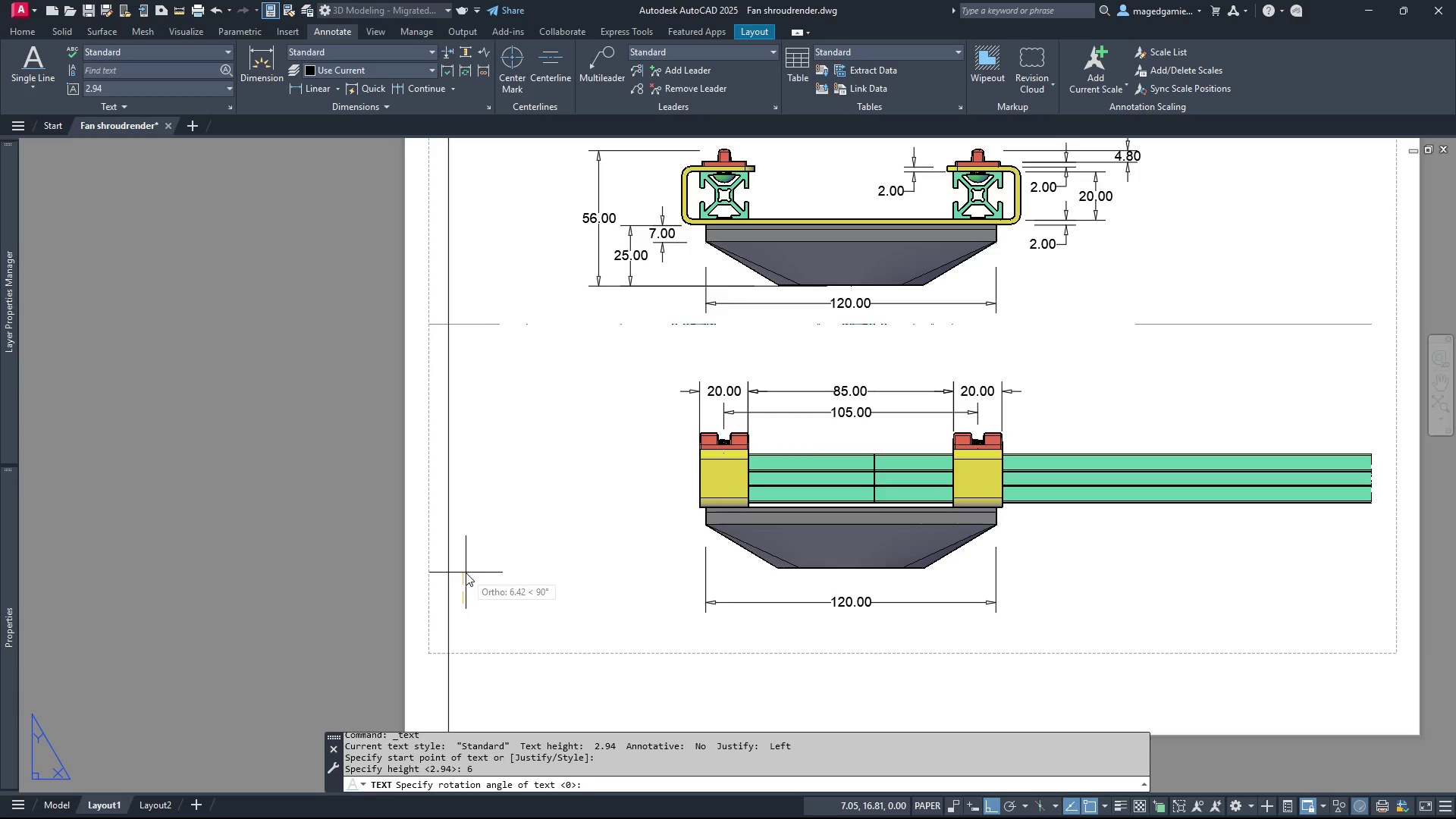 
key(Enter)
 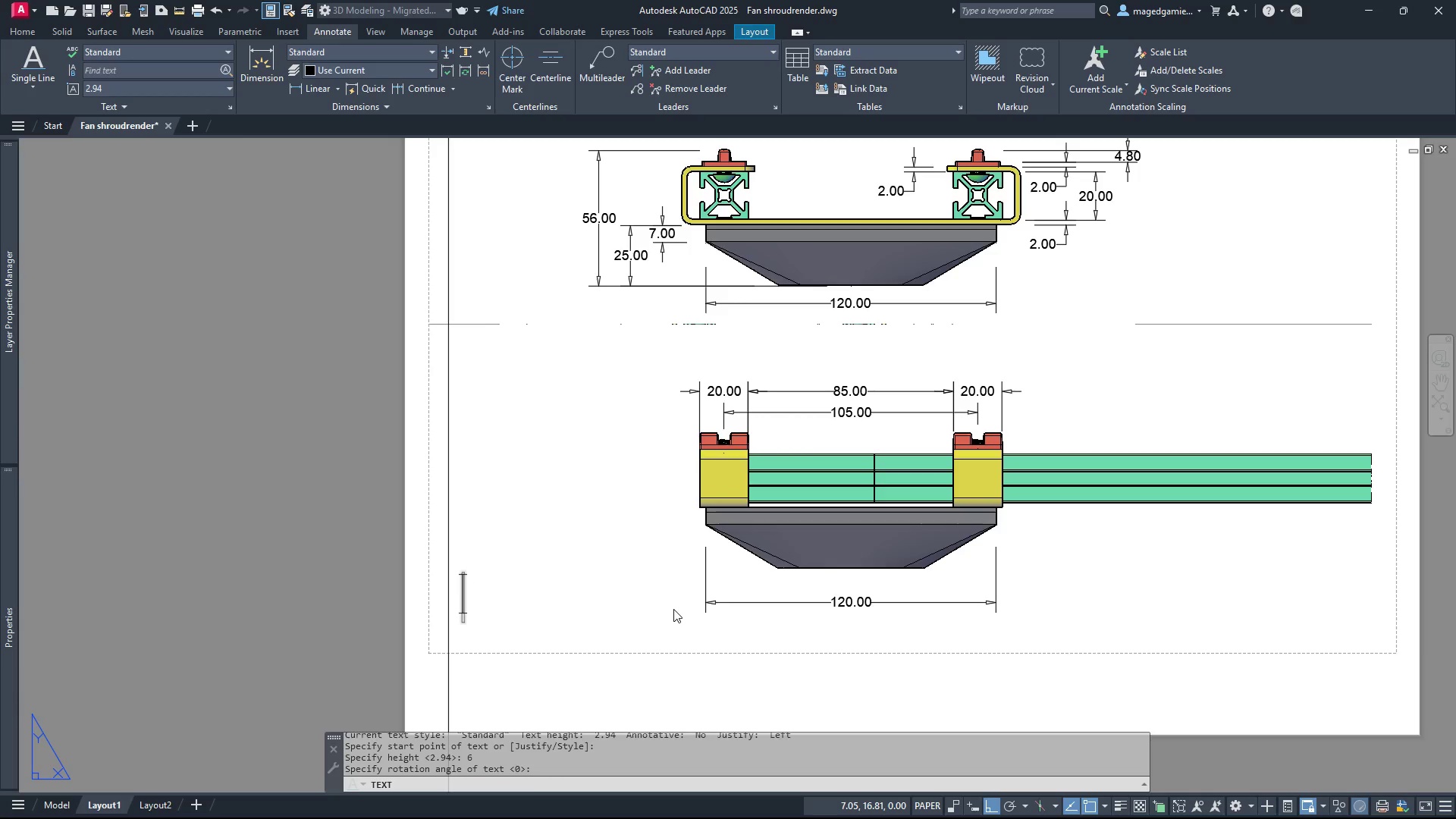 
type(Side View 1:2)
 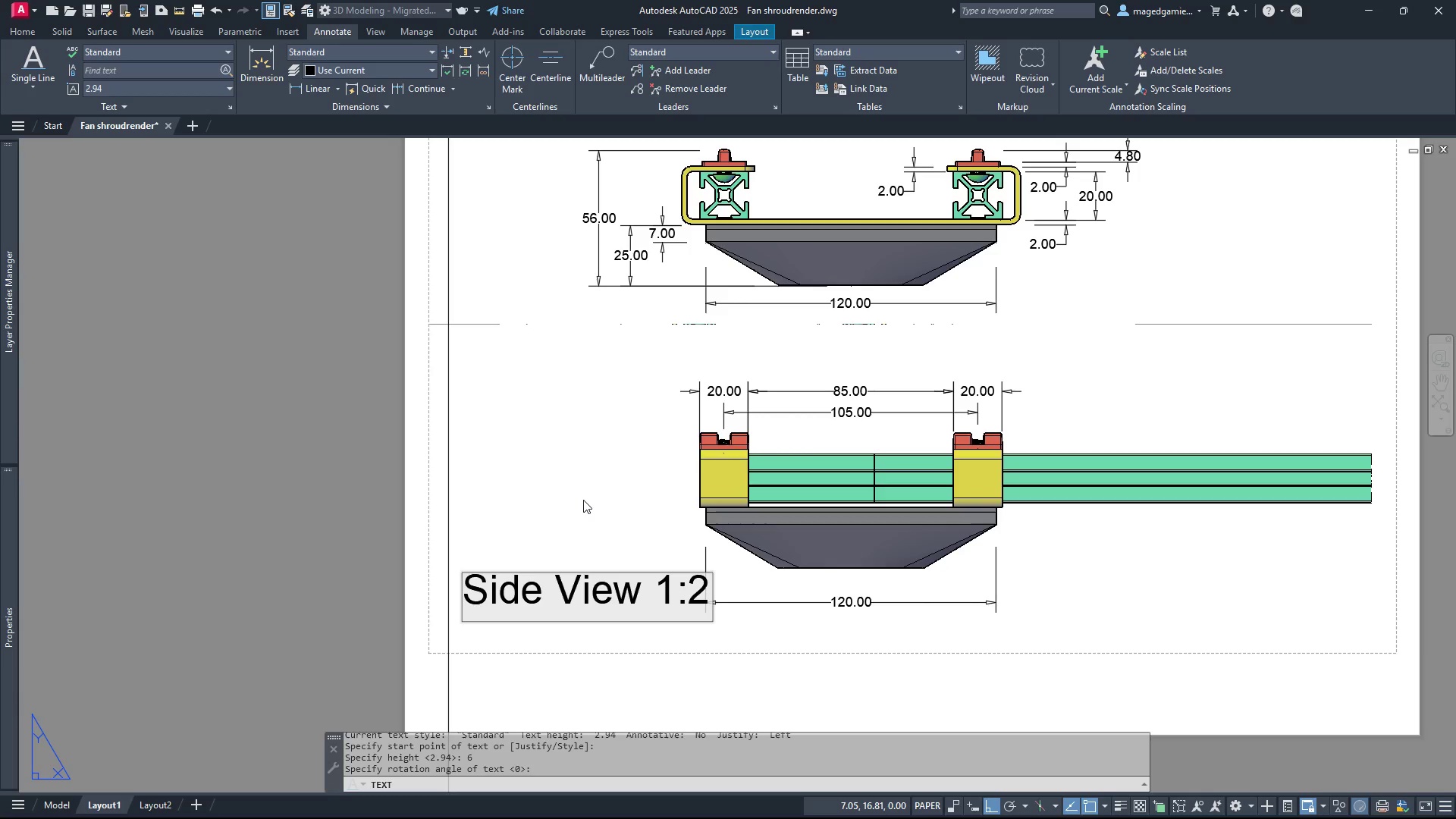 
wait(6.98)
 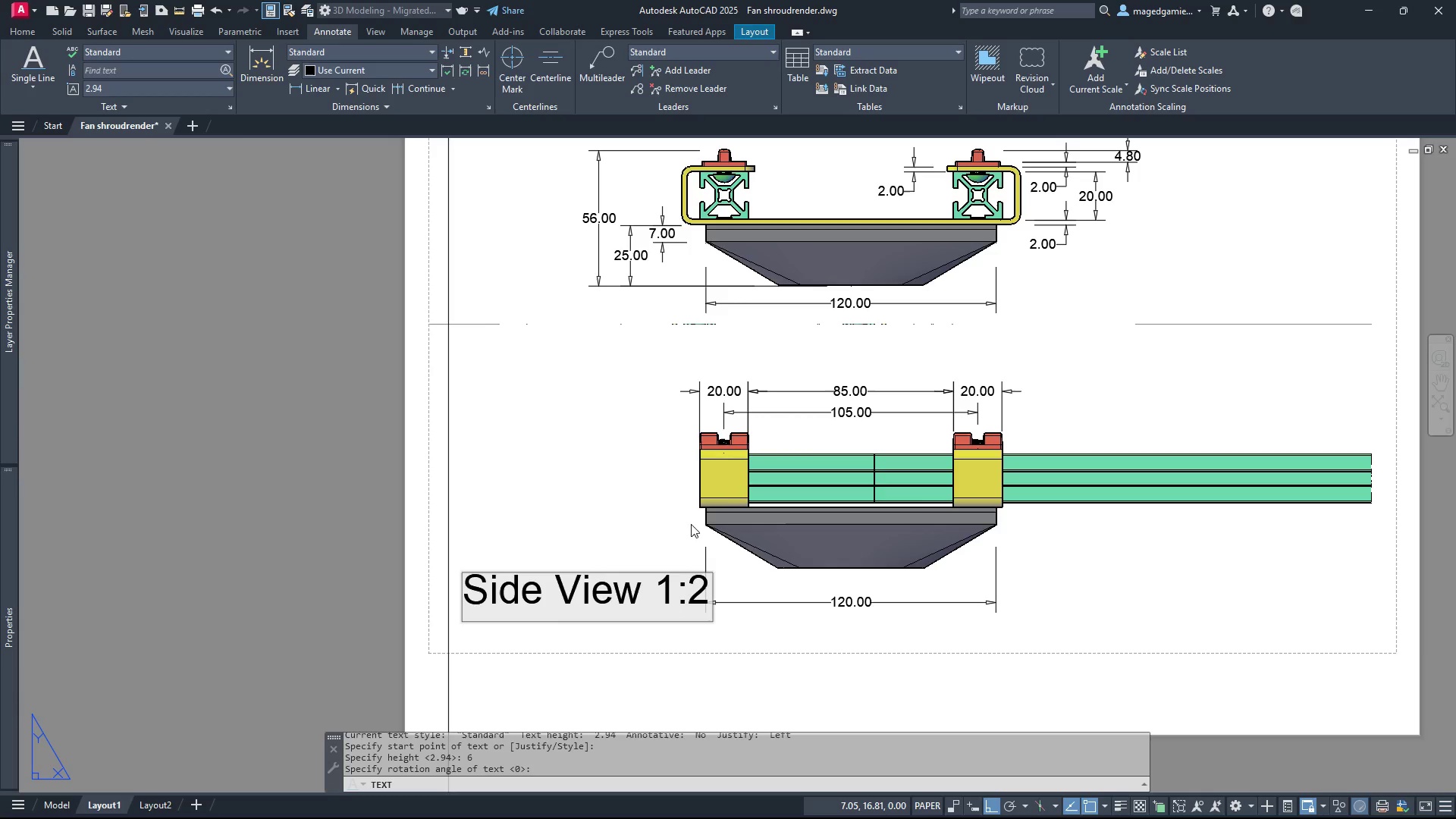 
key(Enter)
 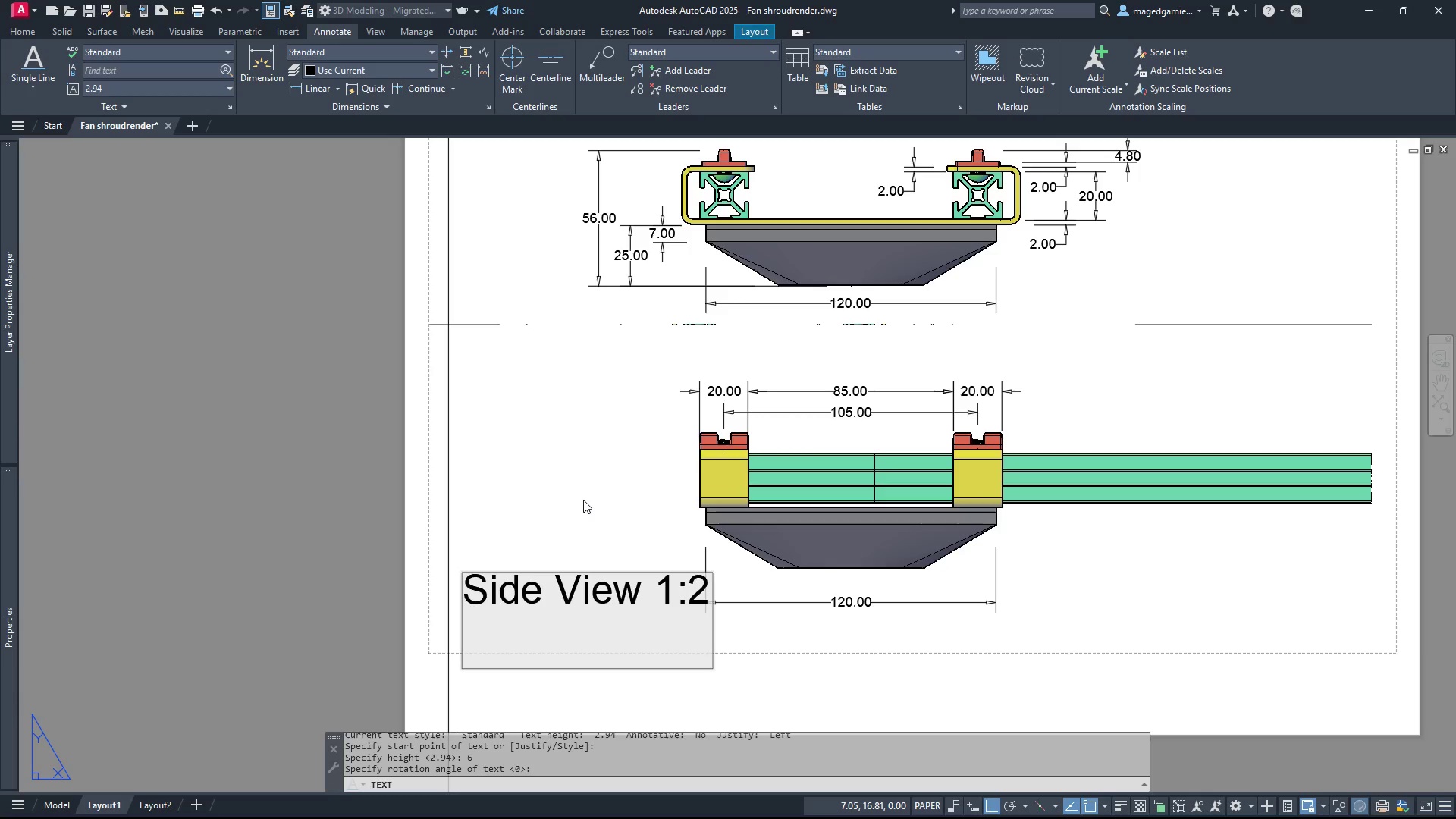 
key(Enter)
 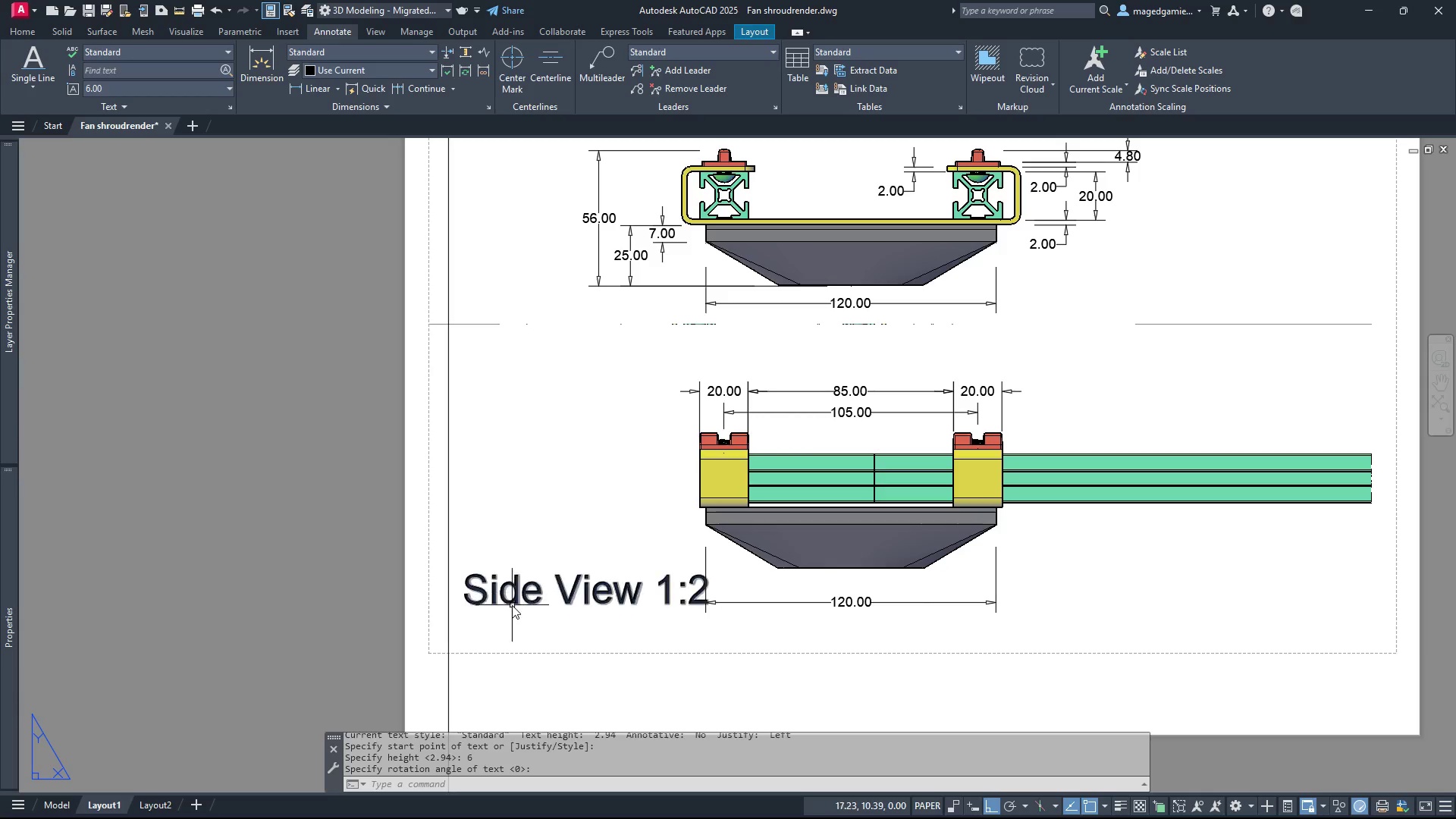 
left_click([512, 605])
 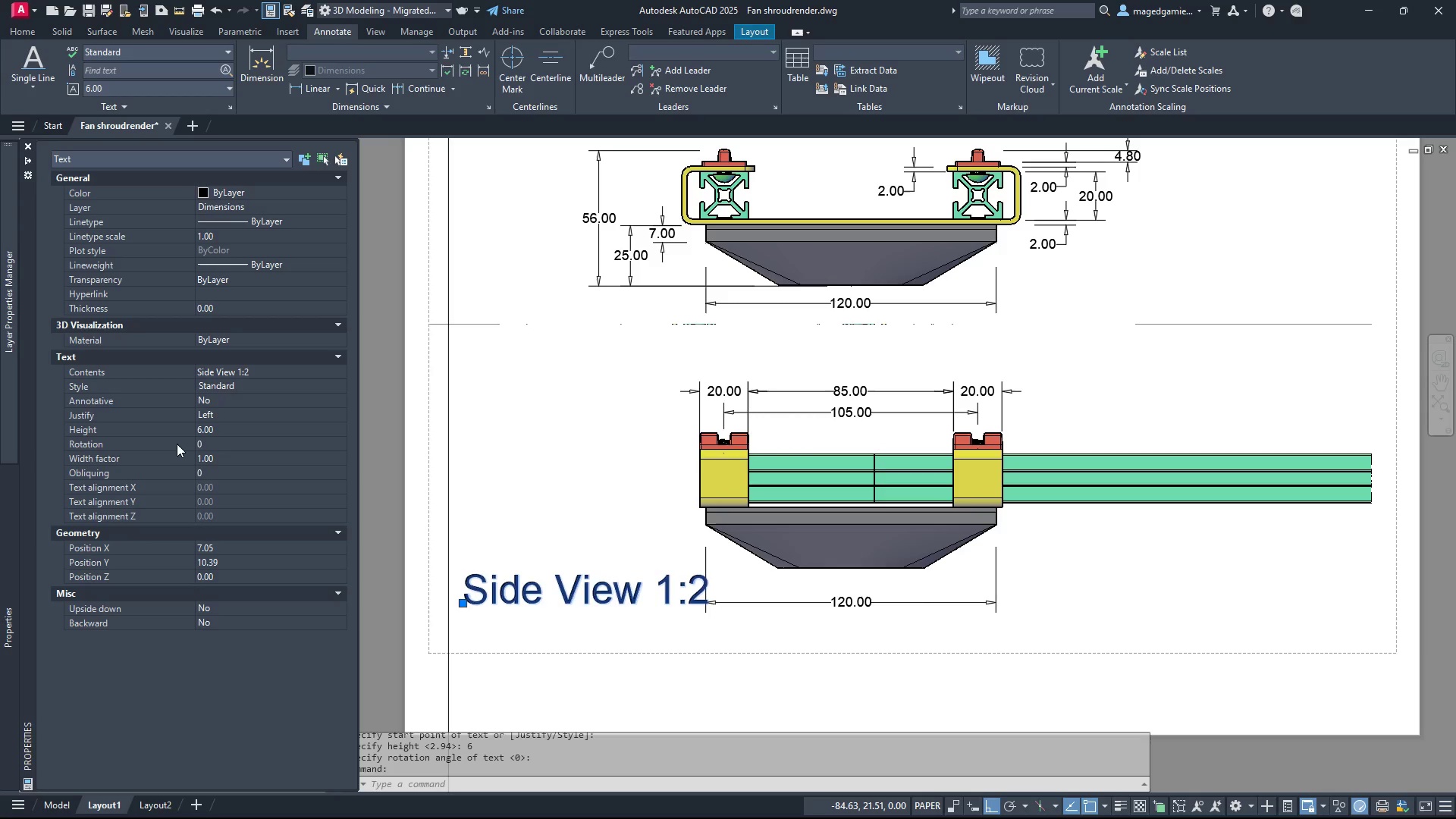 
left_click([220, 430])
 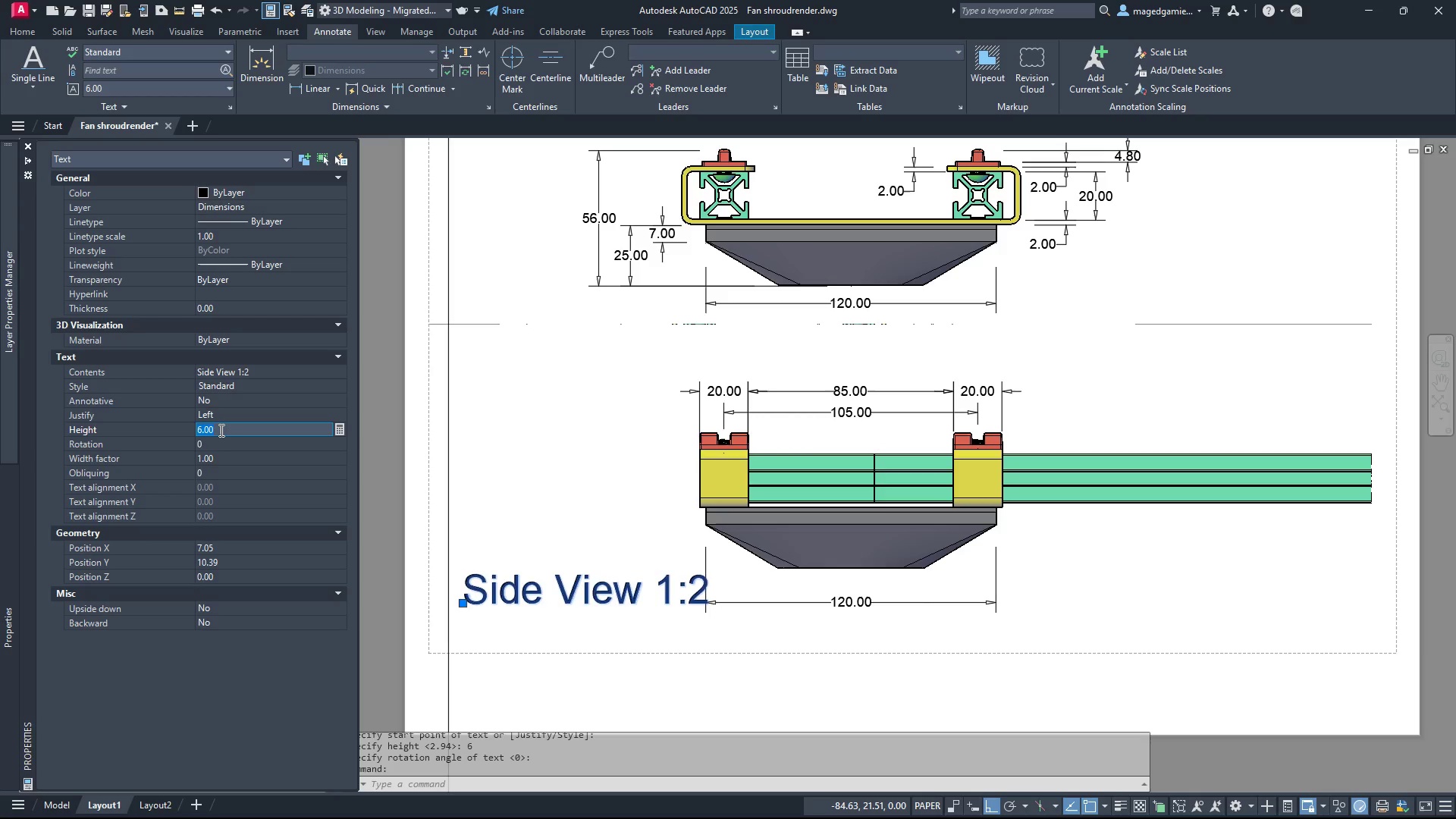 
left_click_drag(start_coordinate=[220, 430], to_coordinate=[181, 430])
 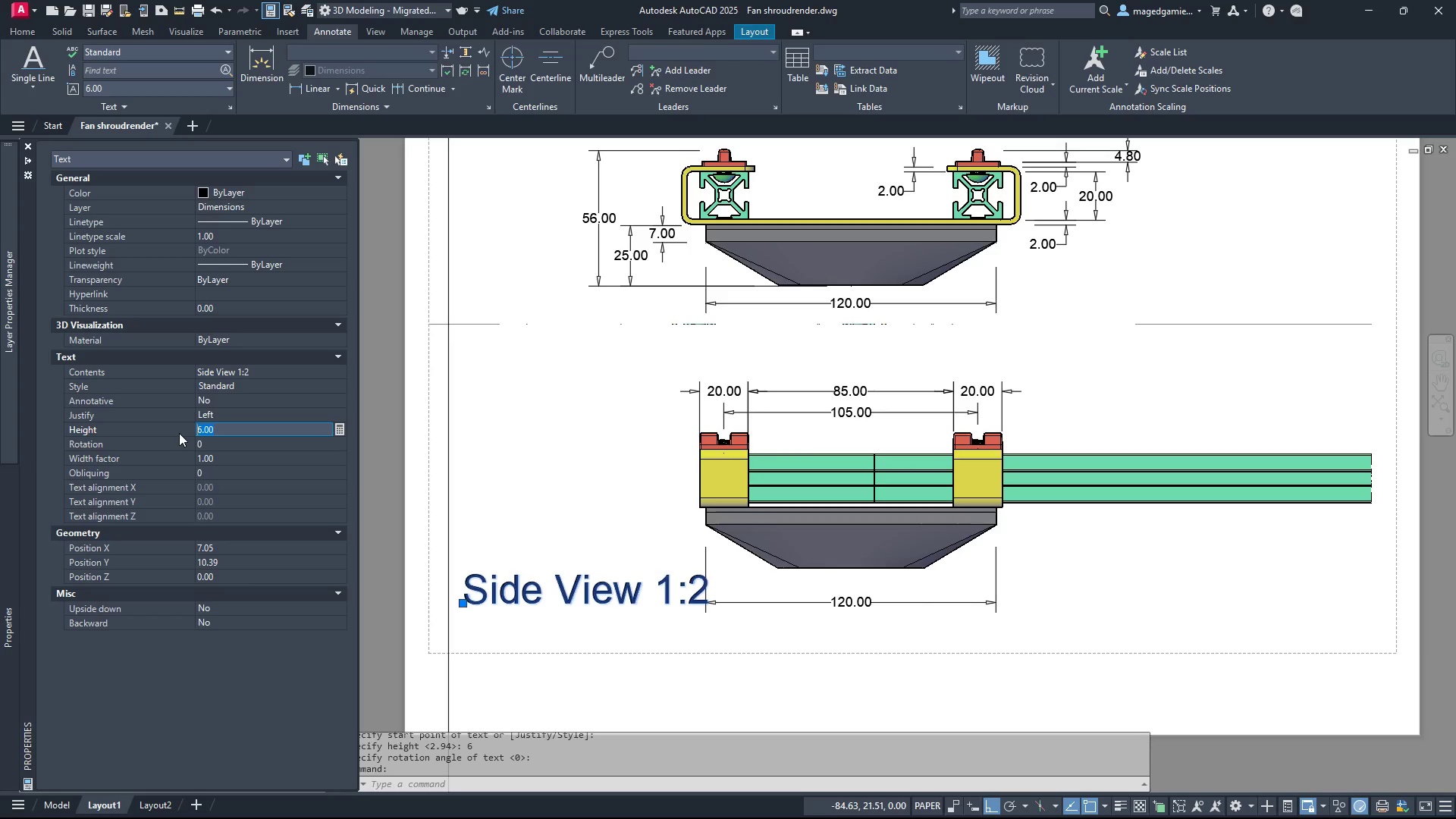 
key(3)
 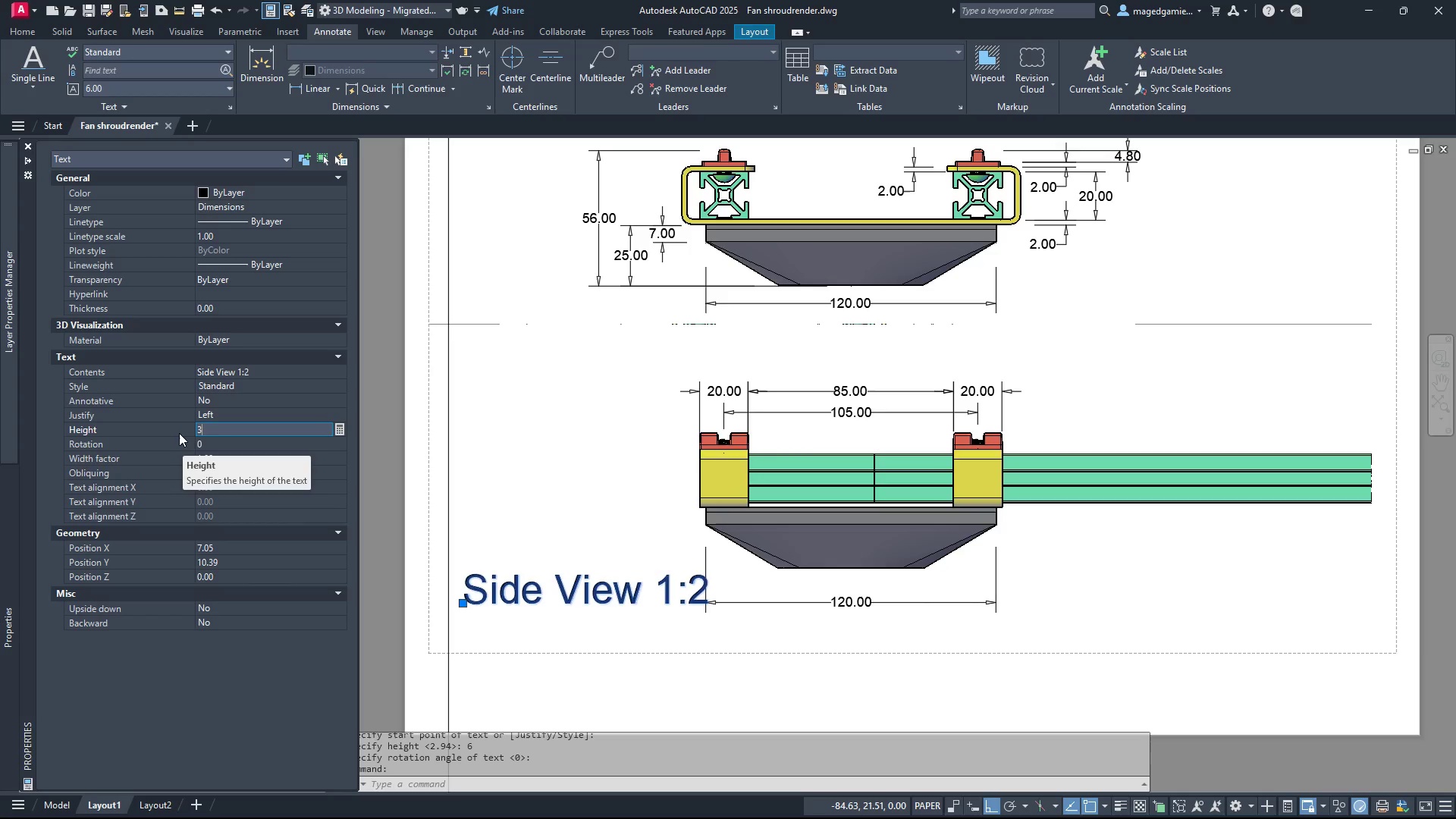 
key(Enter)
 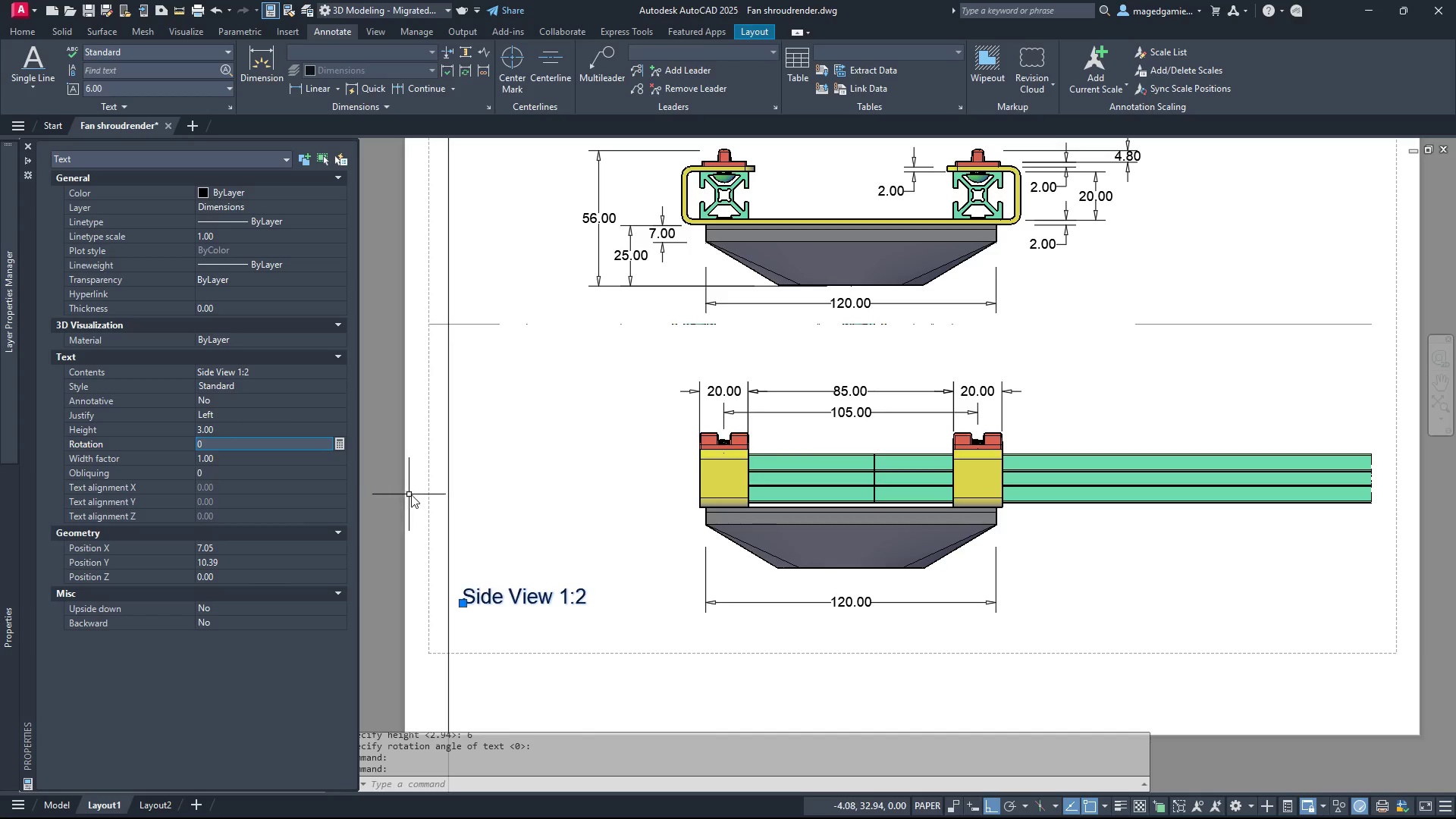 
key(Escape)
 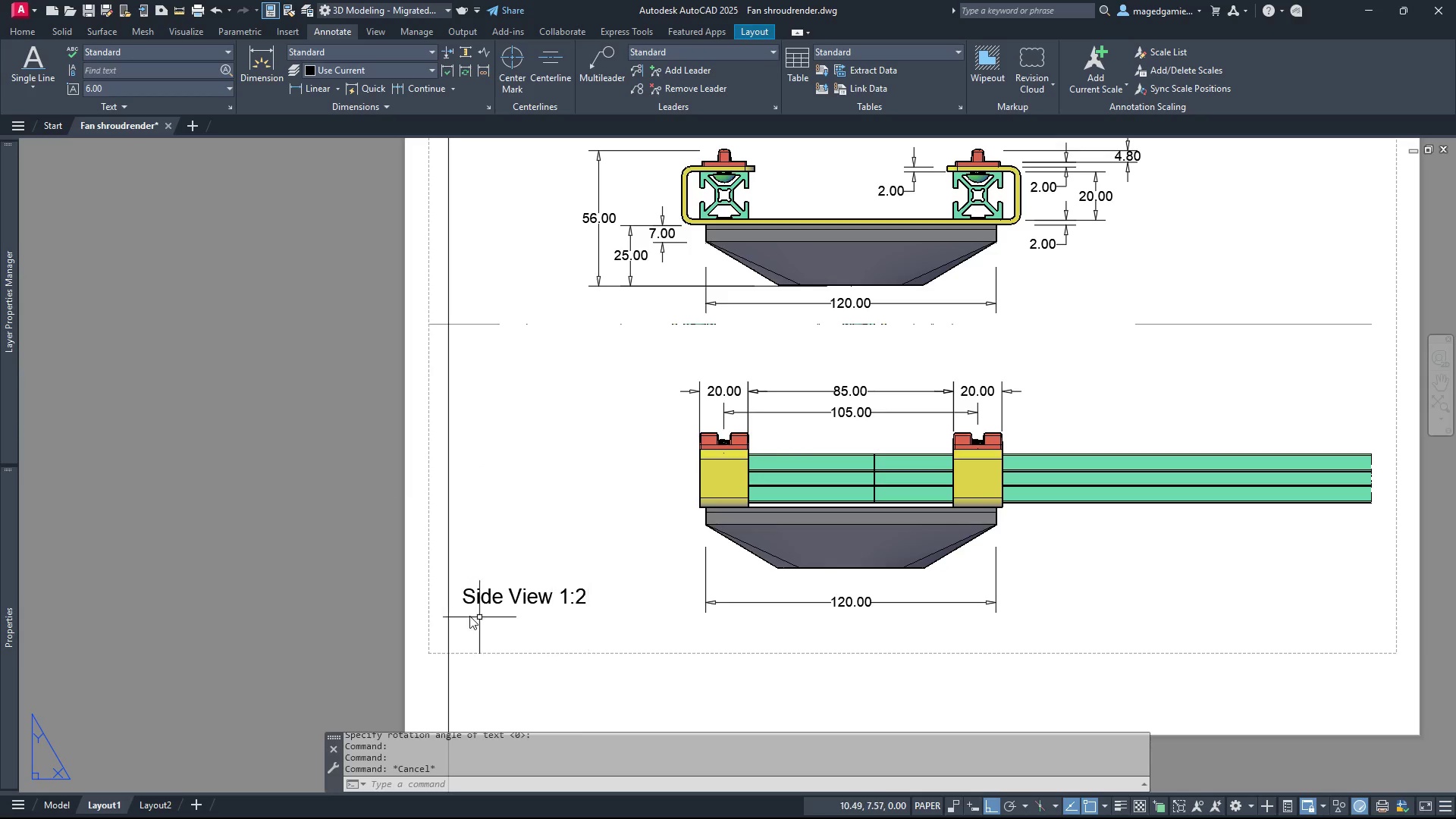 
left_click([447, 561])
 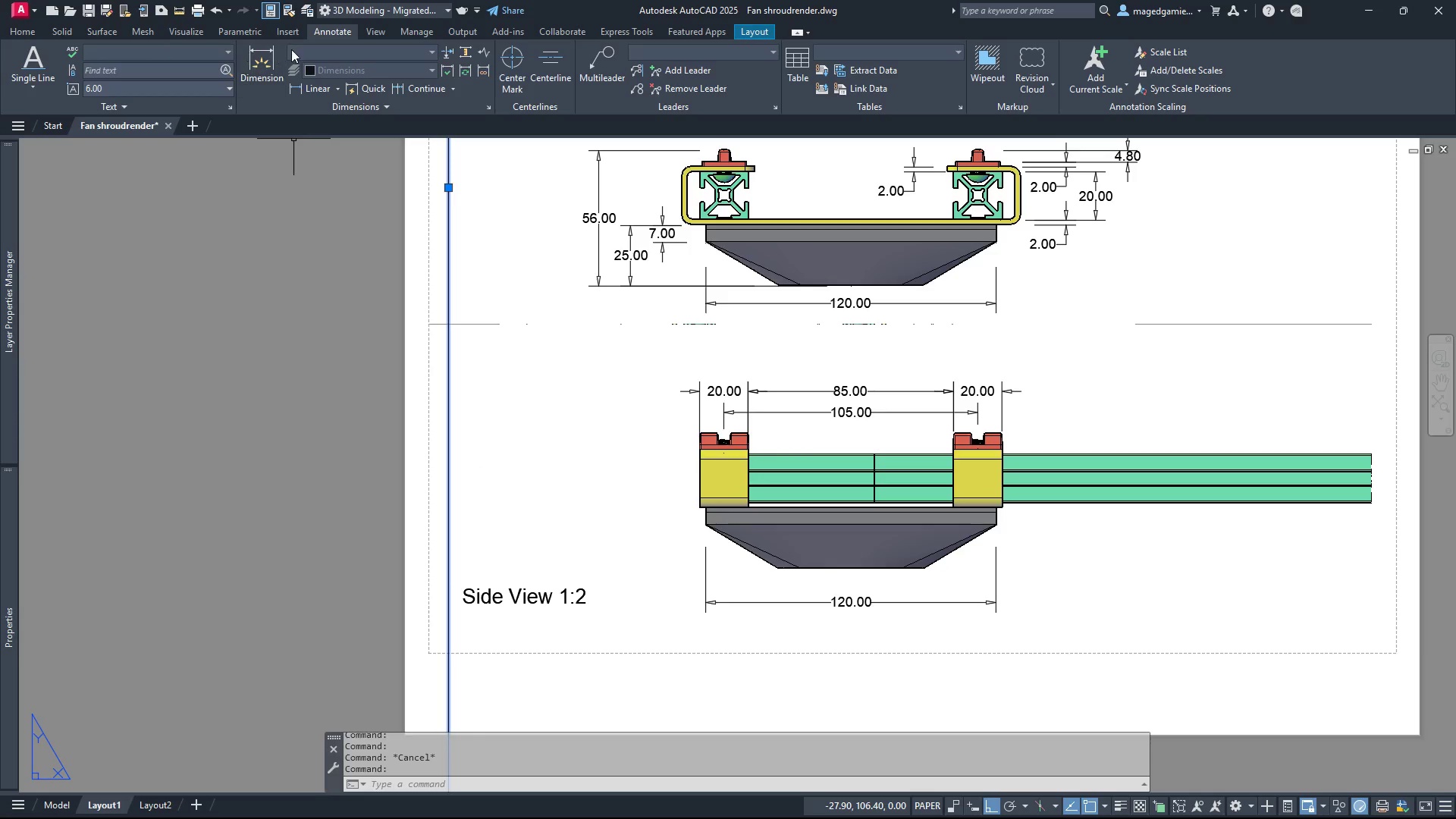 
left_click([12, 31])
 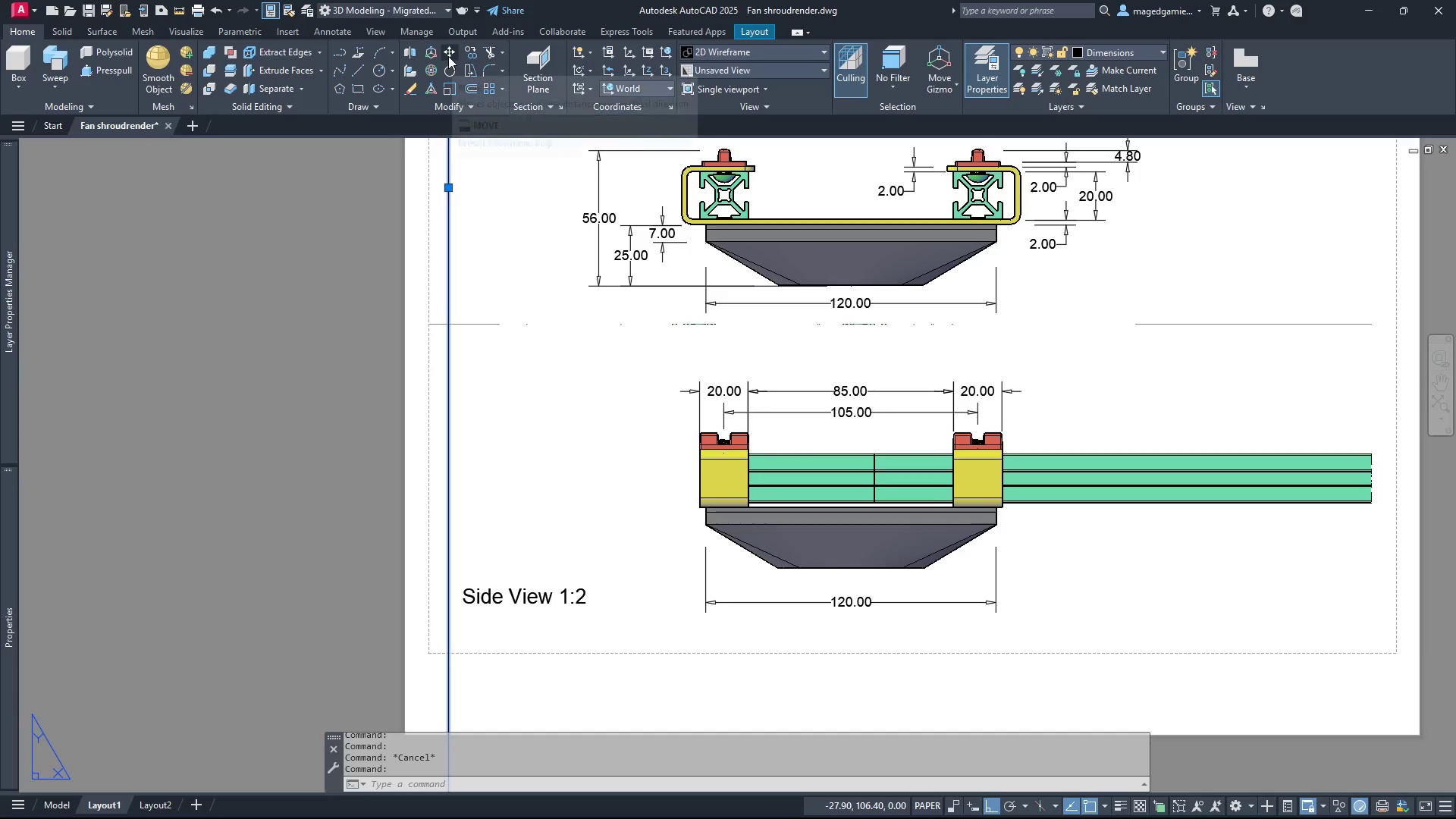 
left_click([452, 55])
 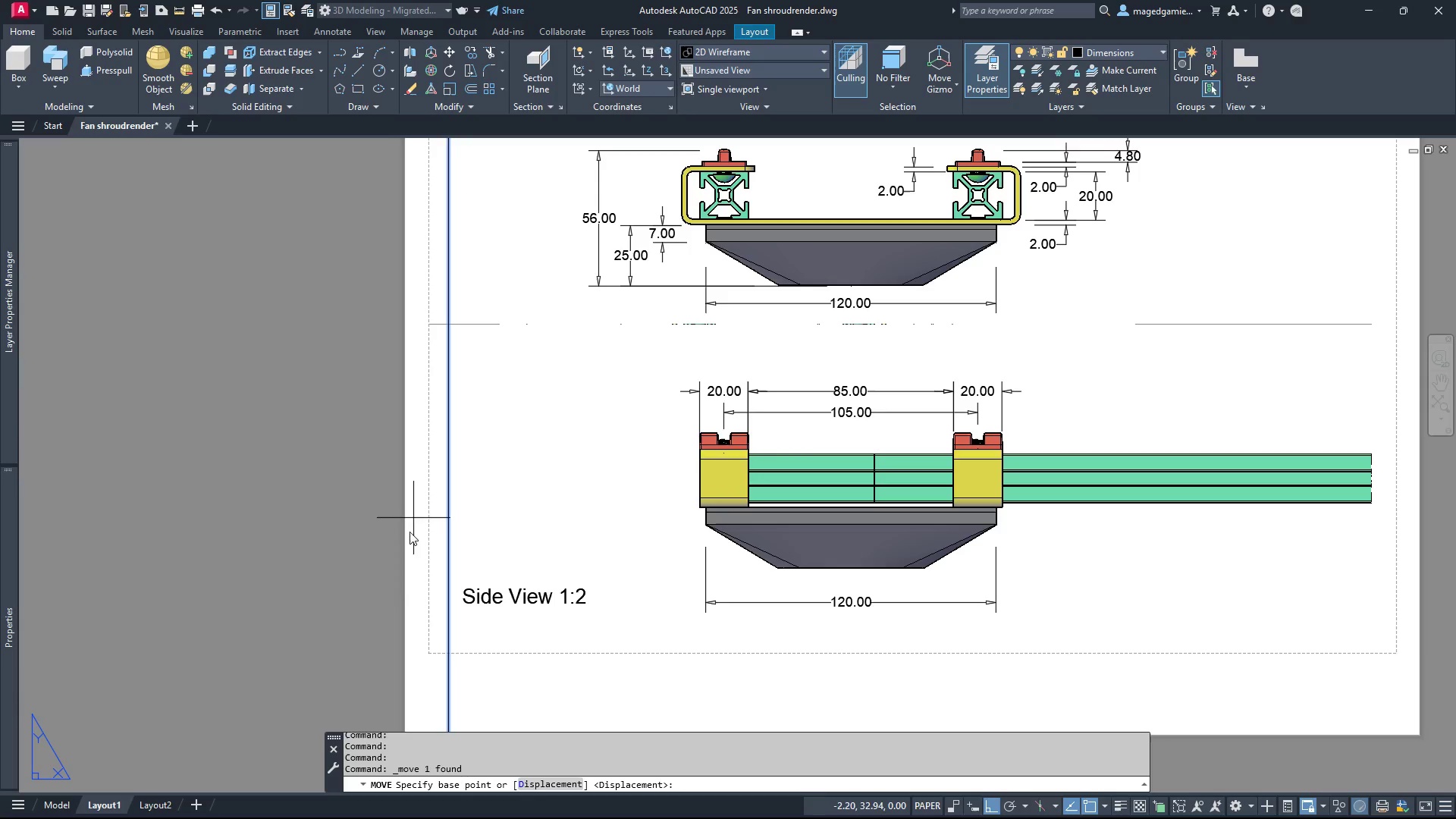 
left_click([116, 584])
 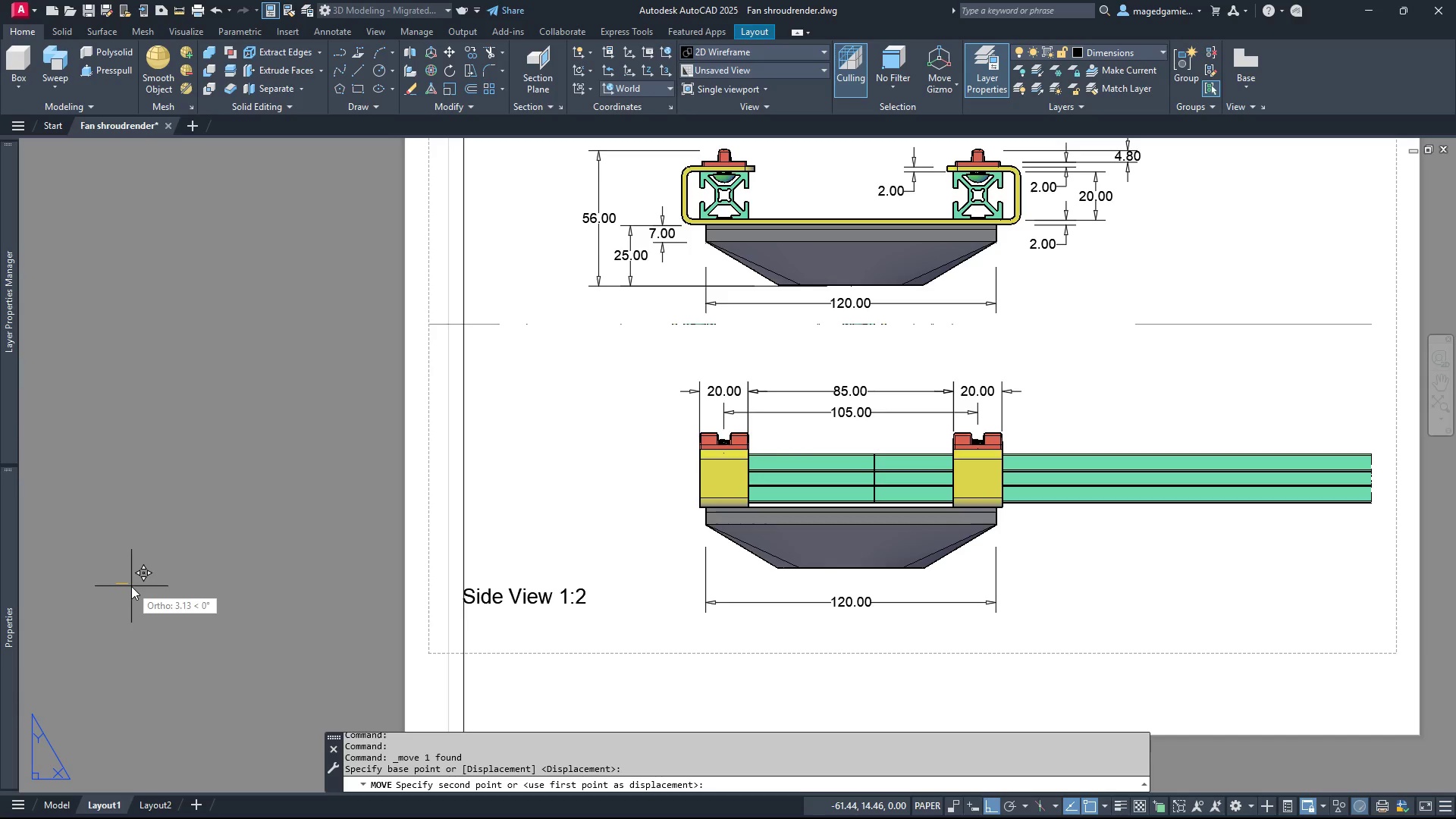 
left_click([131, 586])
 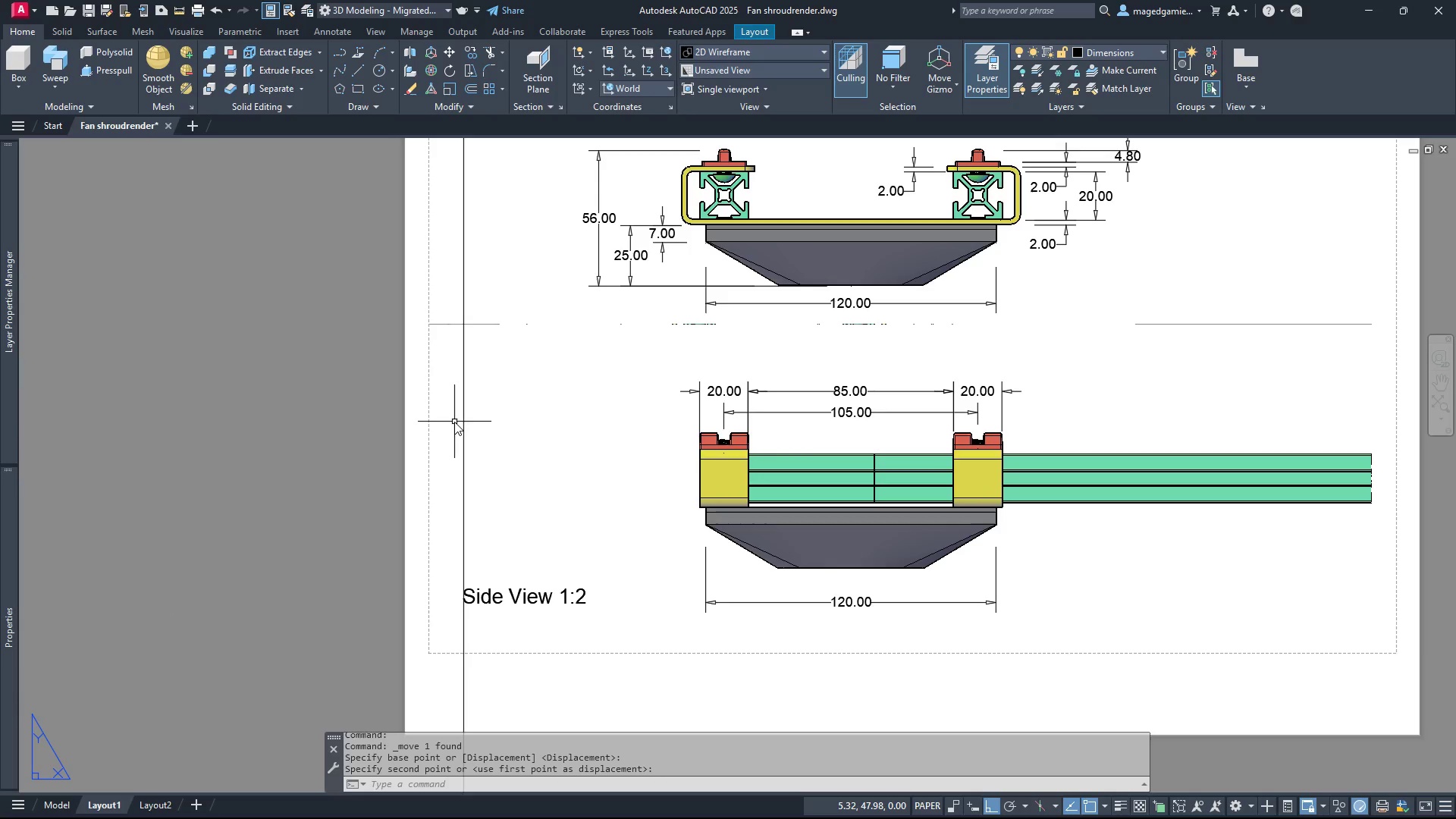 
wait(5.69)
 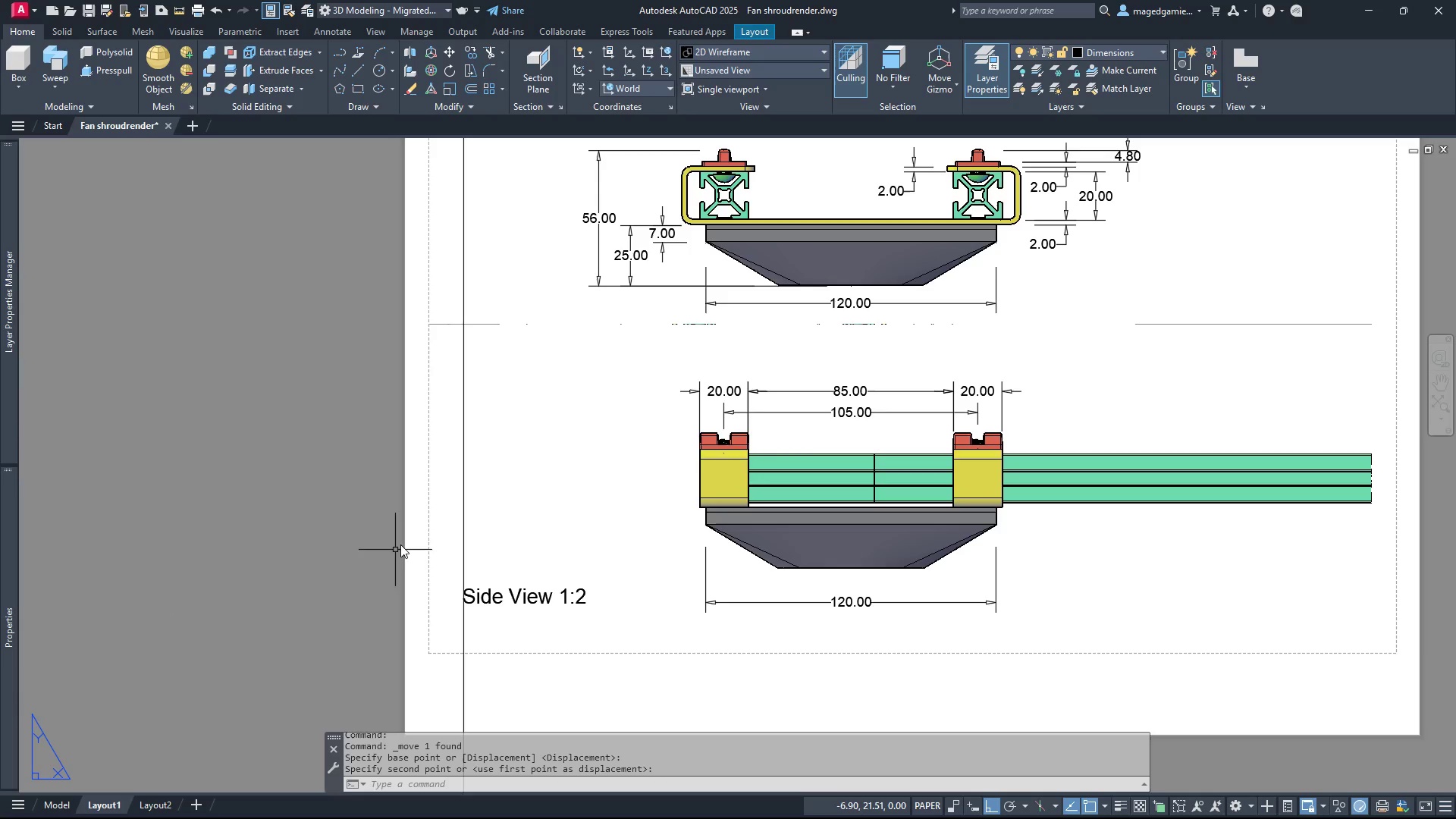 
scroll: coordinate [454, 422], scroll_direction: up, amount: 1.0
 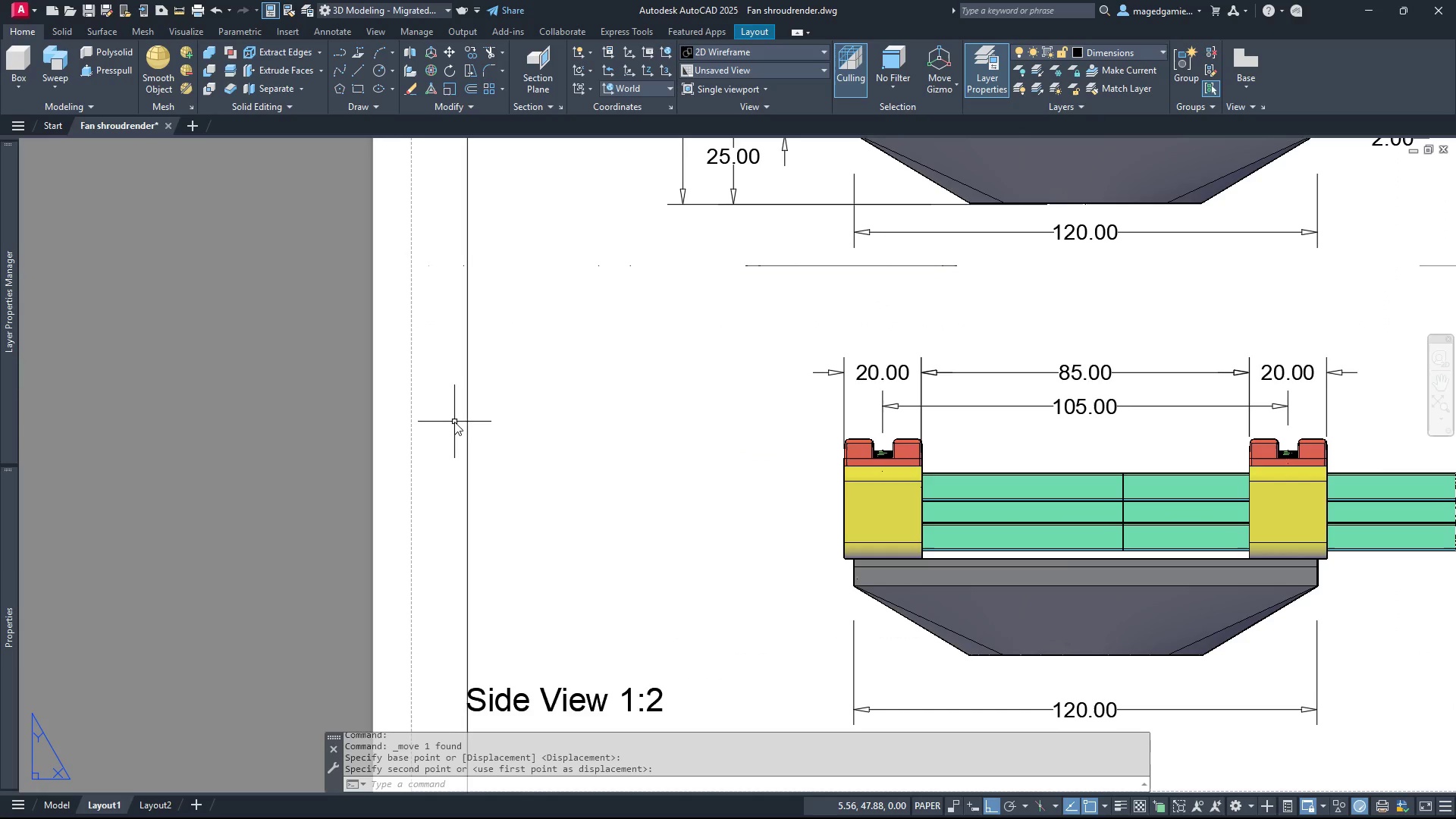 
scroll: coordinate [454, 422], scroll_direction: down, amount: 1.0
 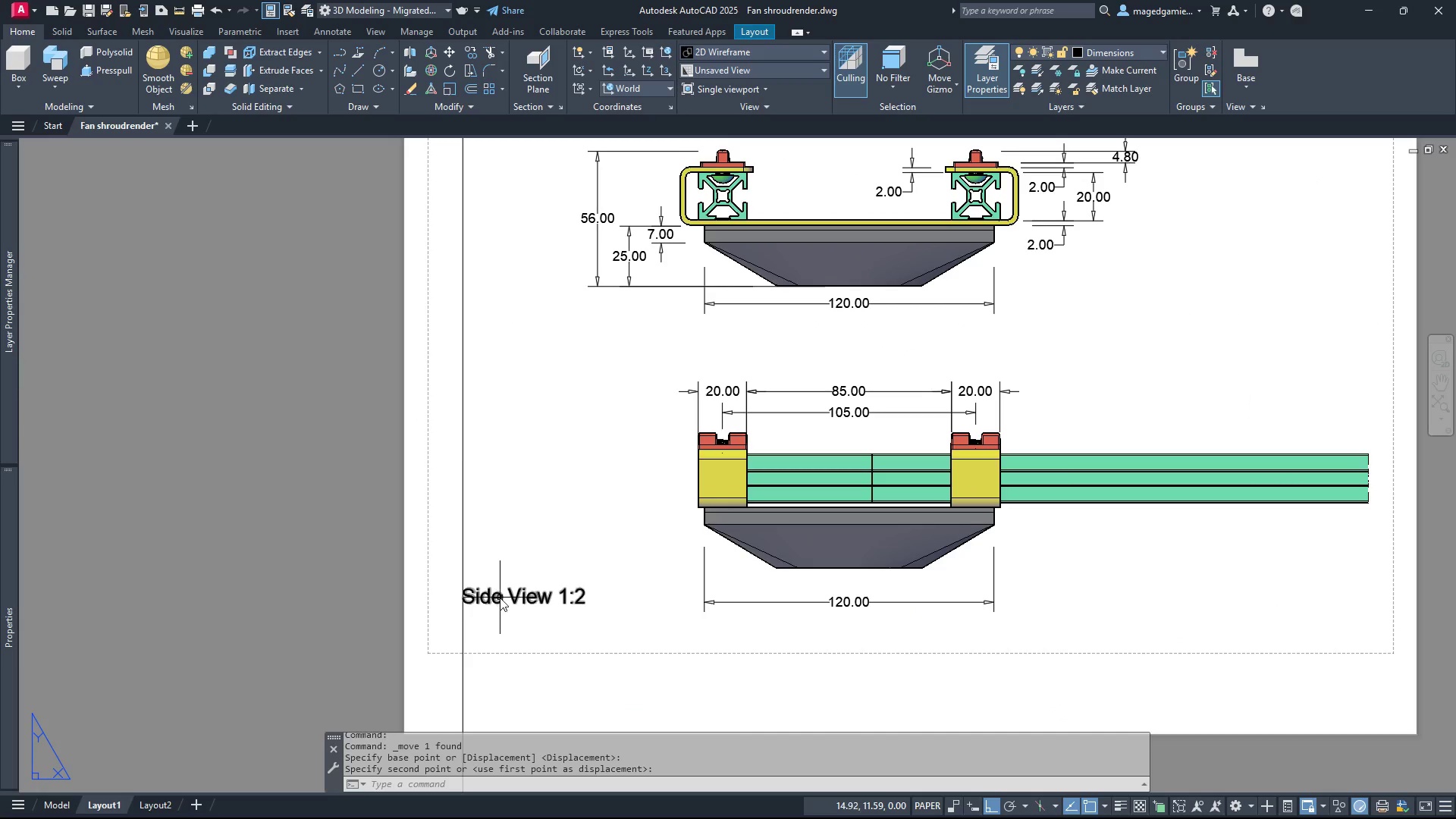 
left_click([500, 598])
 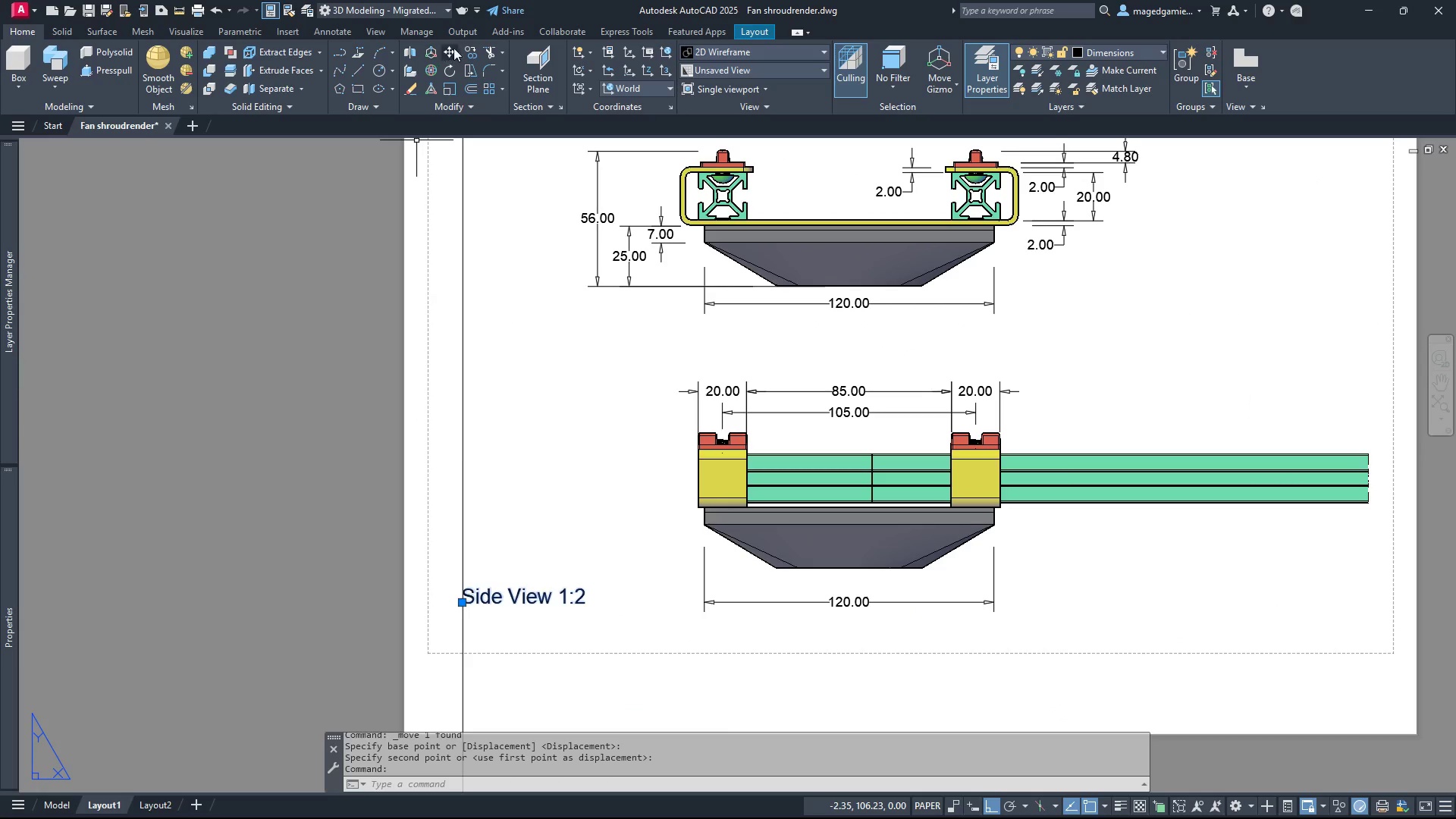 
left_click([470, 48])
 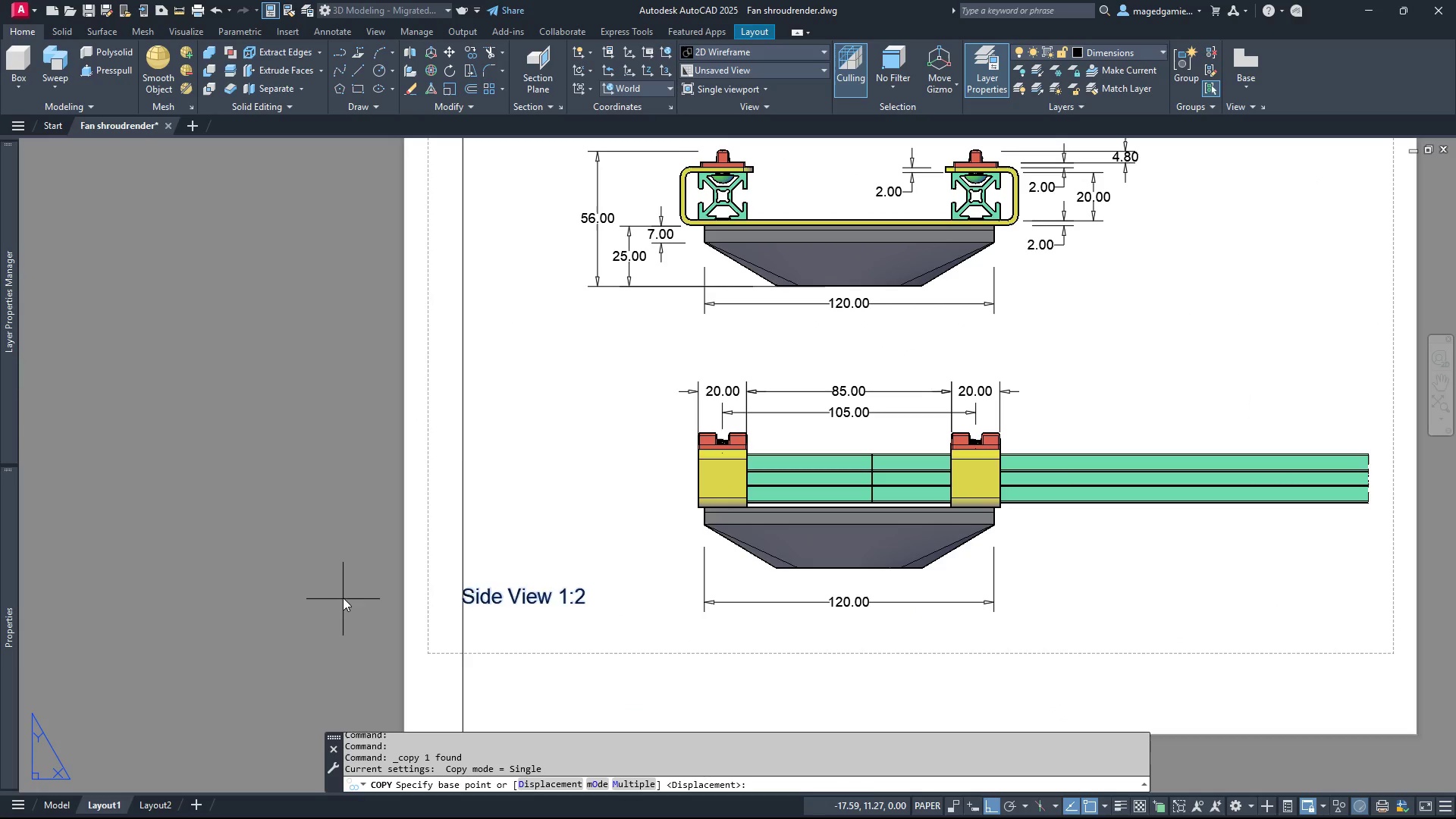 
left_click([344, 600])
 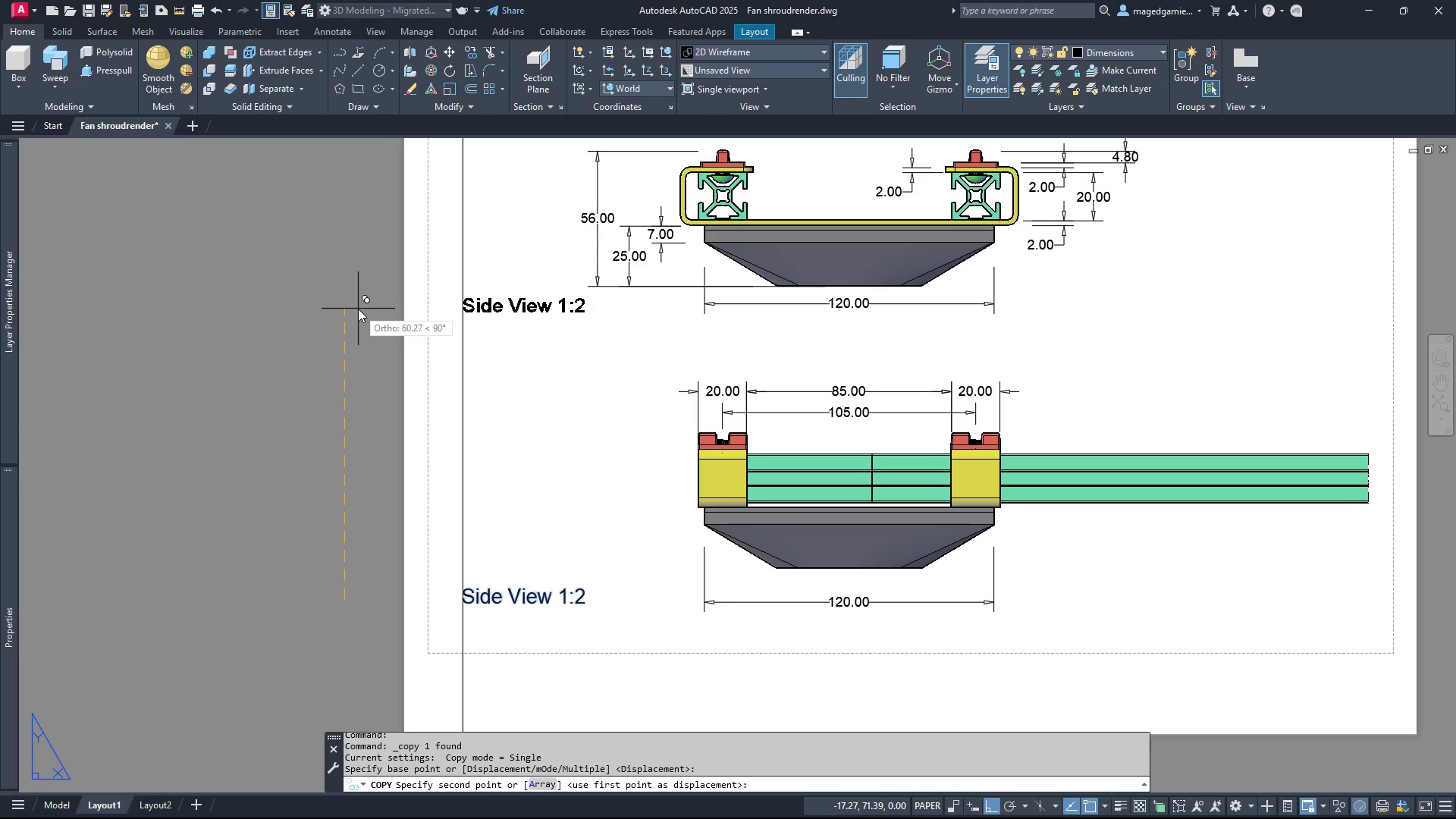 
wait(5.34)
 